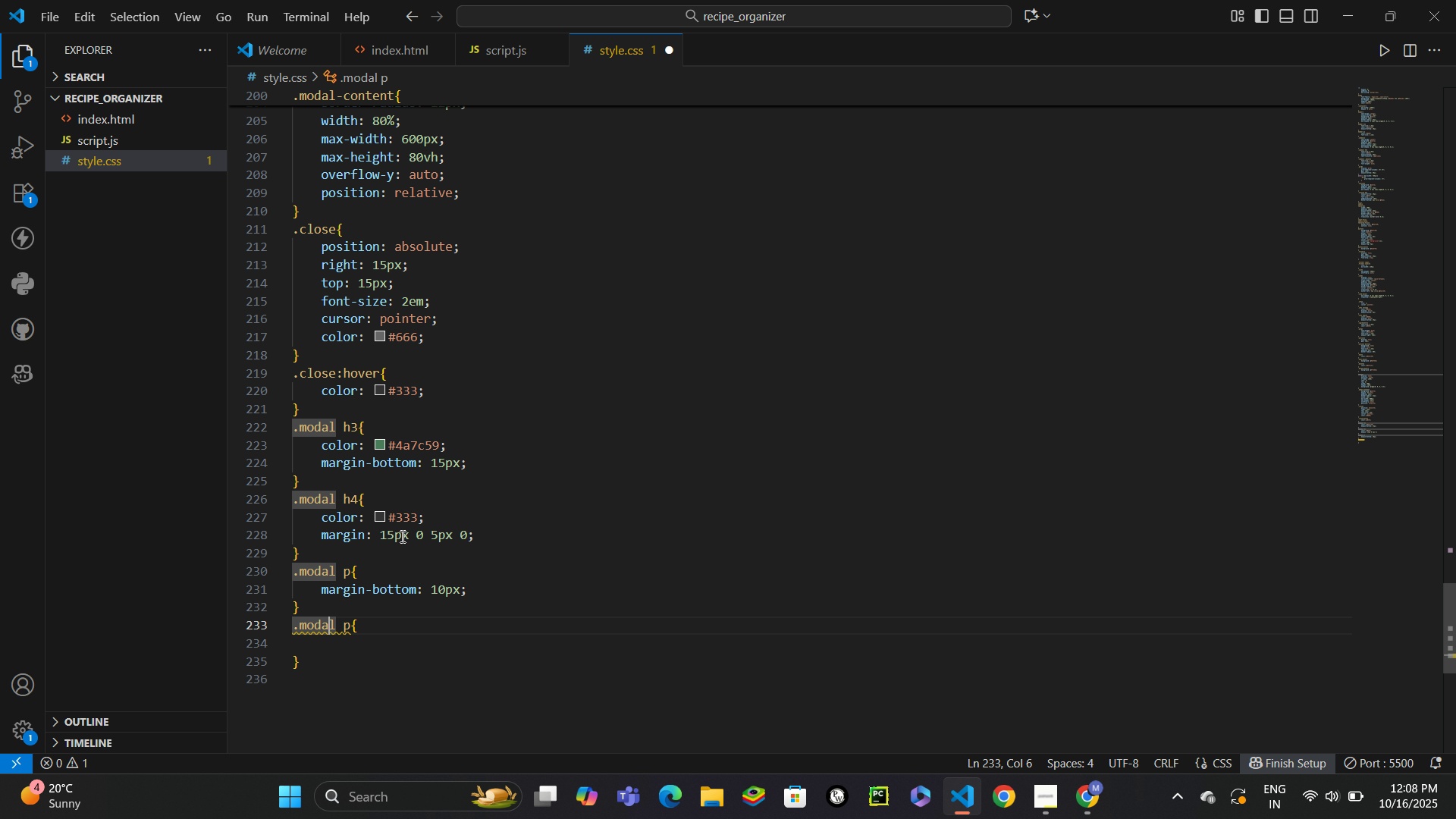 
key(ArrowRight)
 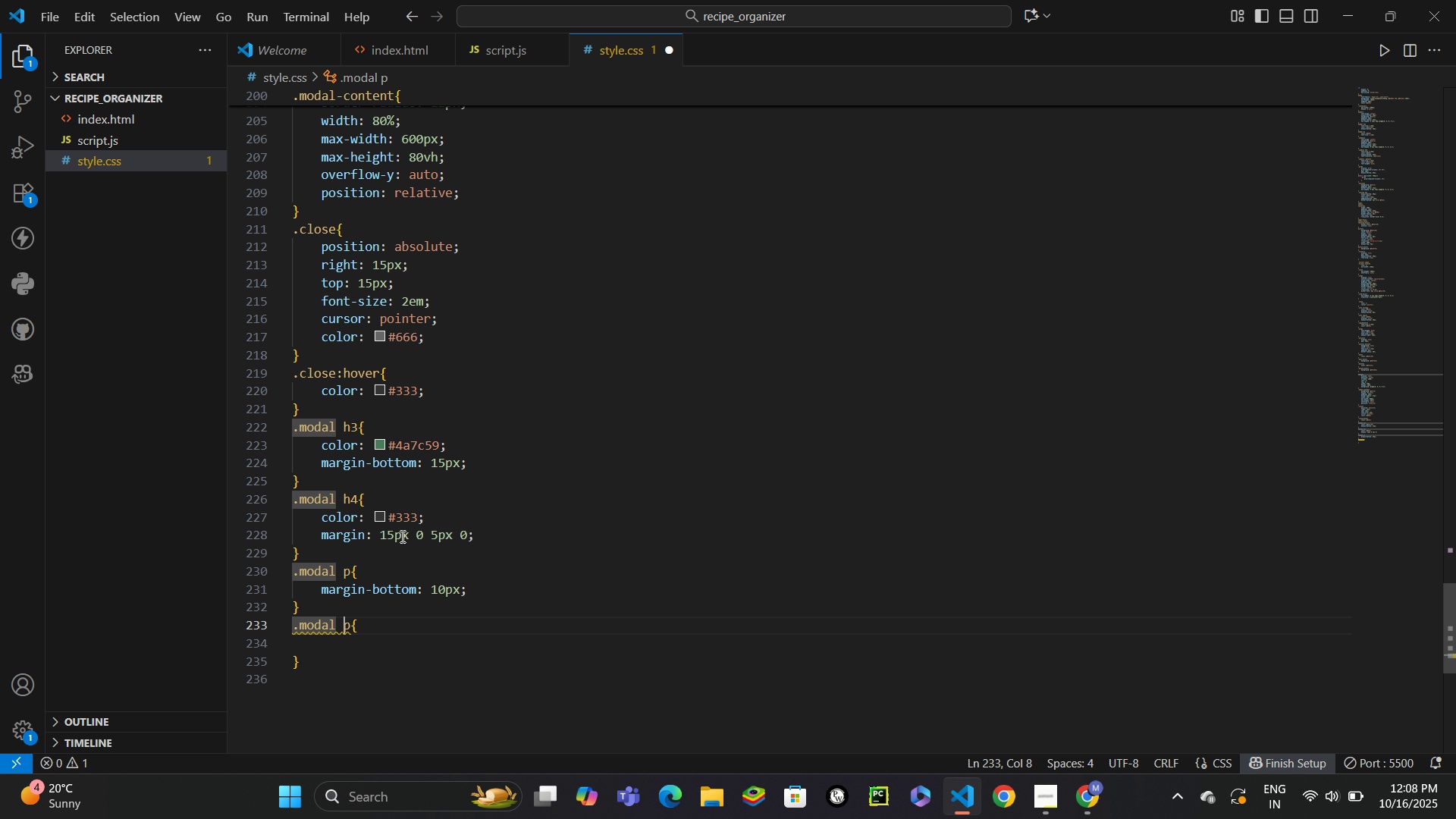 
key(ArrowRight)
 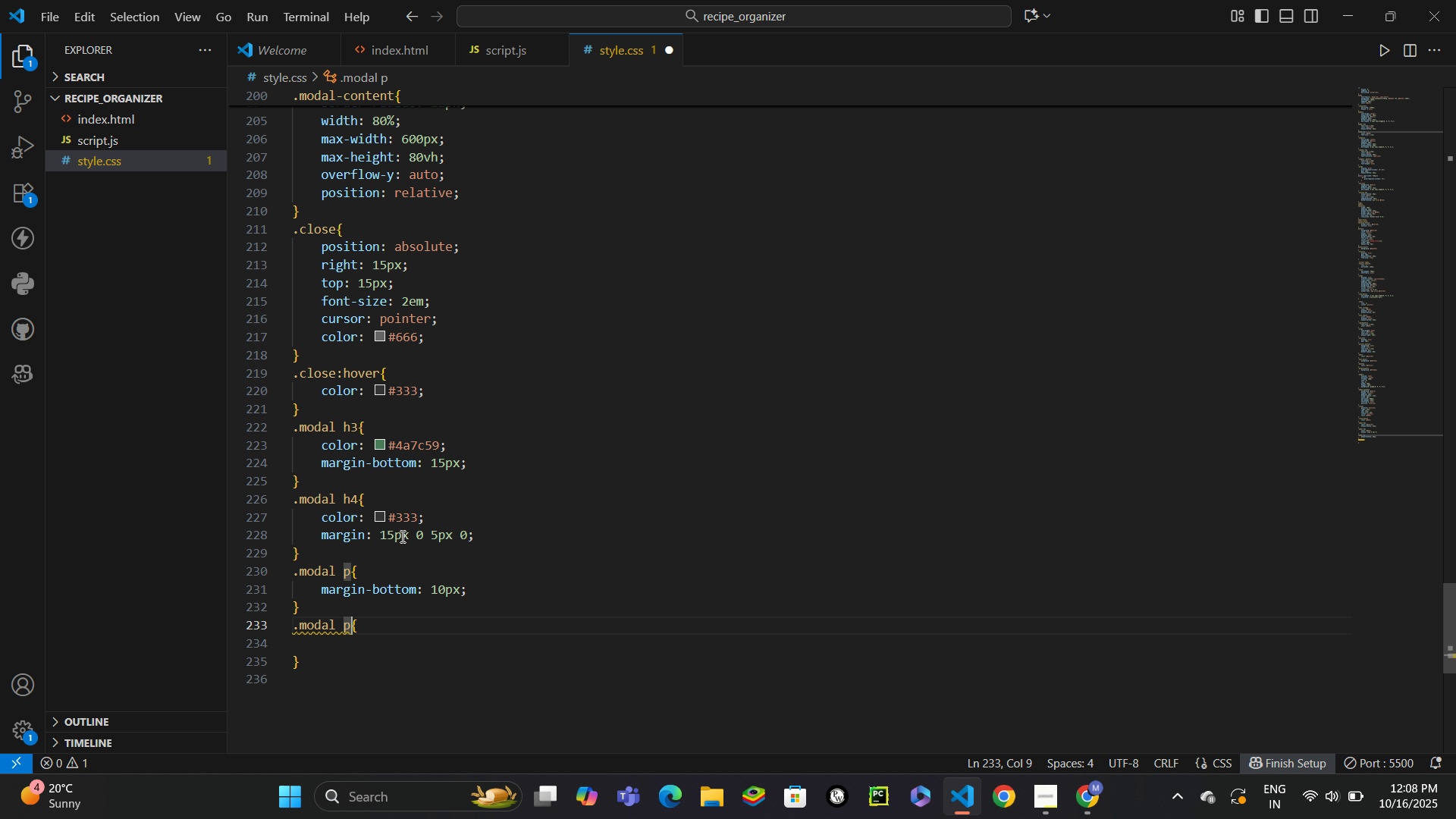 
key(ArrowRight)
 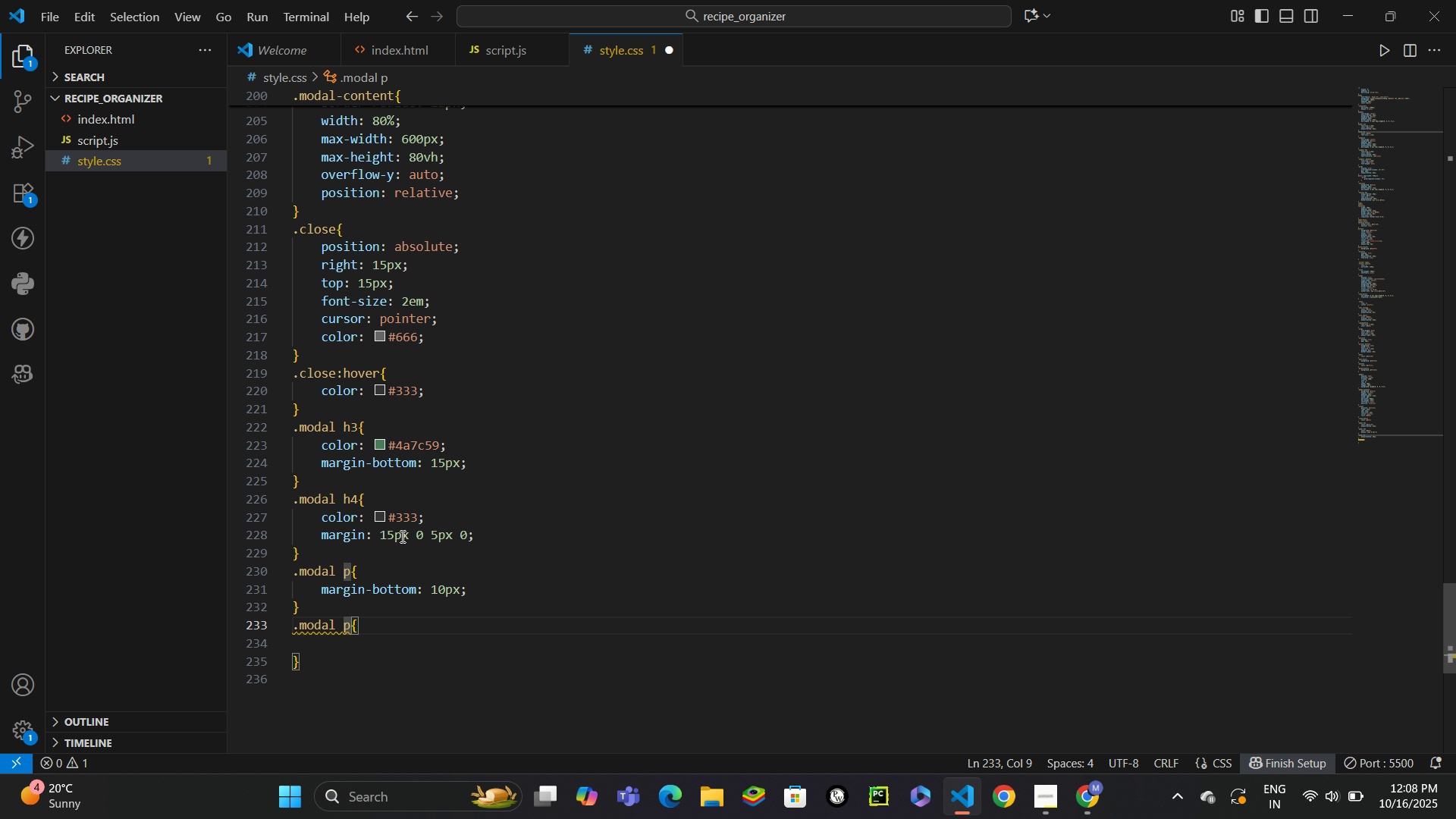 
key(Backspace)
type(ul)
 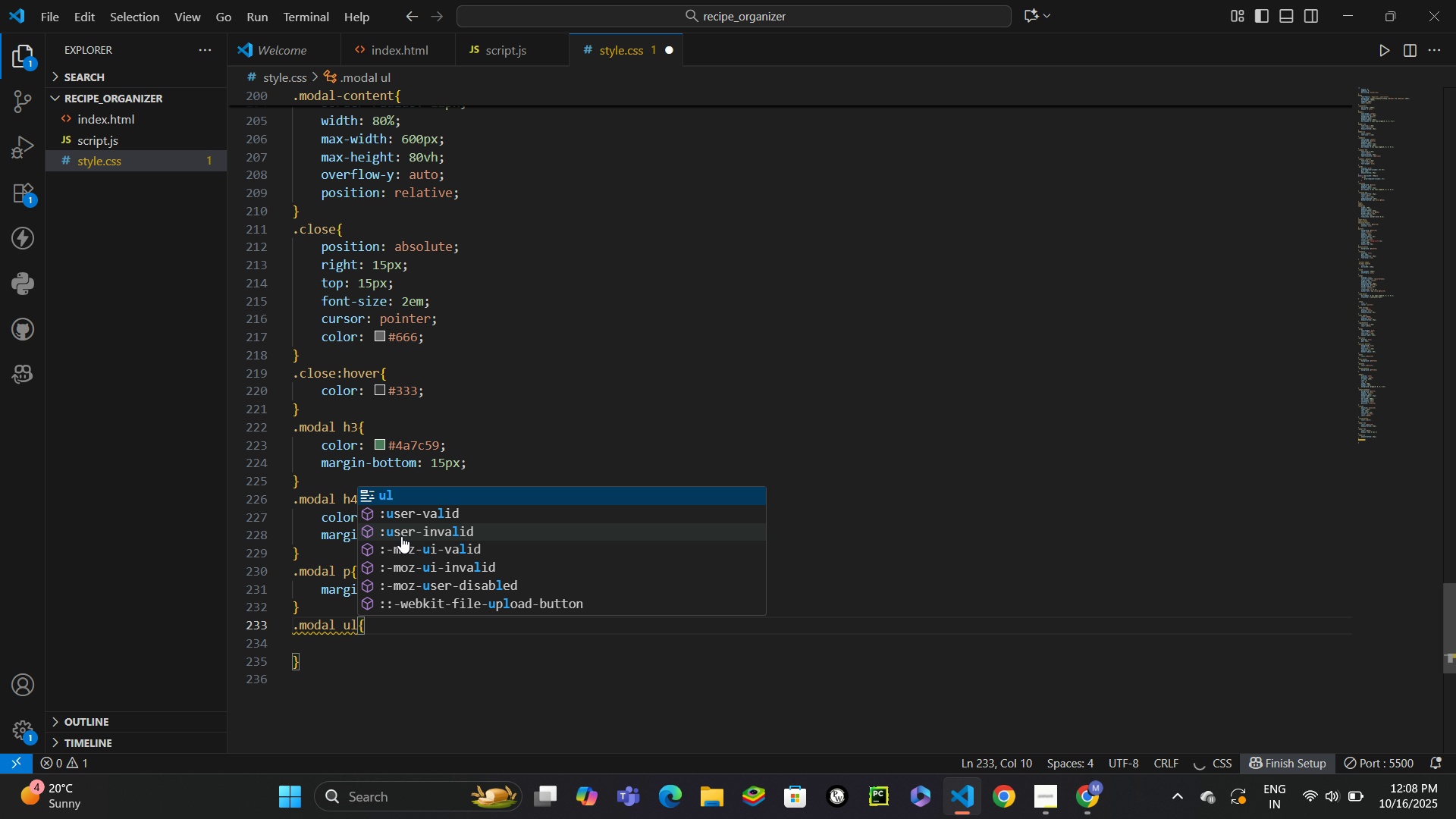 
key(ArrowDown)
 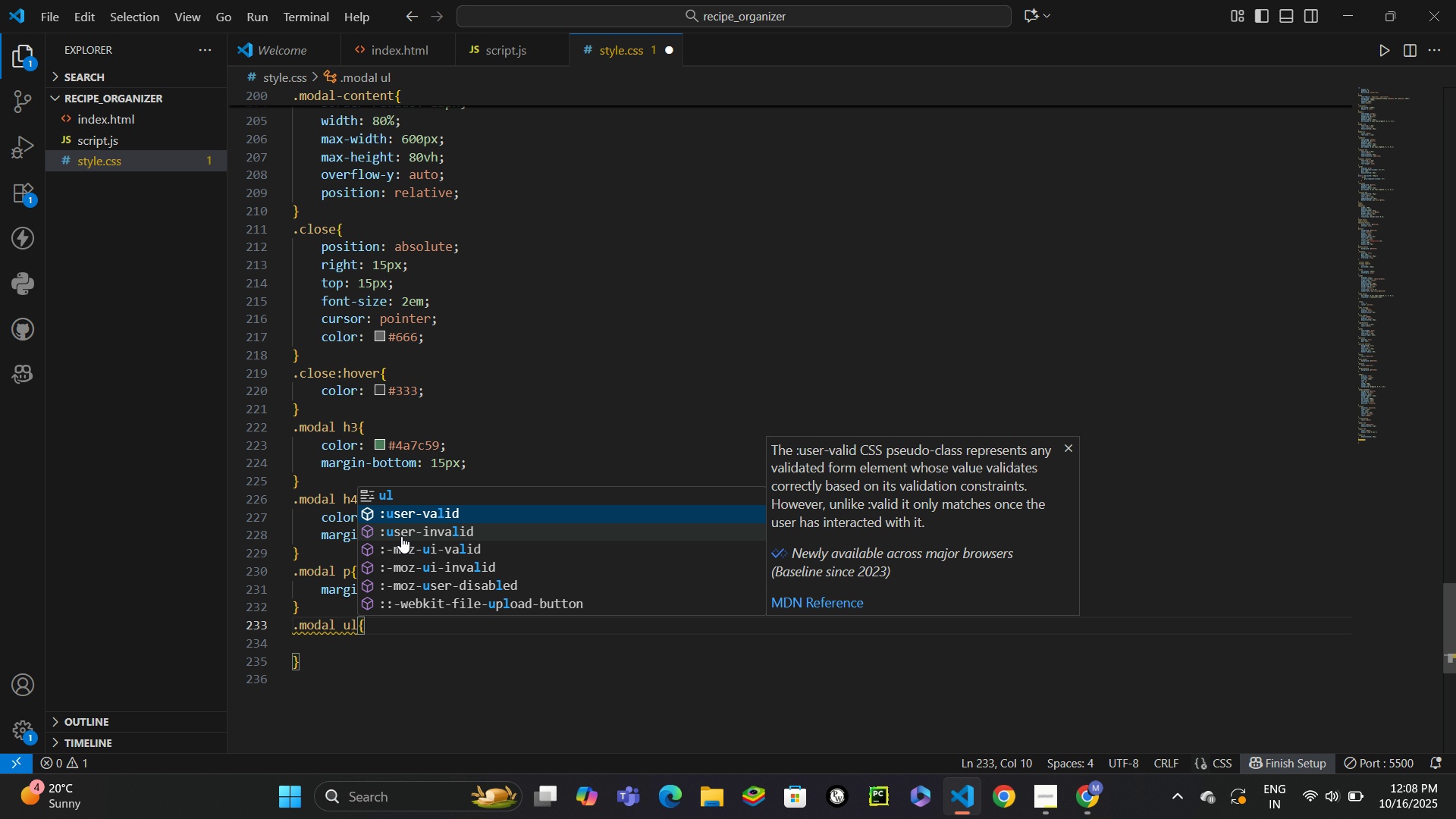 
key(ArrowRight)
 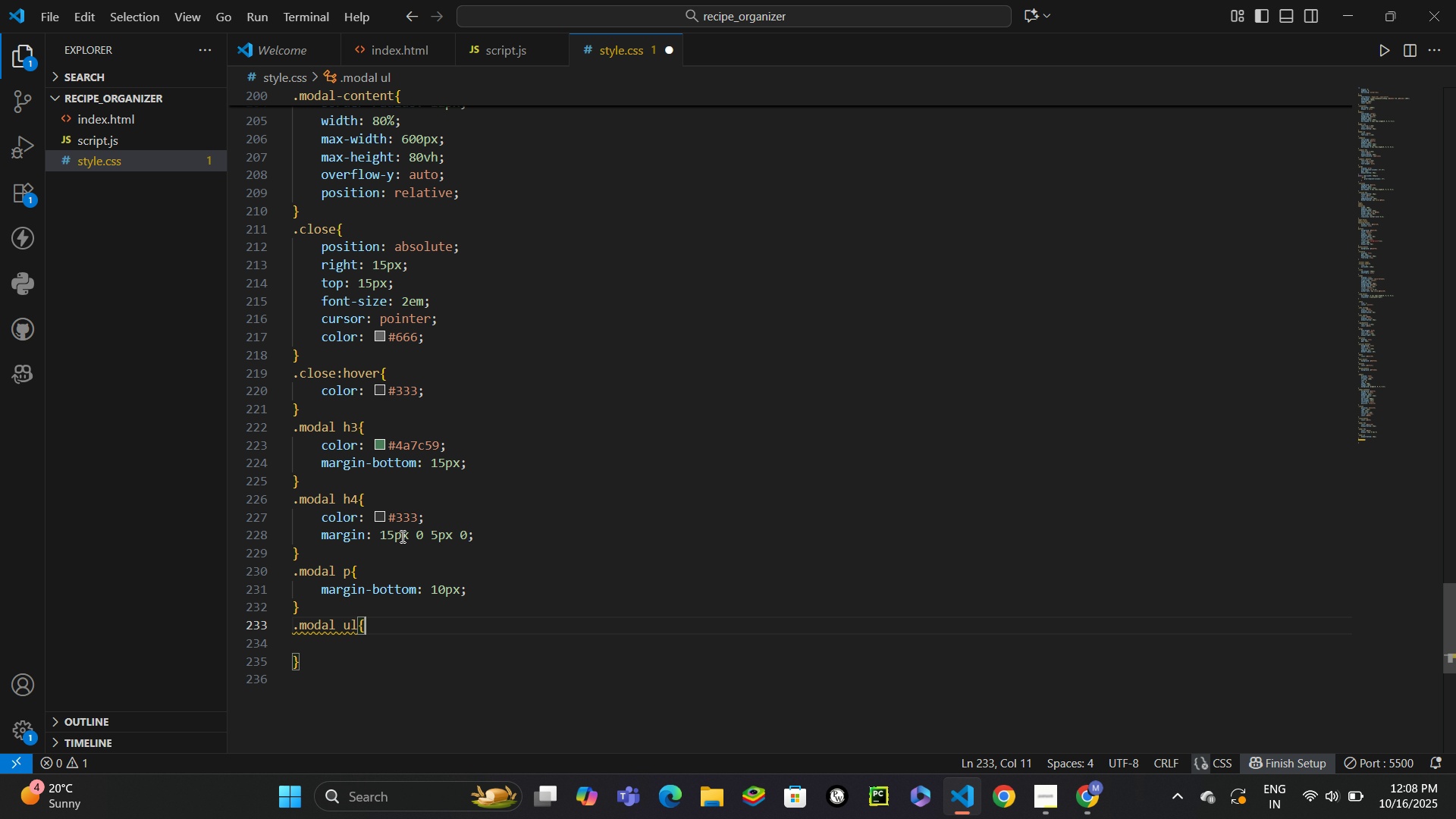 
key(ArrowDown)
 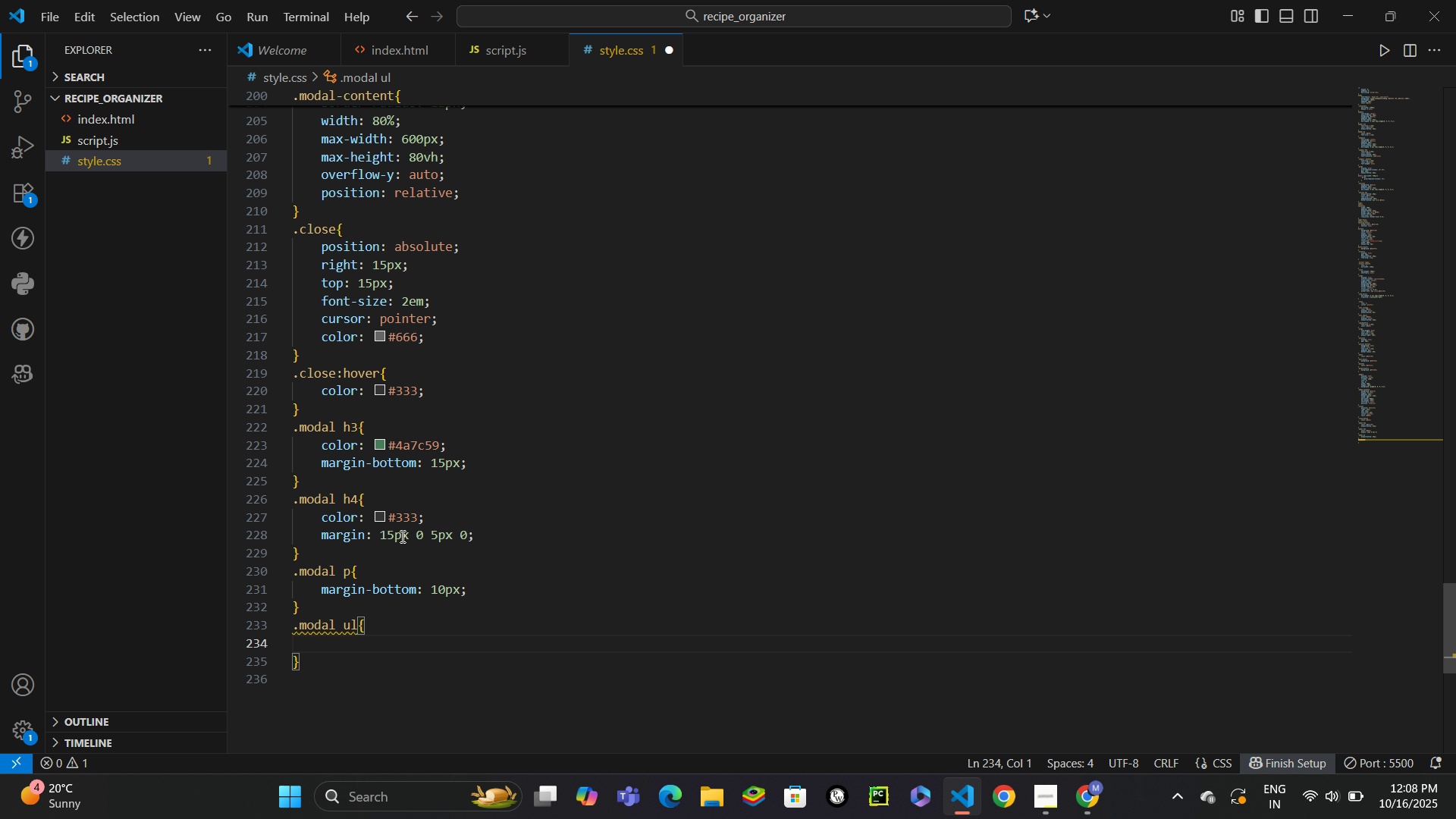 
type(    ,b)
key(Backspace)
key(Backspace)
type(mb)
 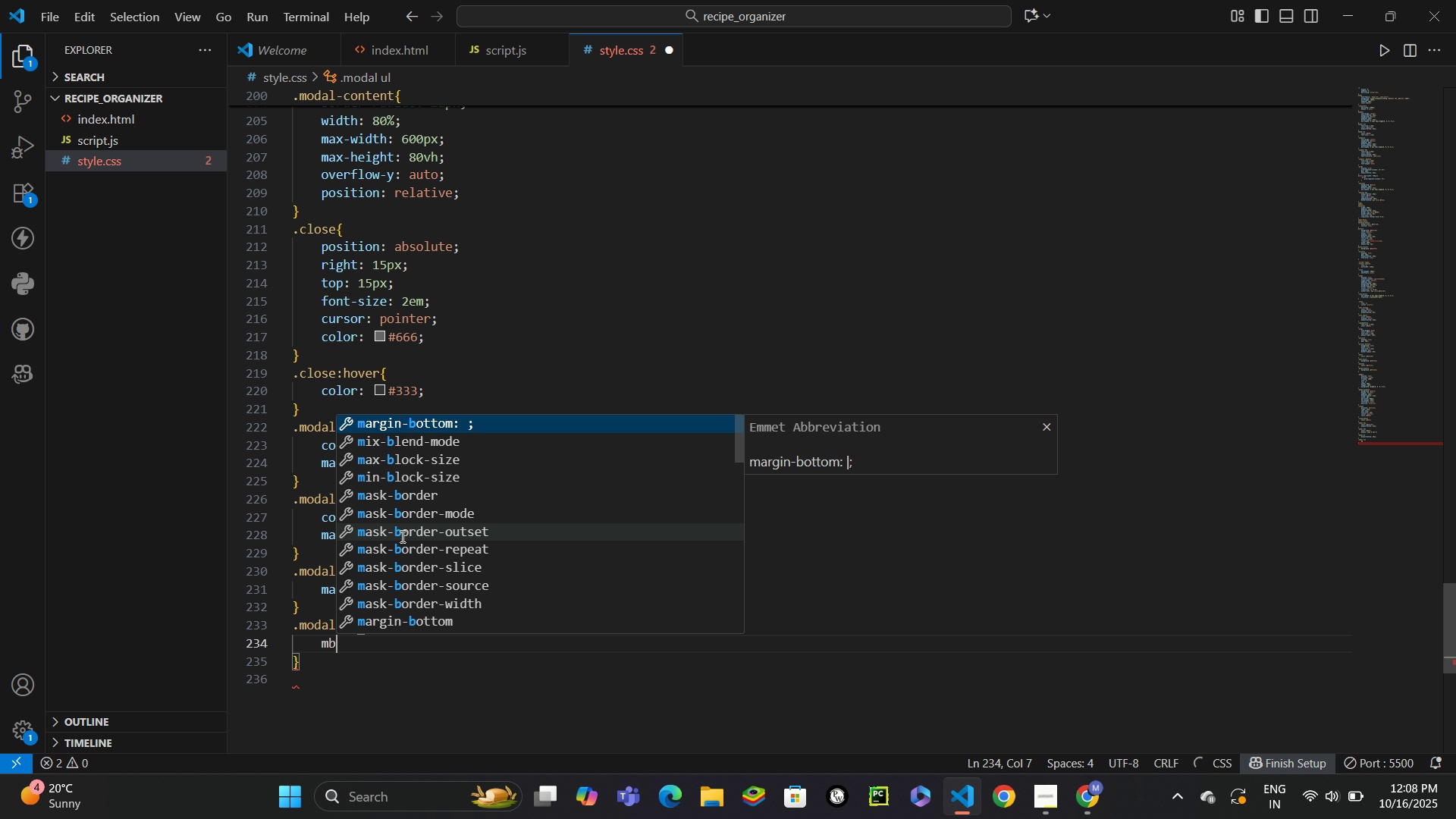 
key(Enter)
 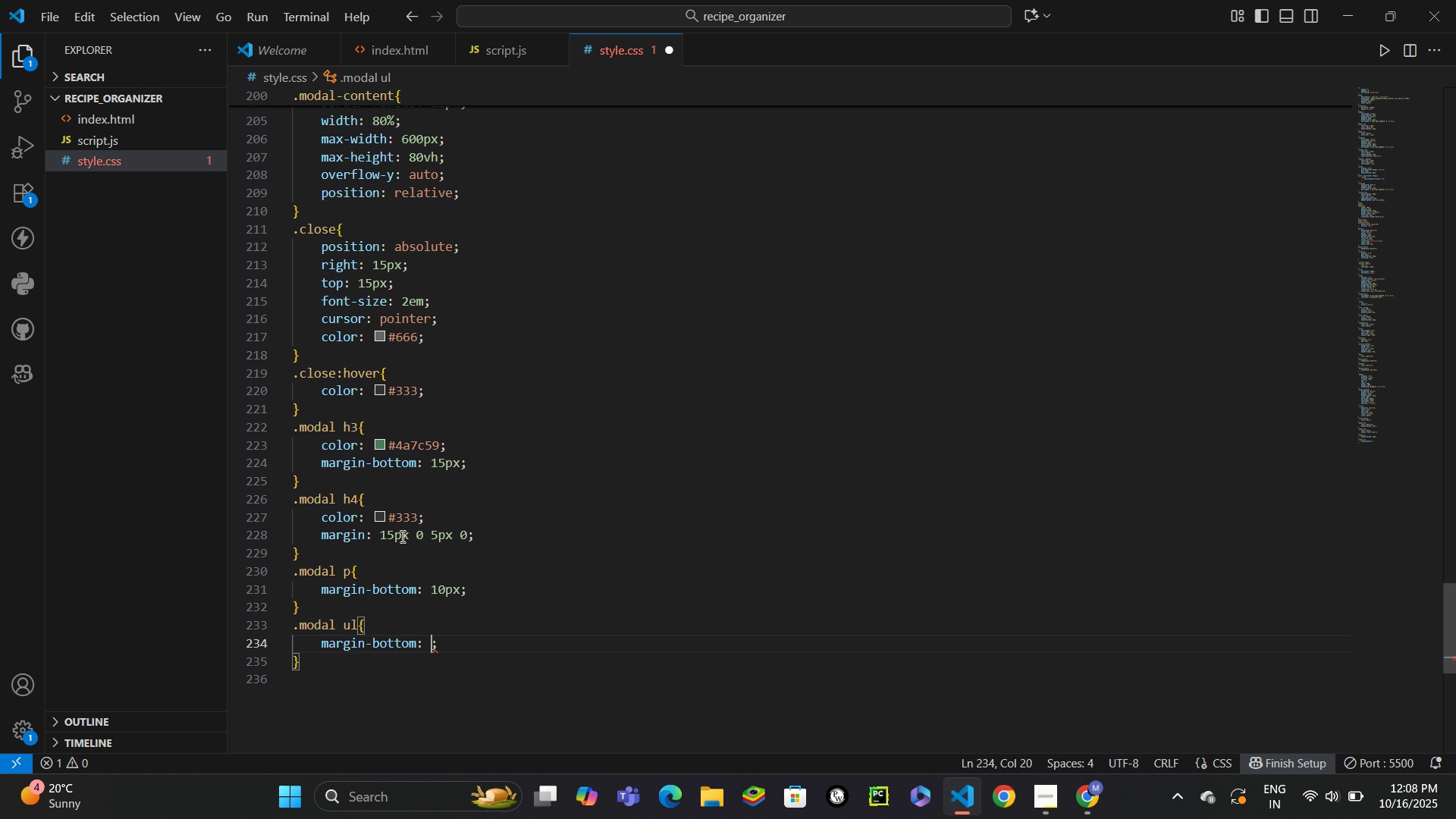 
type(15px)
 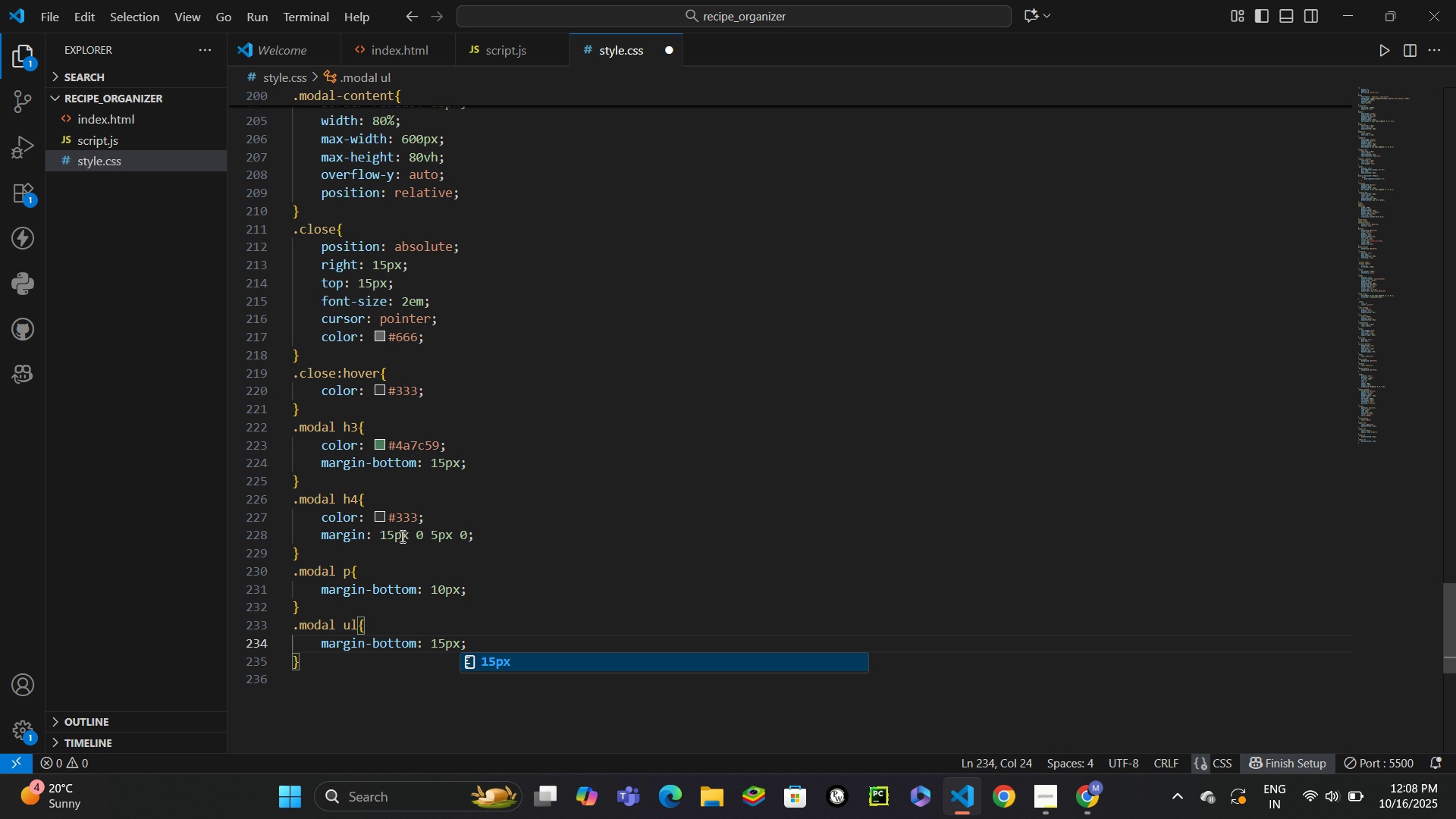 
key(ArrowRight)
 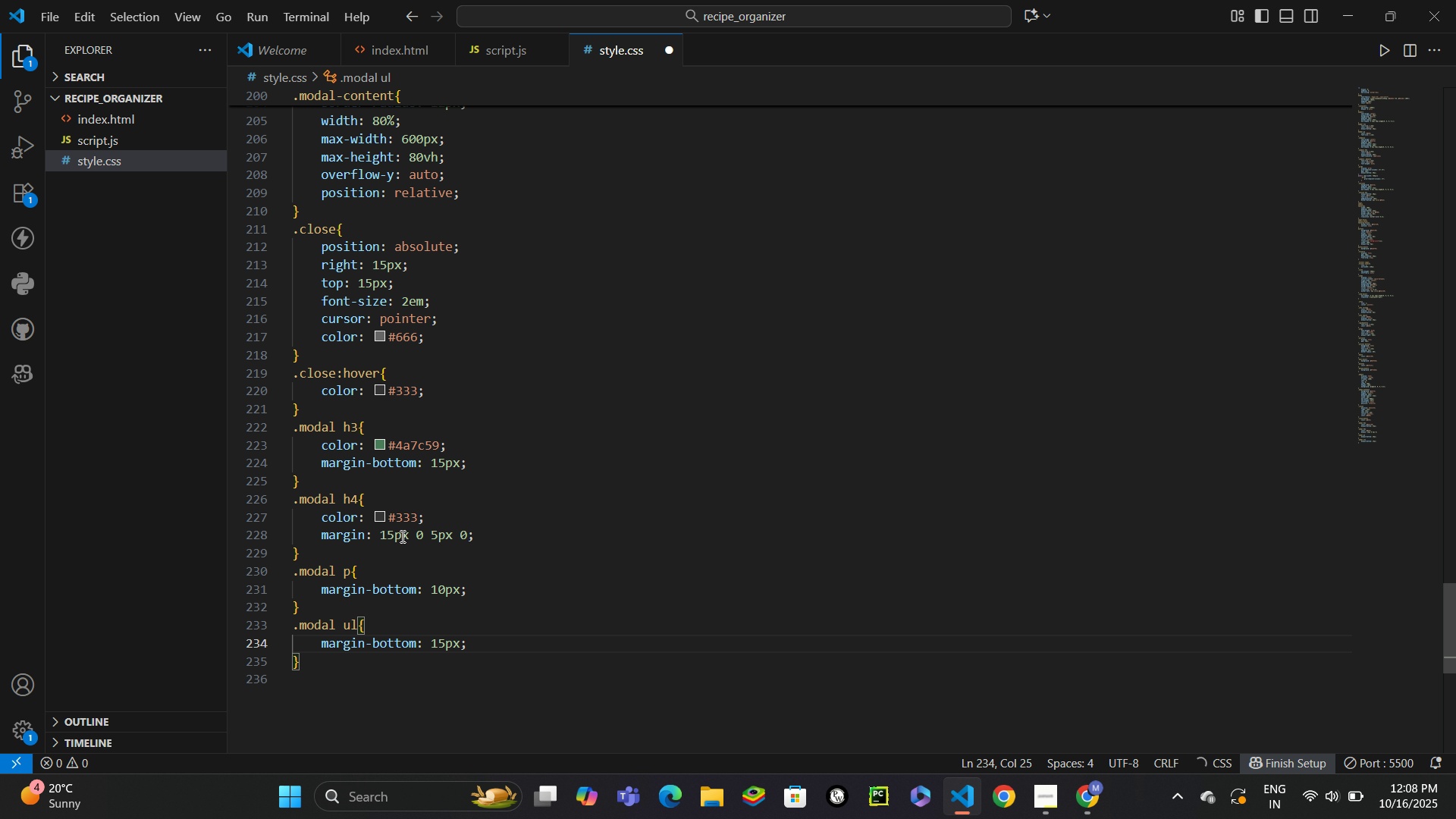 
key(Enter)
 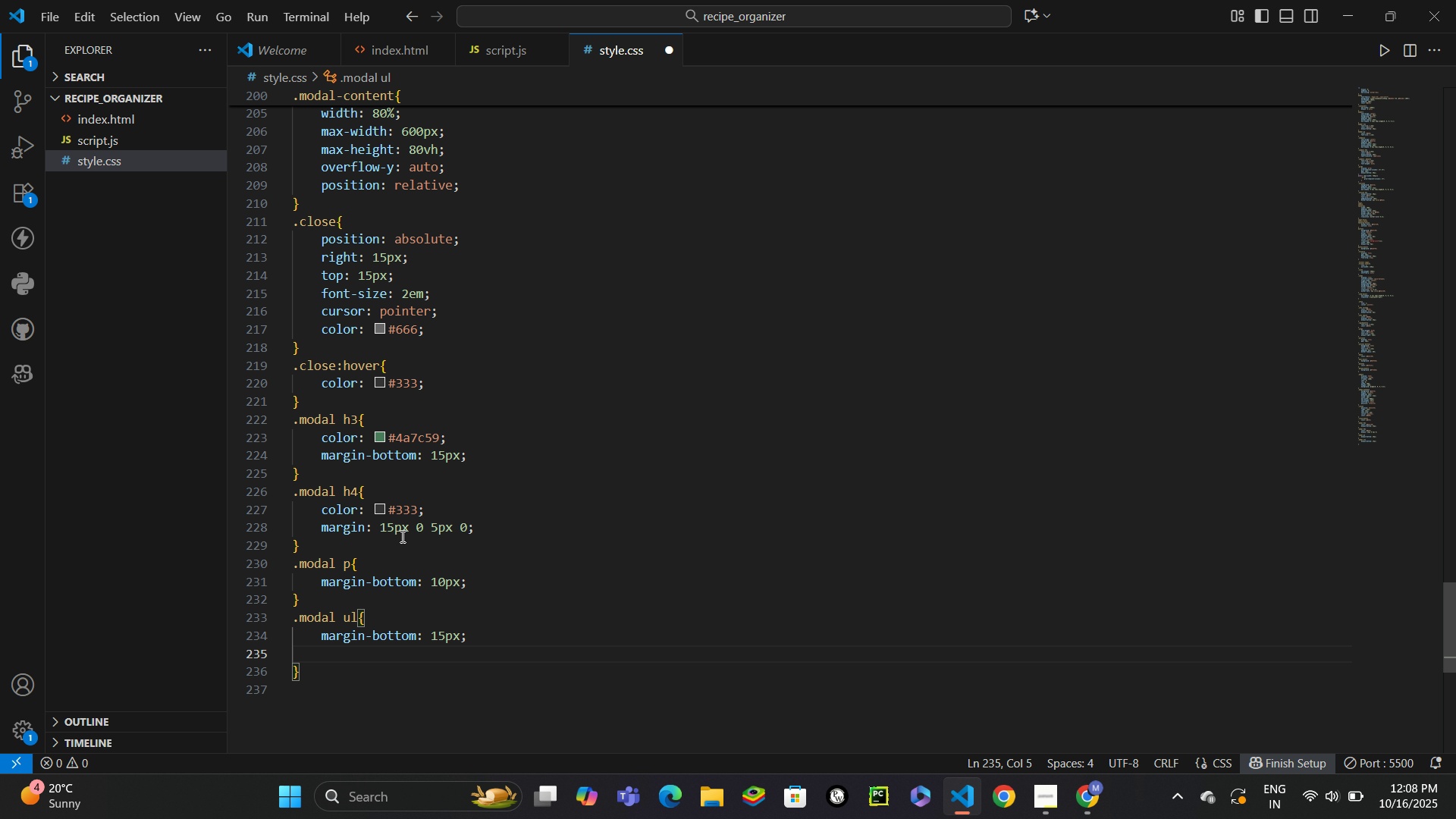 
type(pl)
 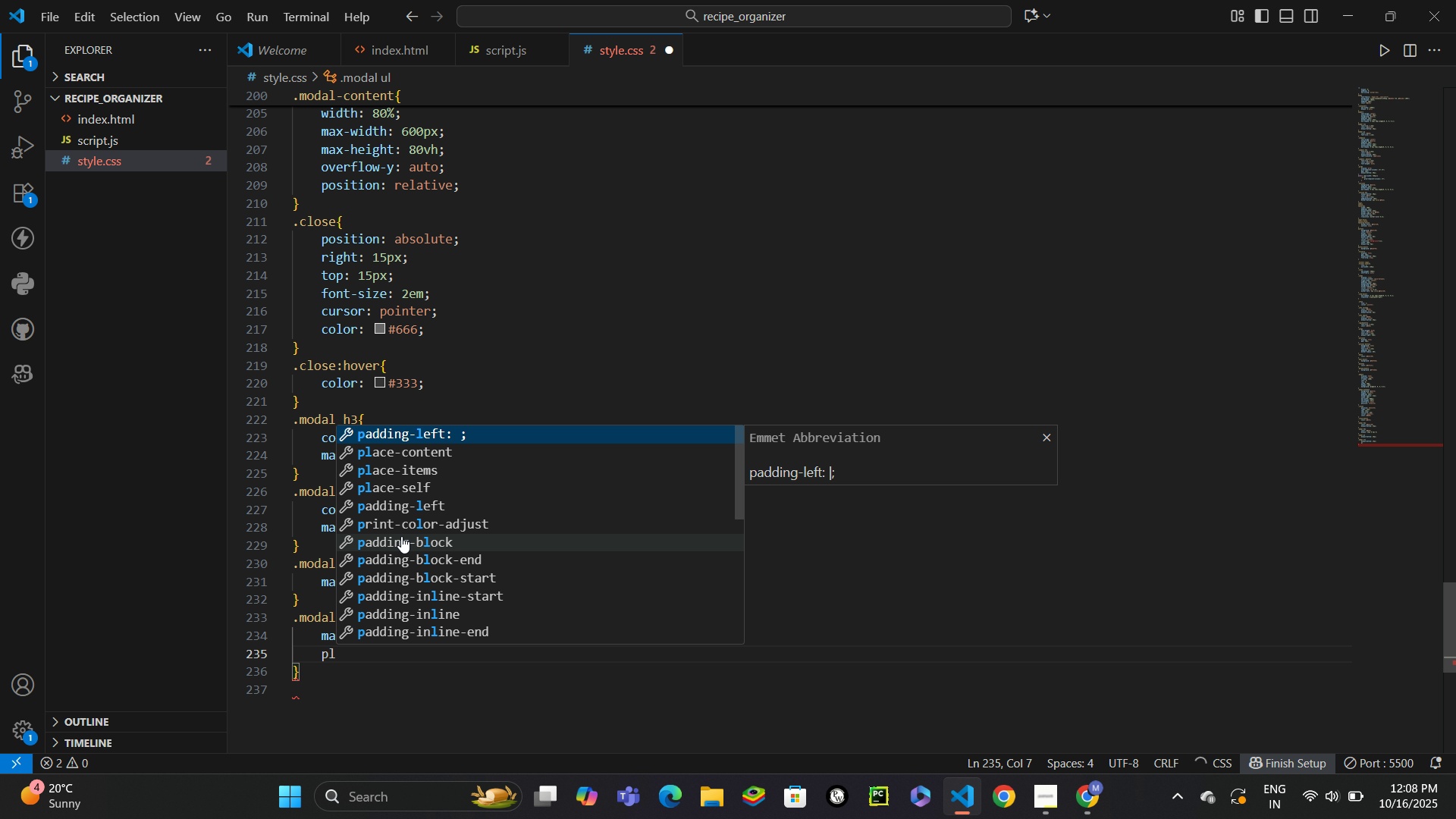 
key(Enter)
 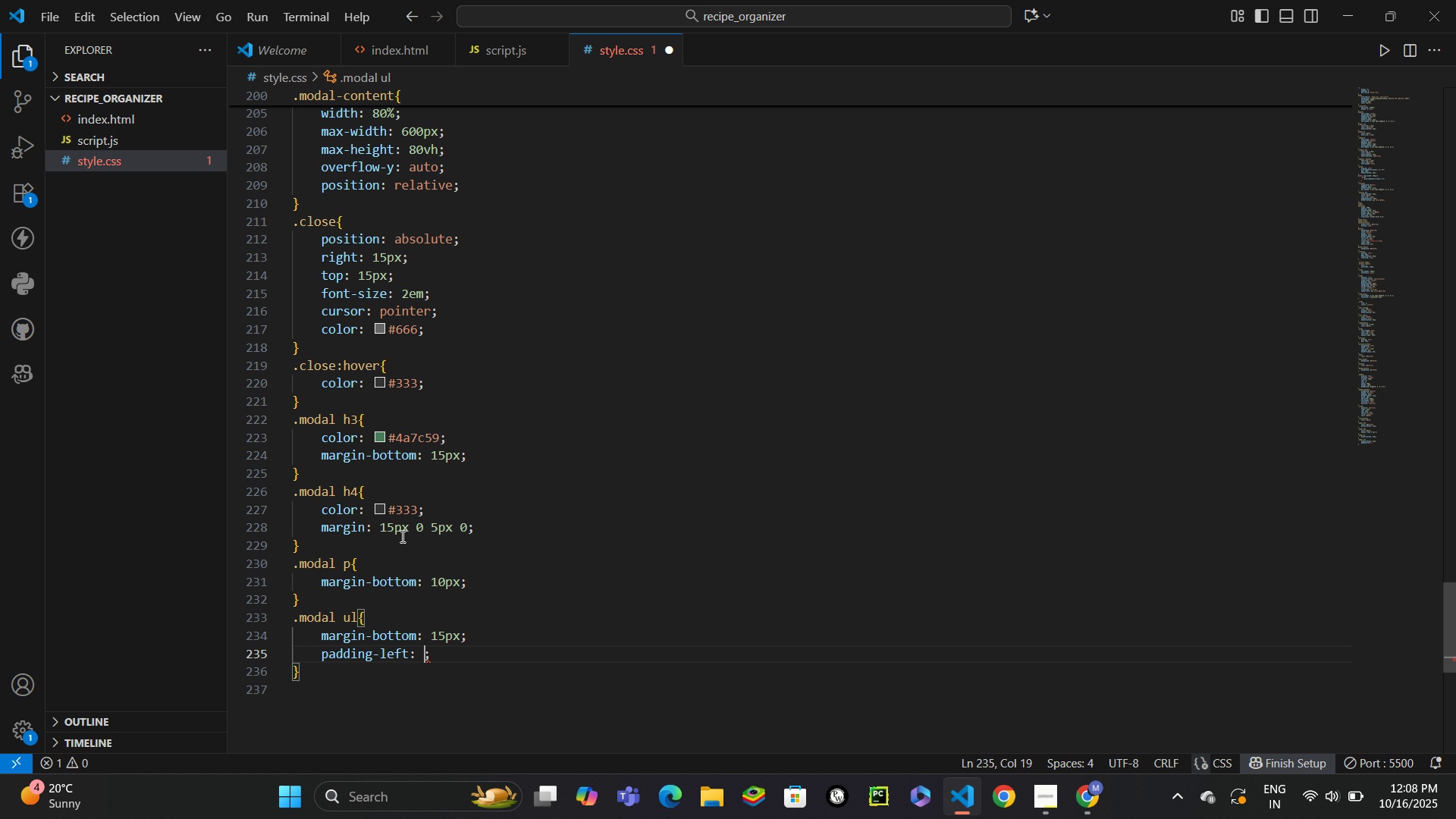 
type(20px)
 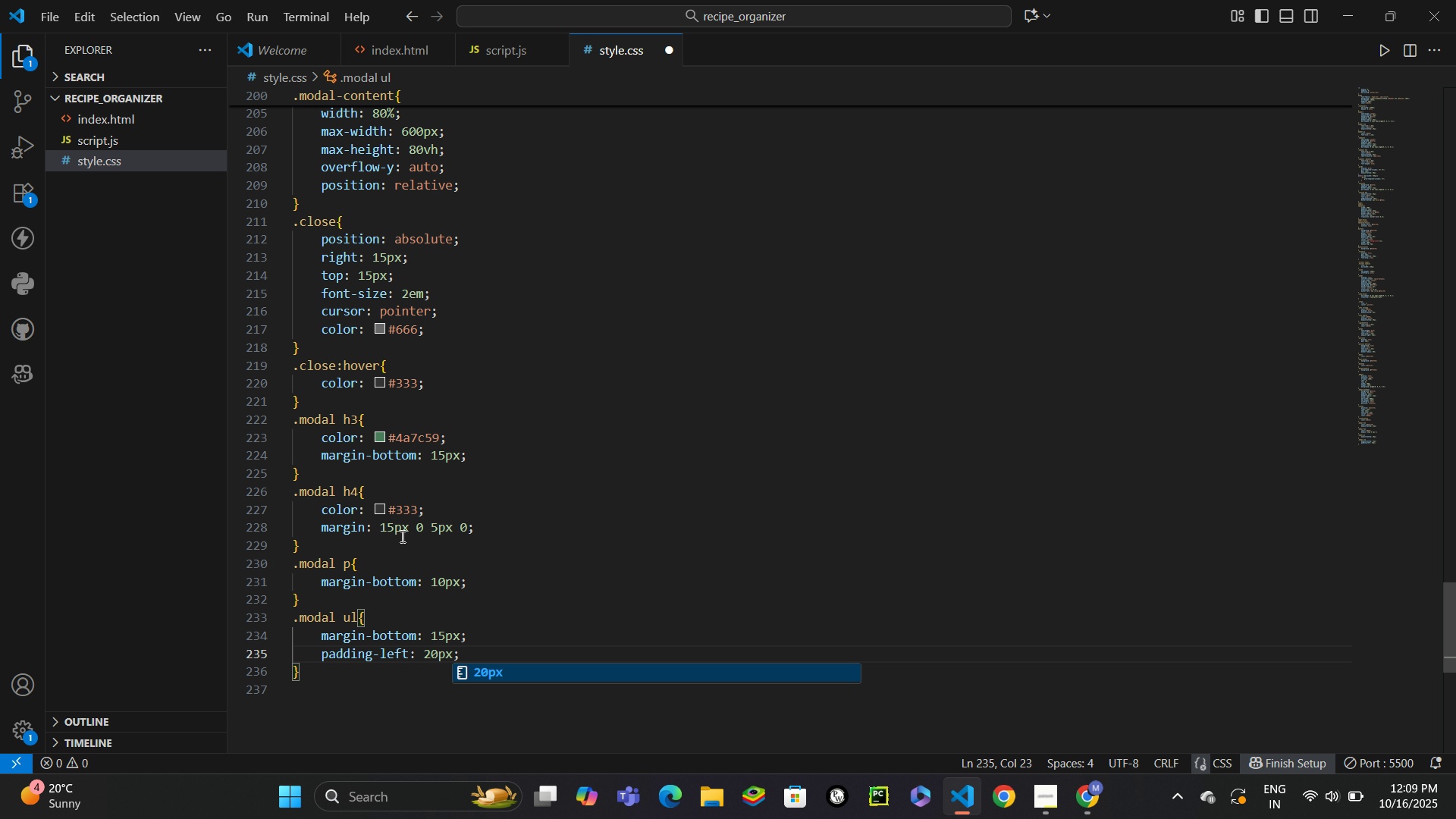 
key(ArrowRight)
 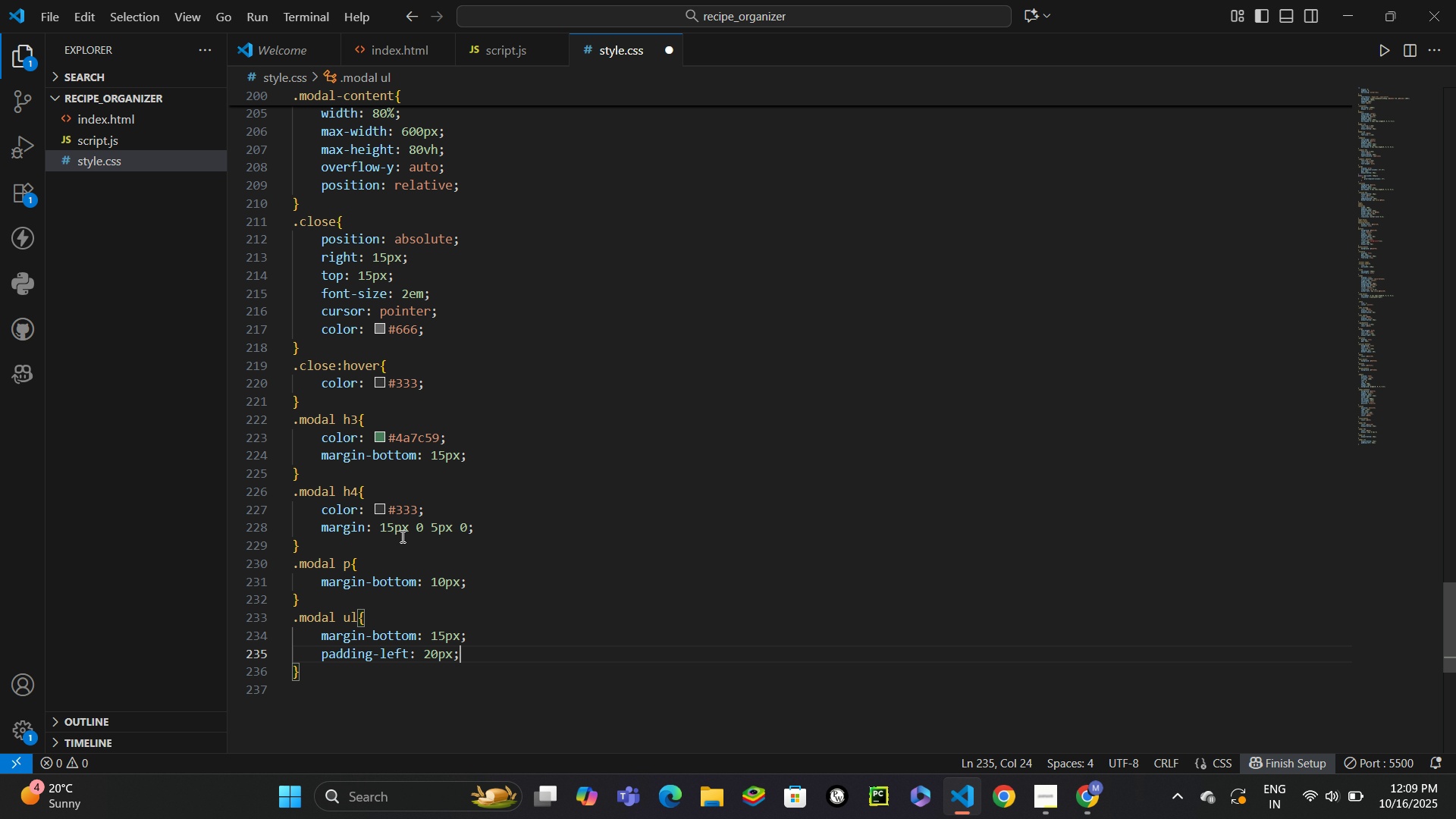 
key(ArrowDown)
 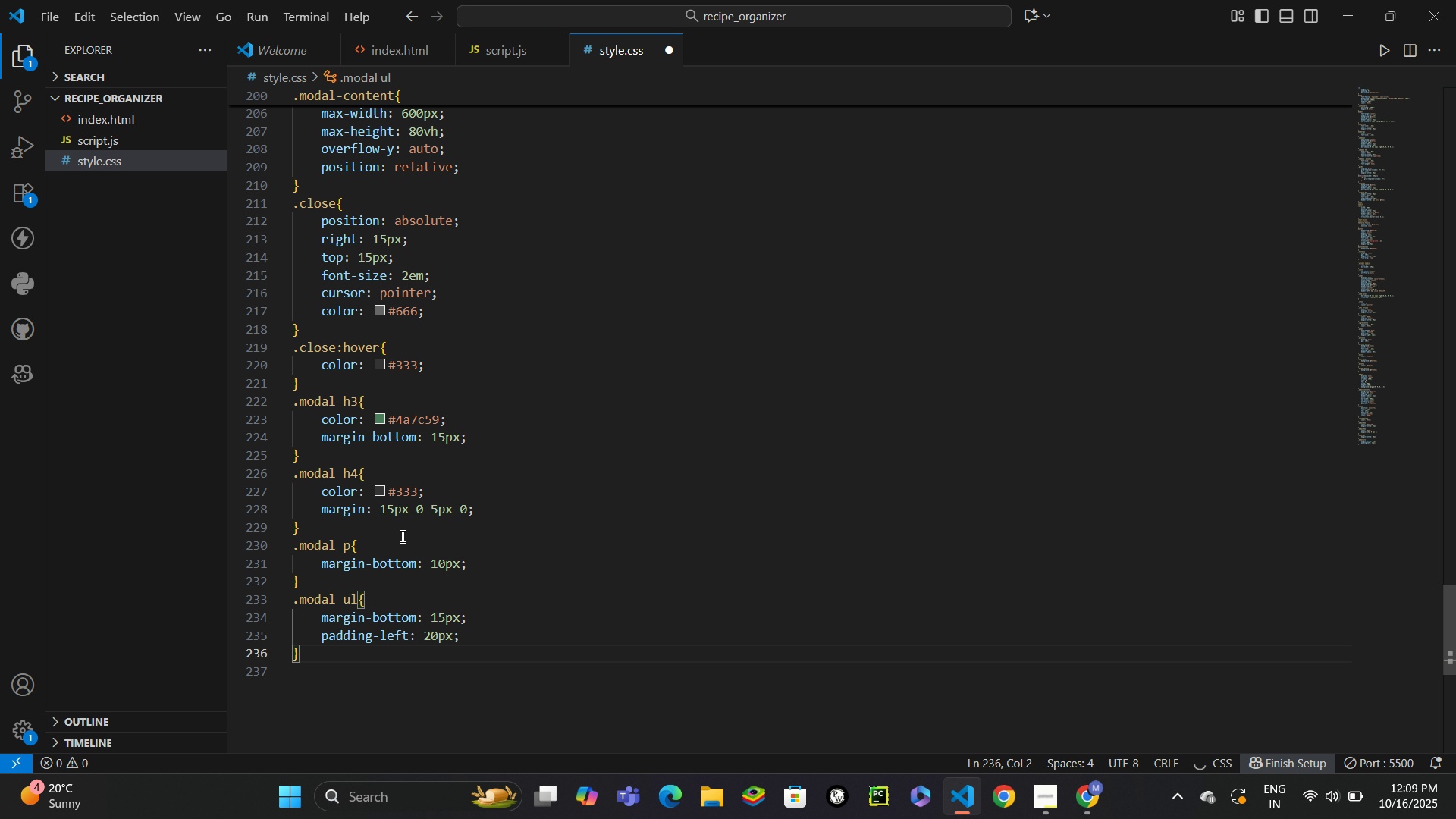 
key(Enter)
 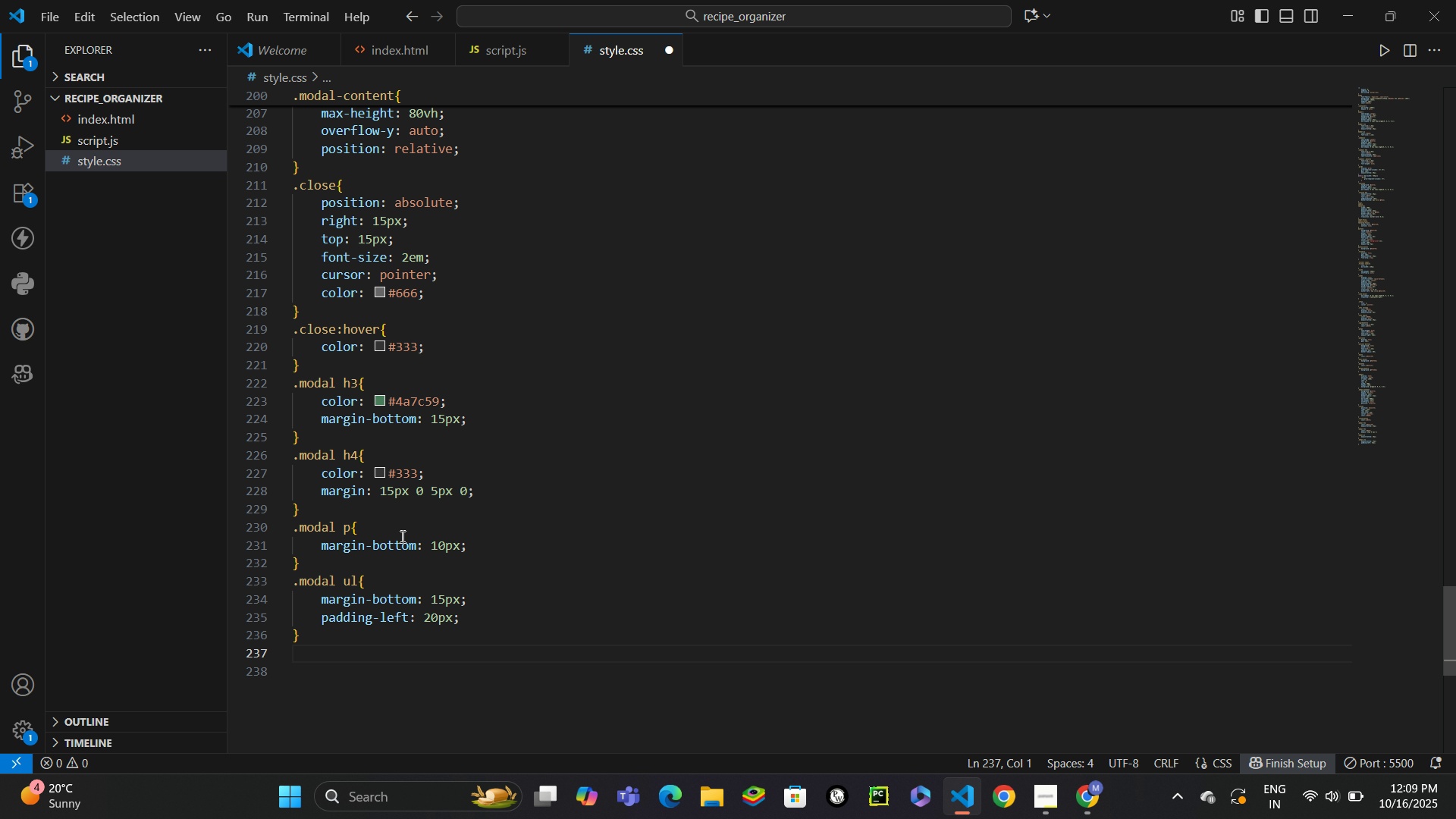 
type(.mo)
 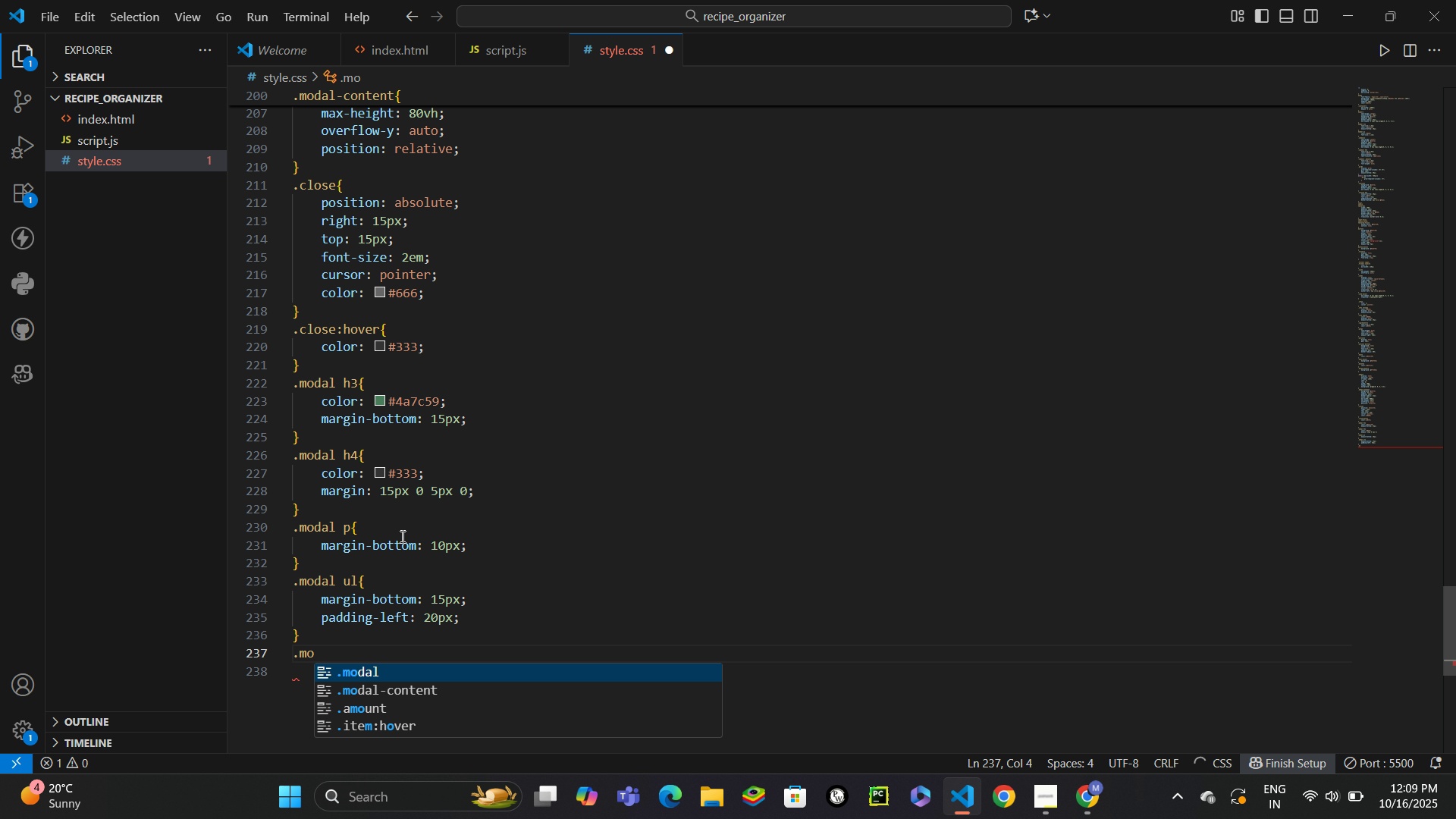 
key(Enter)
 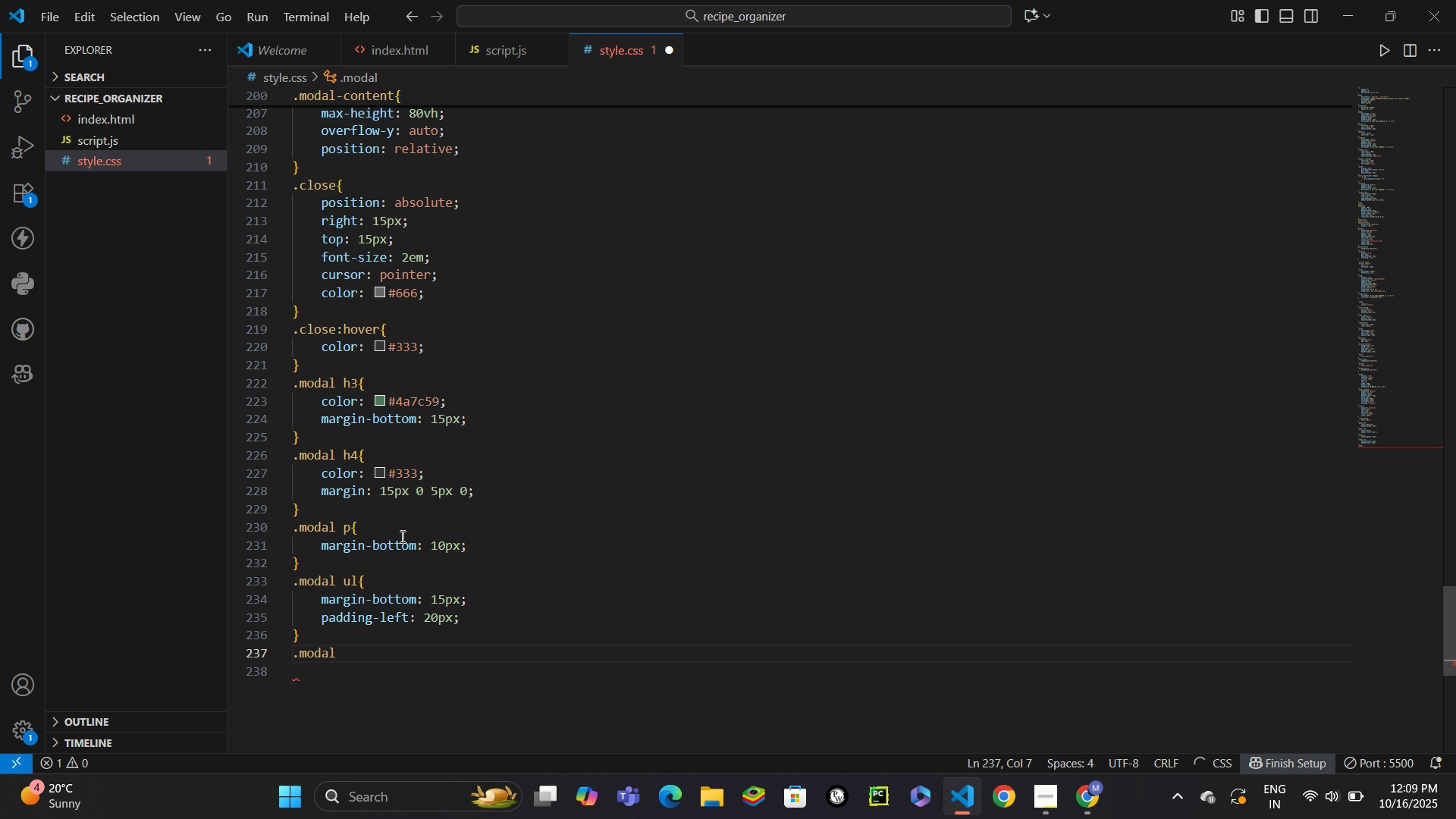 
type( li{)
 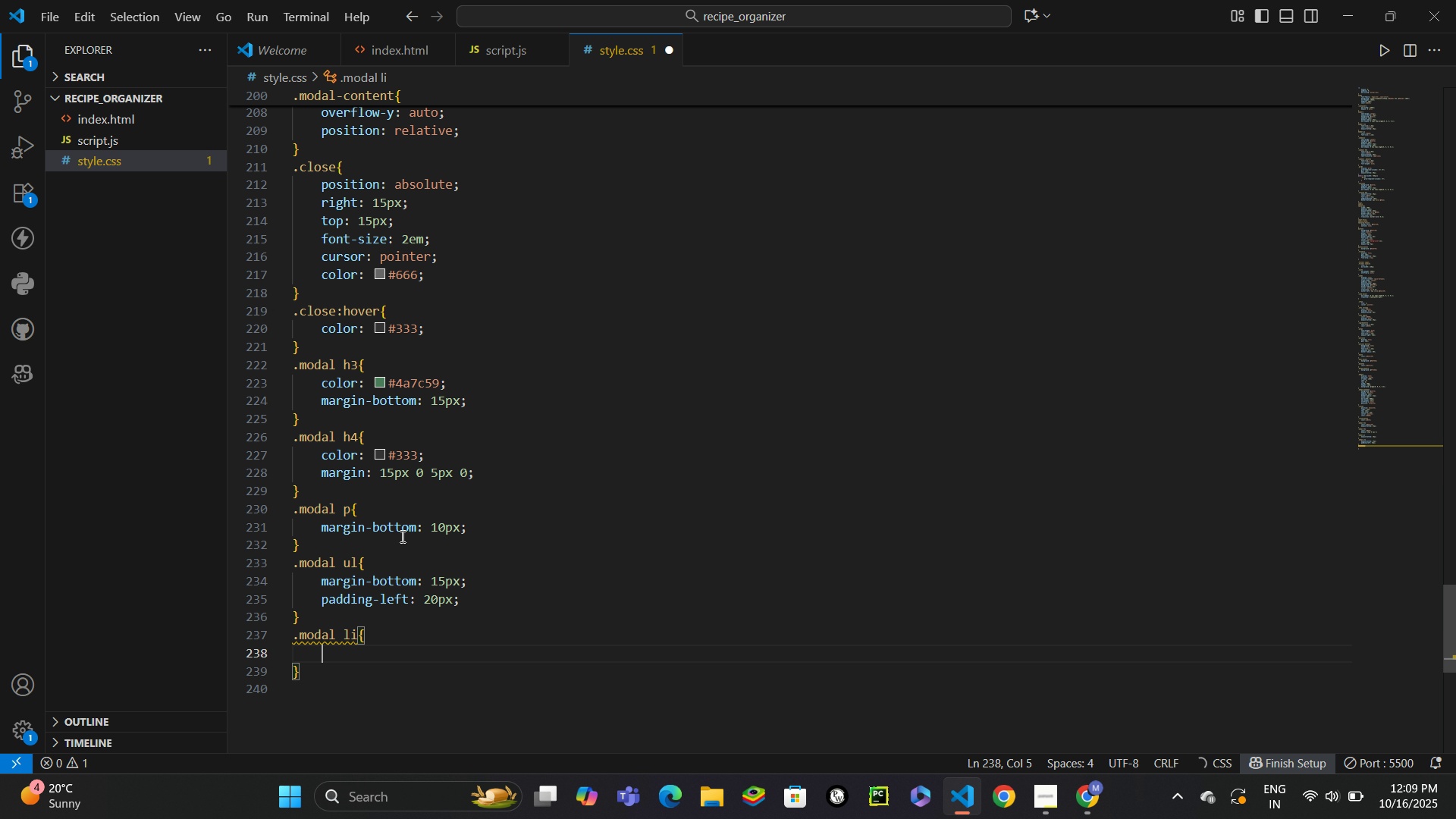 
 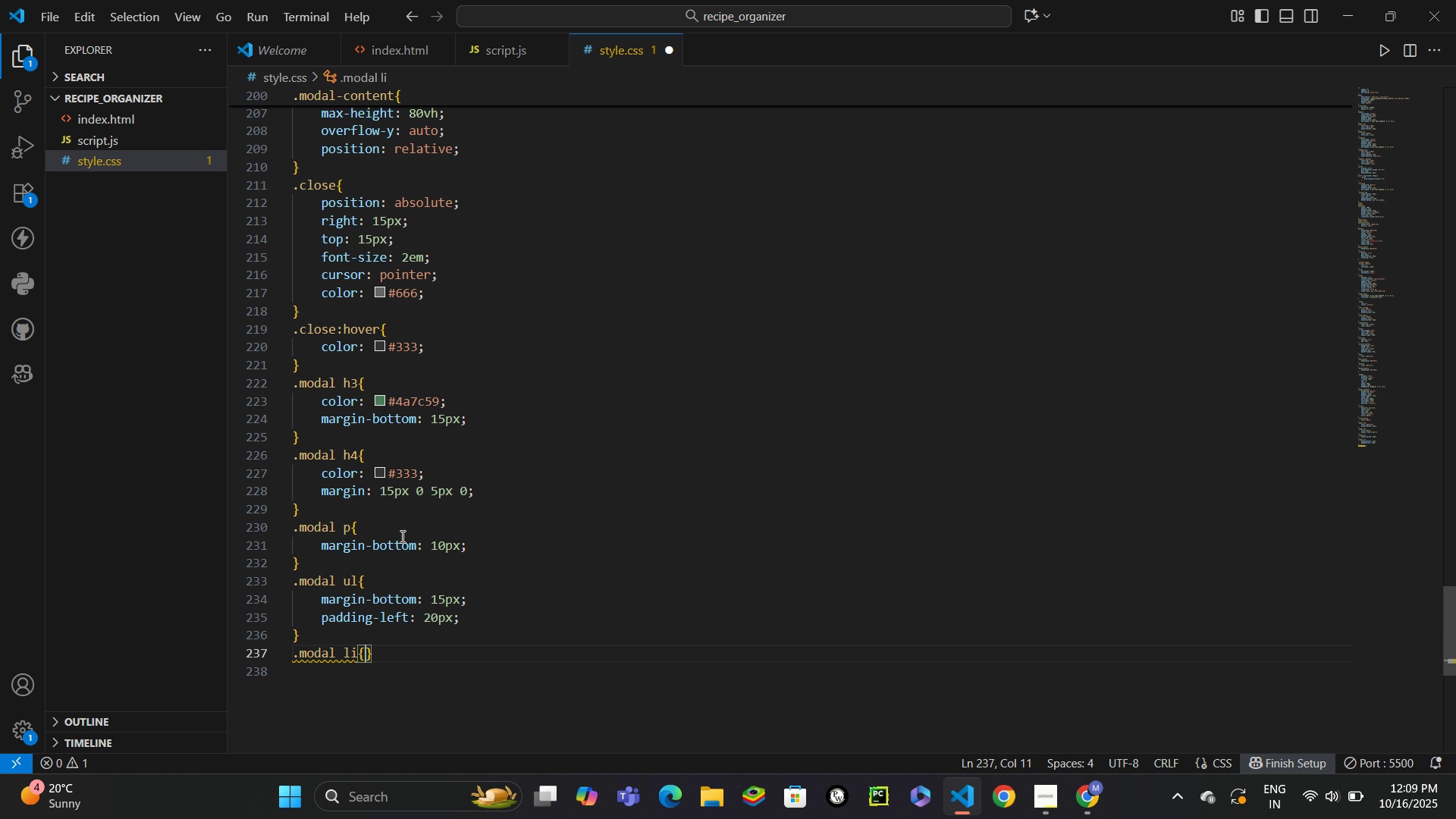 
key(Enter)
 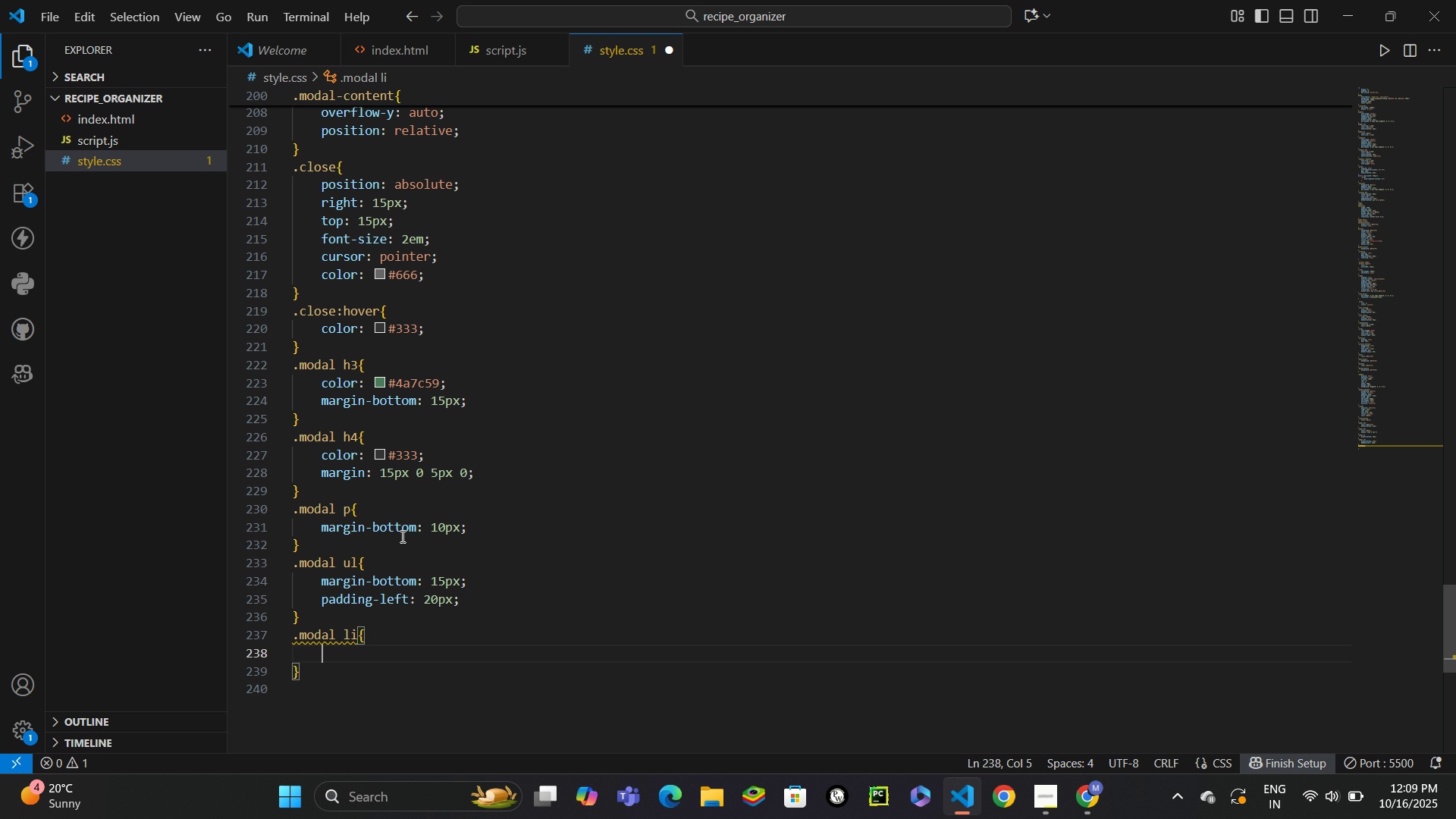 
type(mb)
 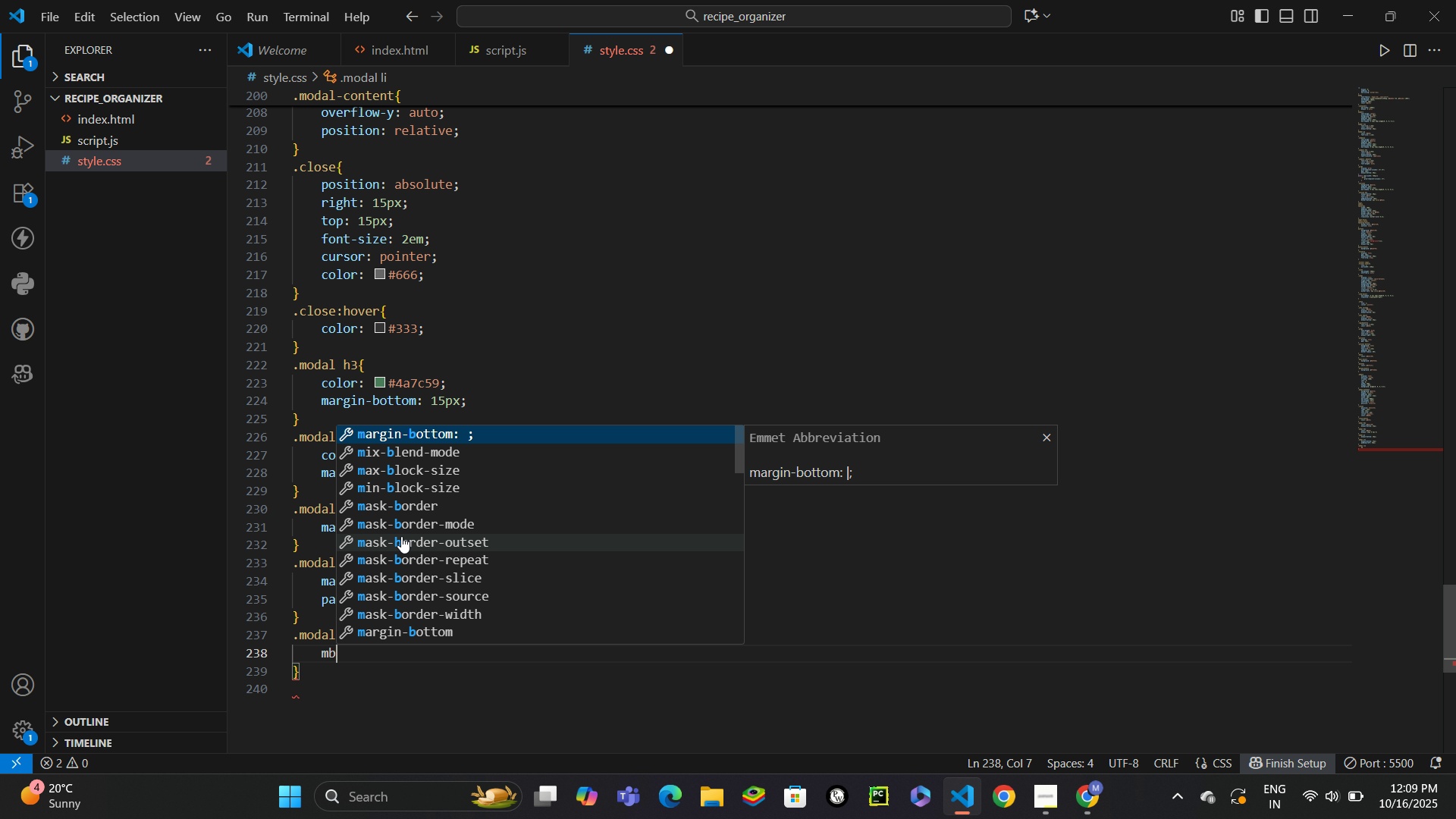 
key(Enter)
 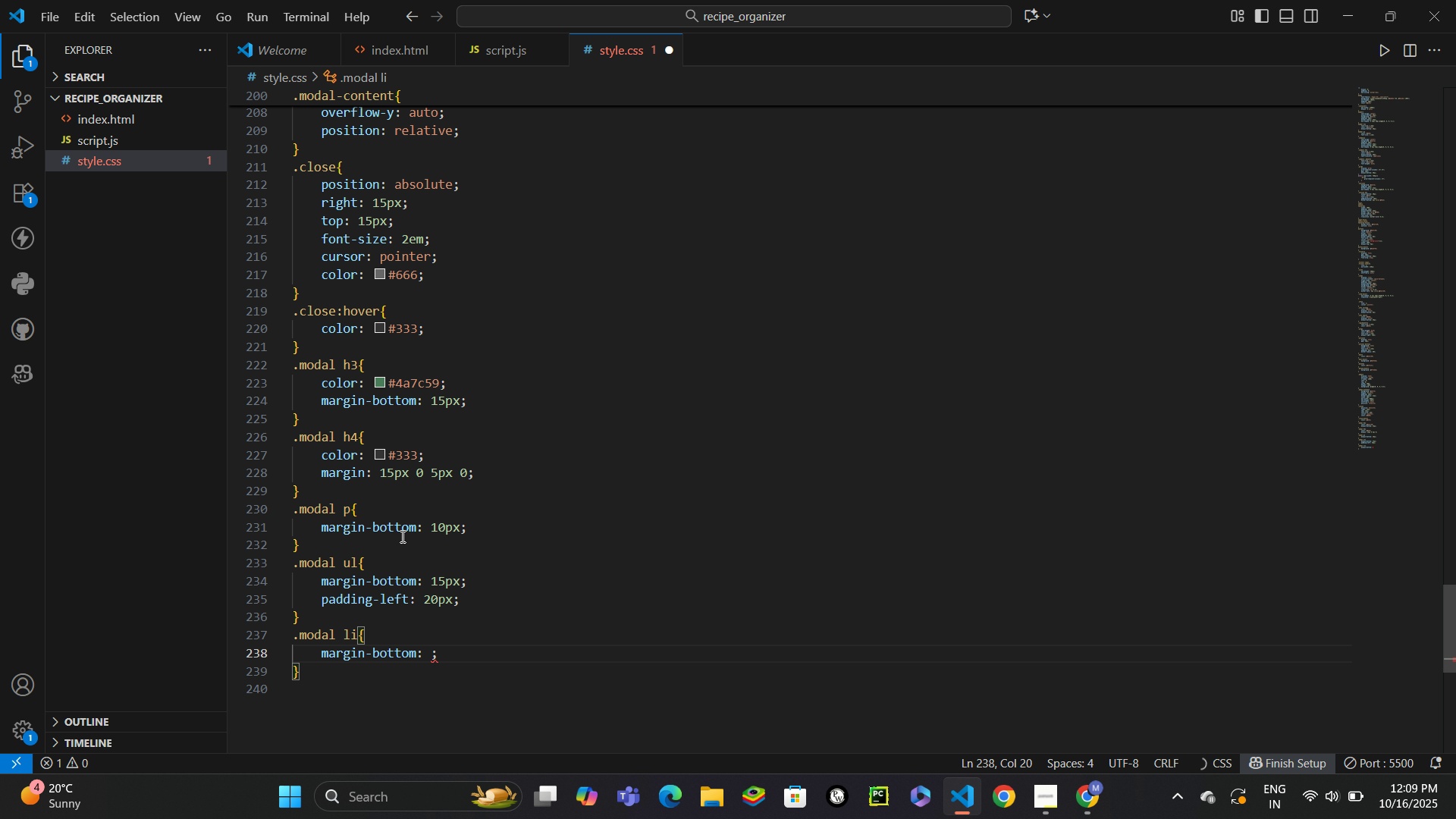 
type(5px)
 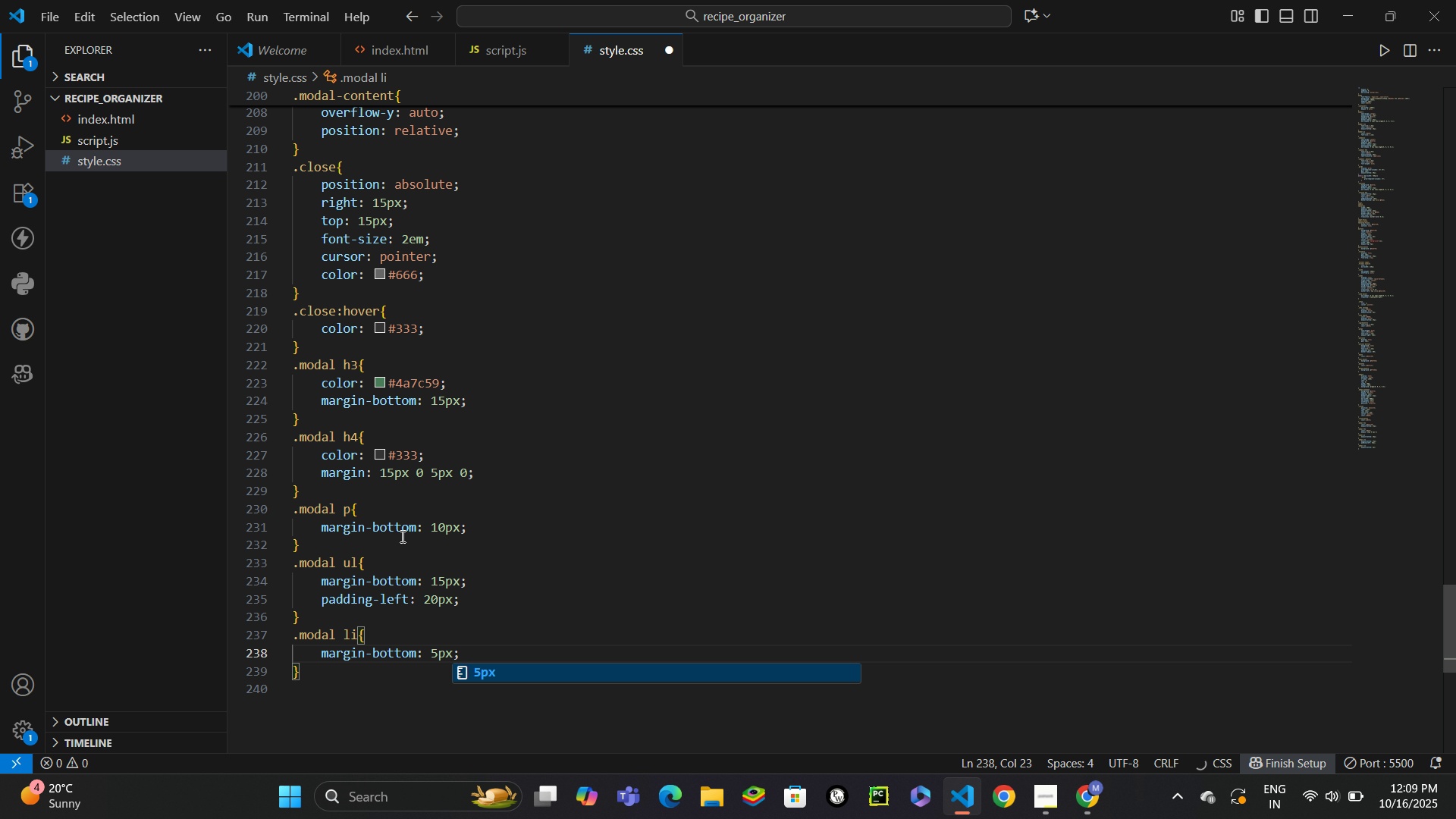 
key(ArrowRight)
 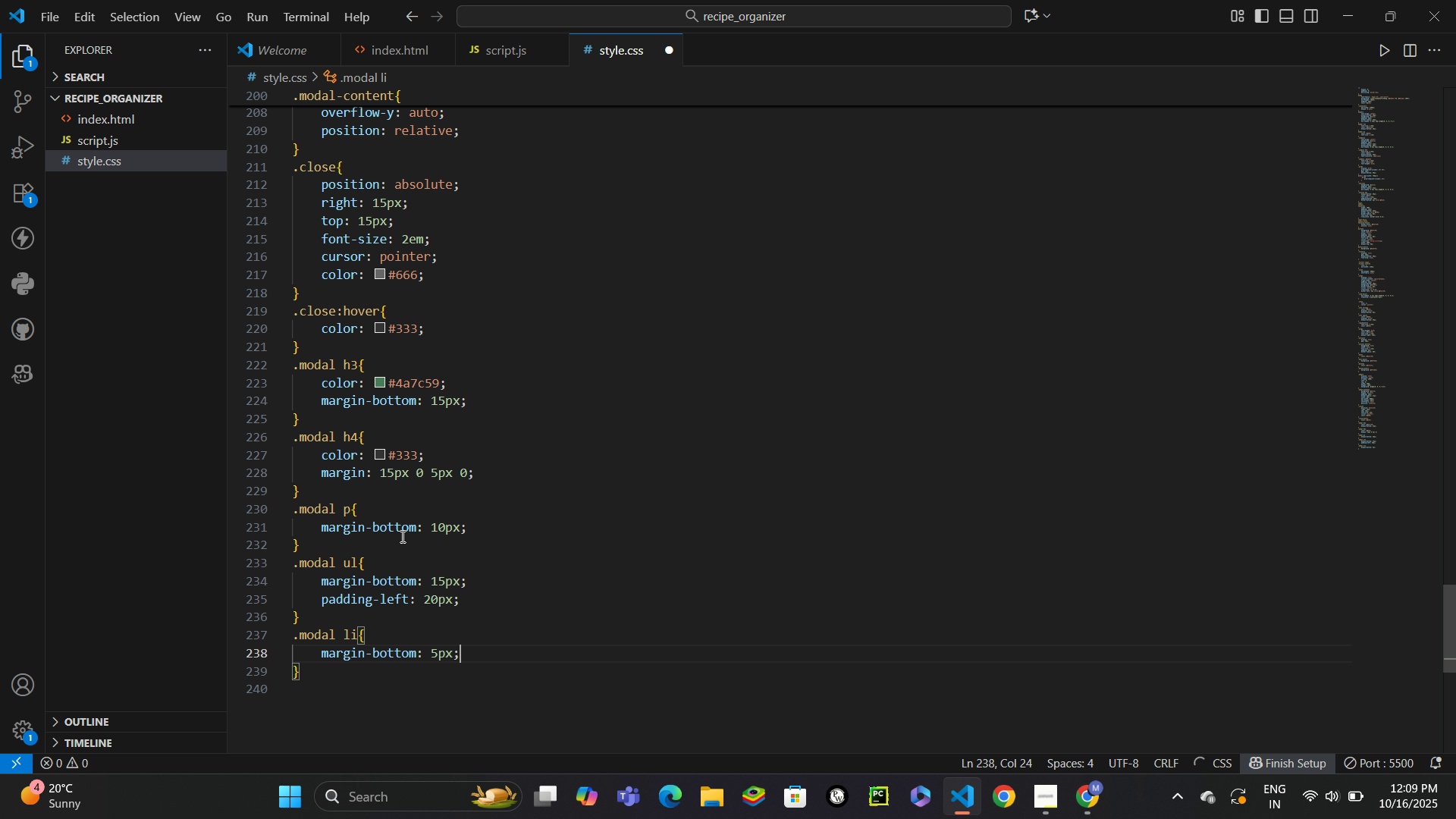 
key(ArrowDown)
 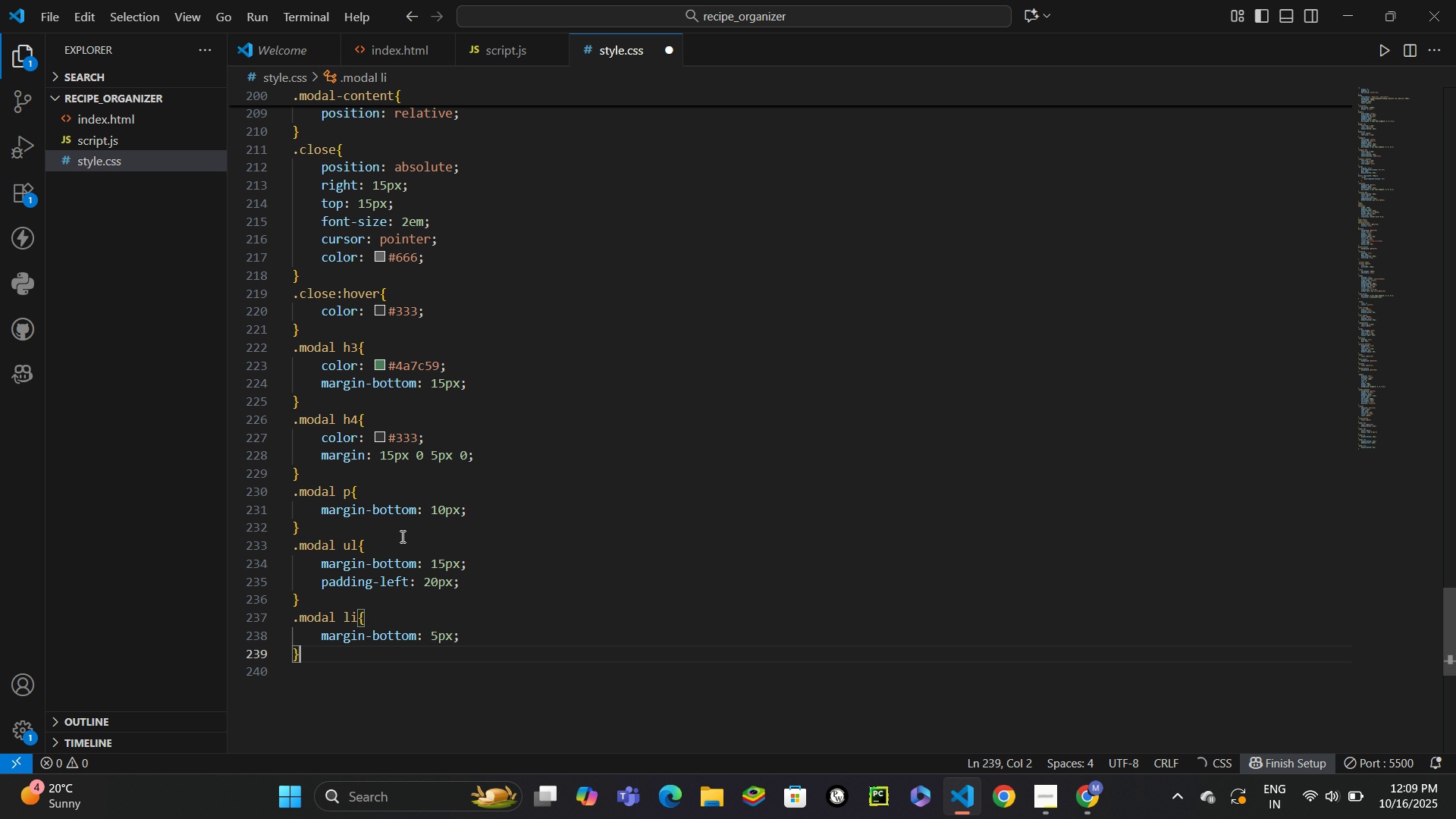 
key(Enter)
 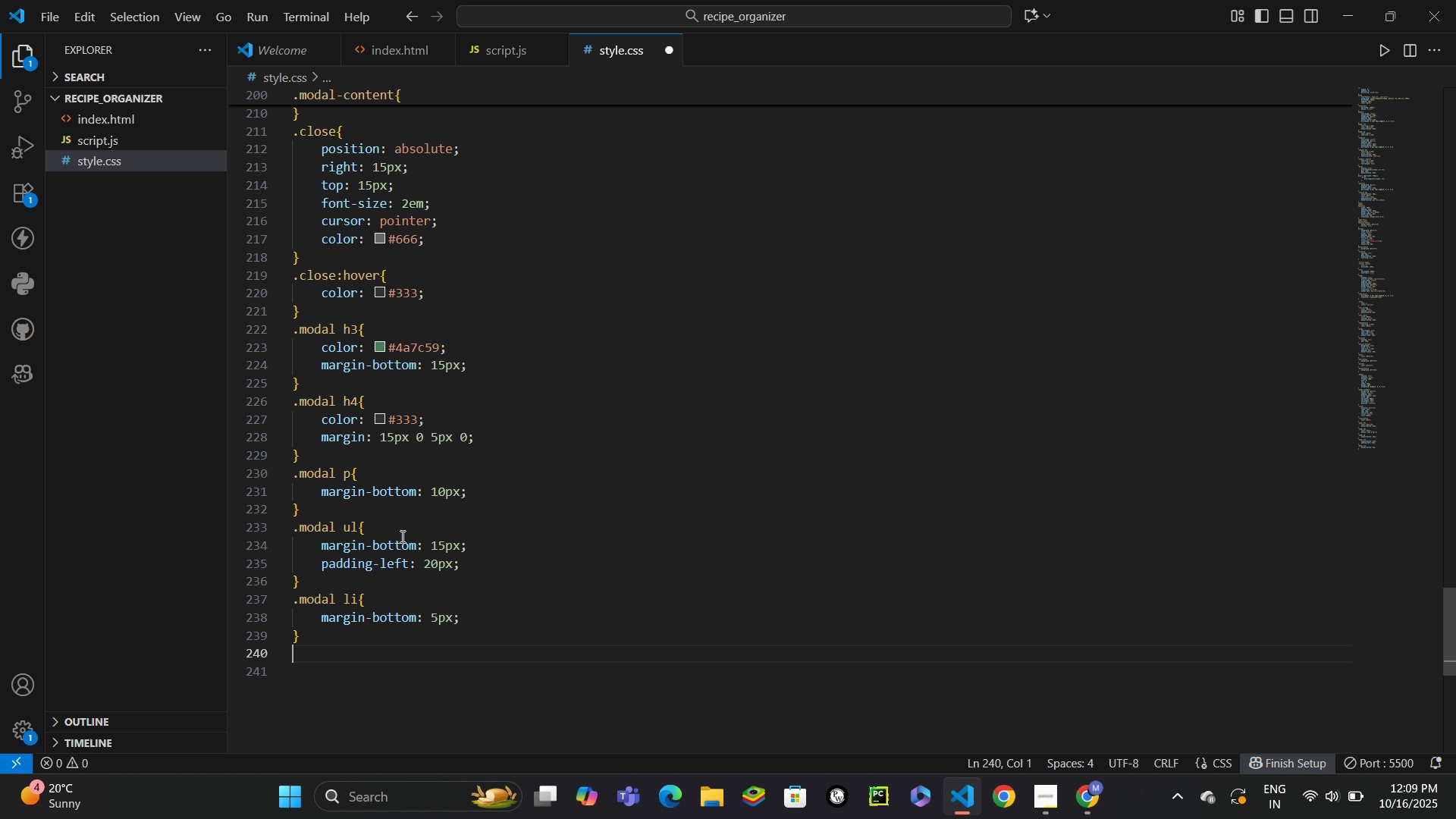 
type(.chart-container)
 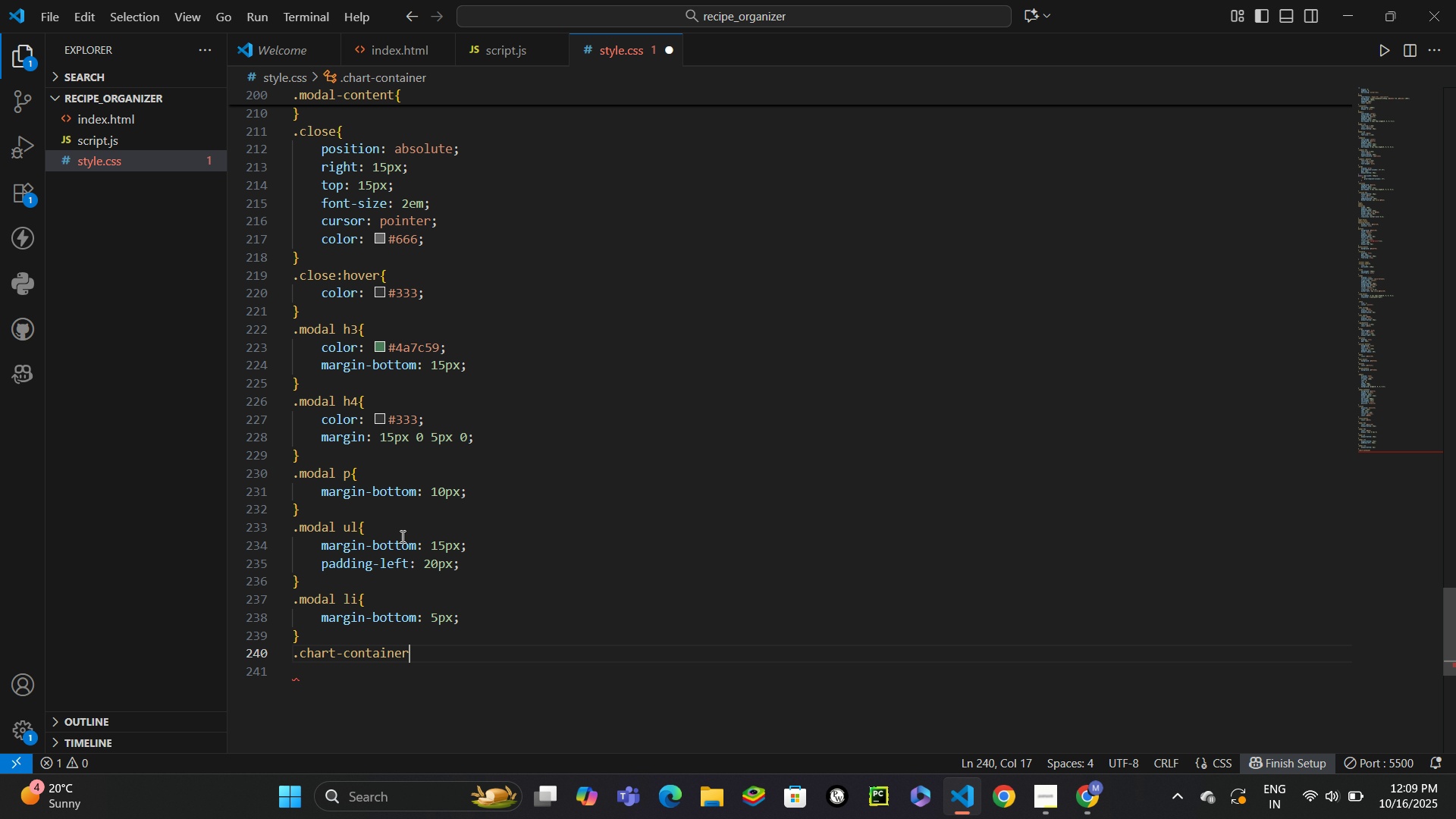 
key(Shift+BracketLeft)
 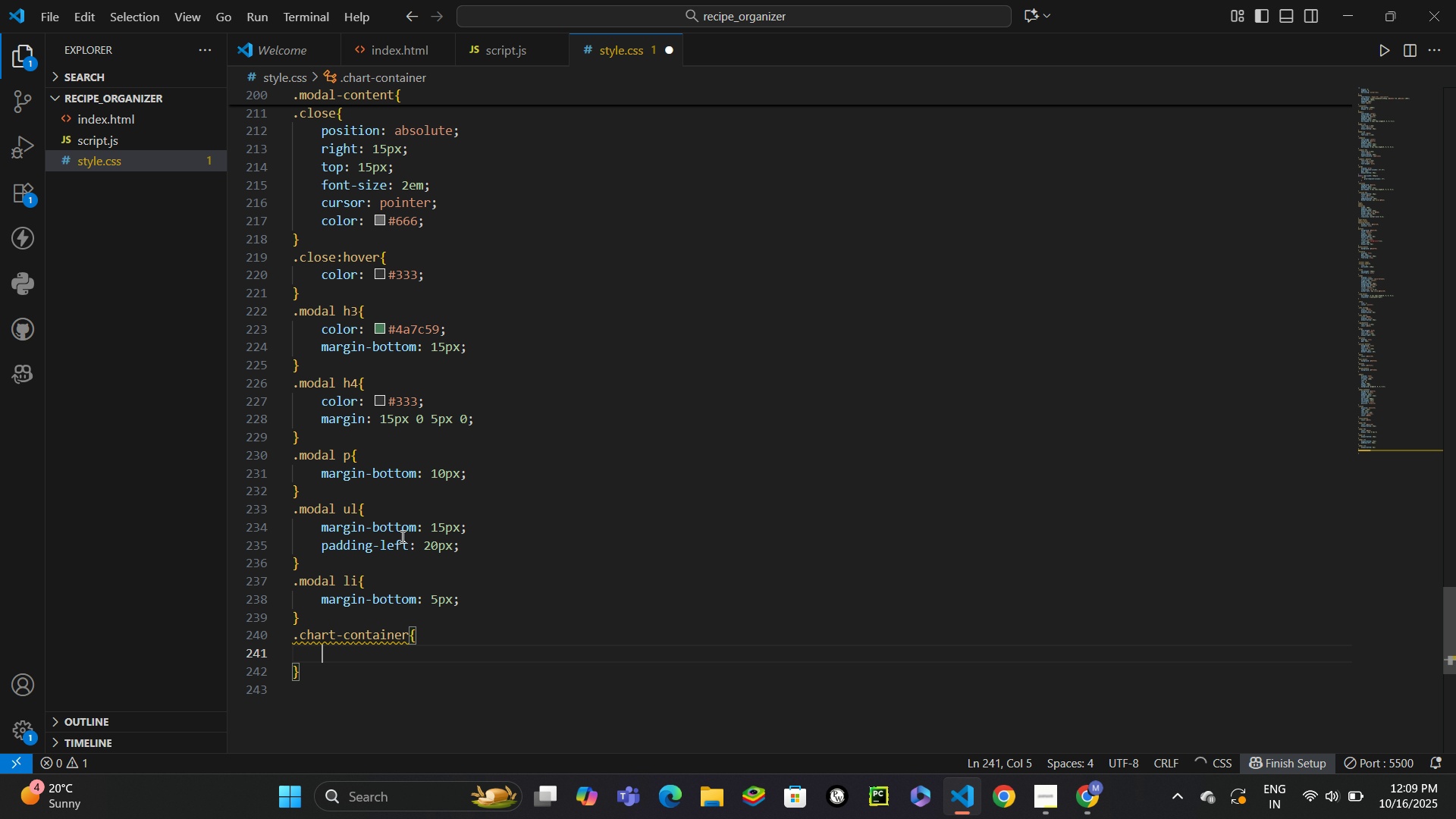 
key(Enter)
 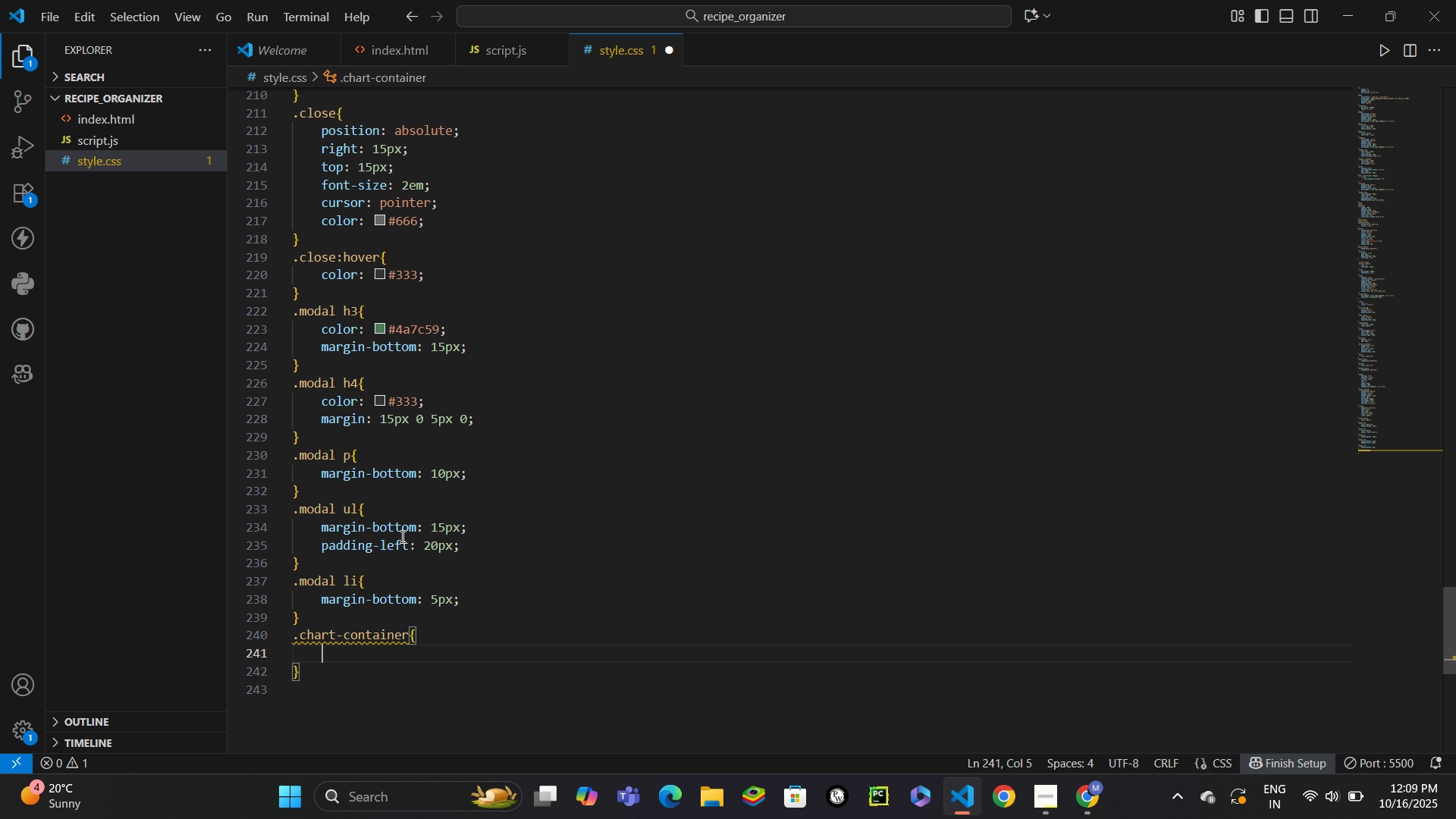 
type(he)
 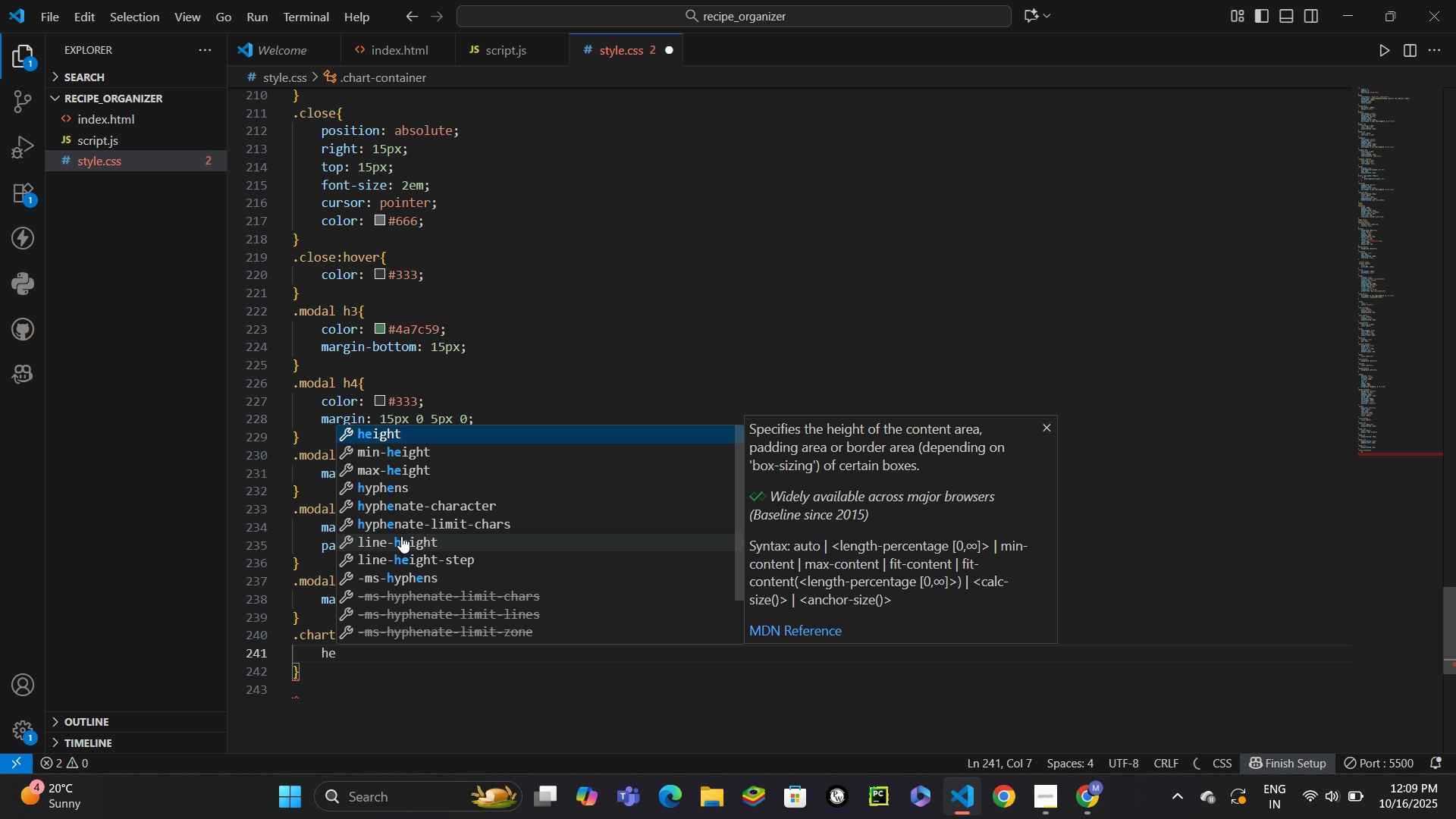 
key(Enter)
 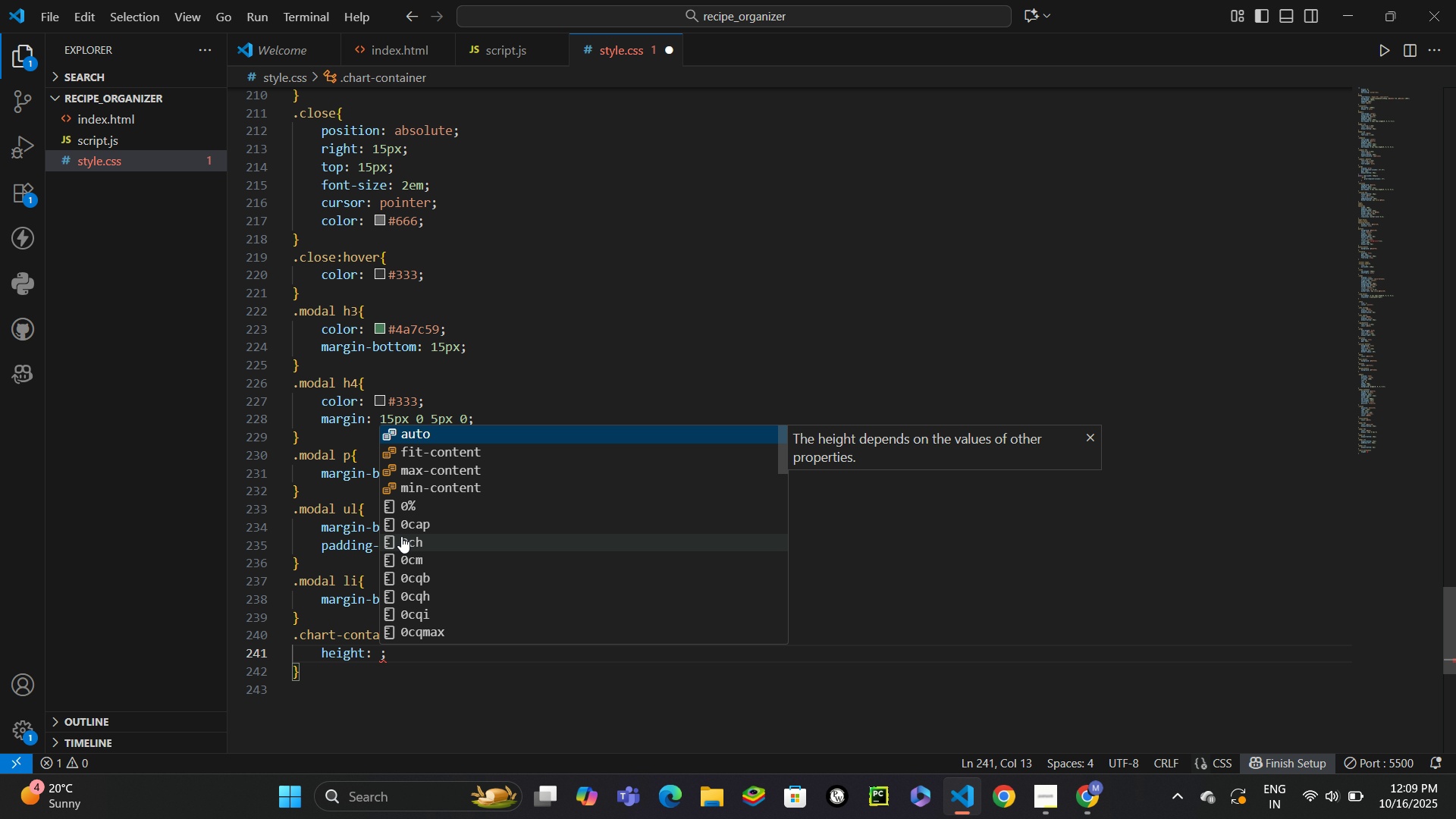 
type(350px)
 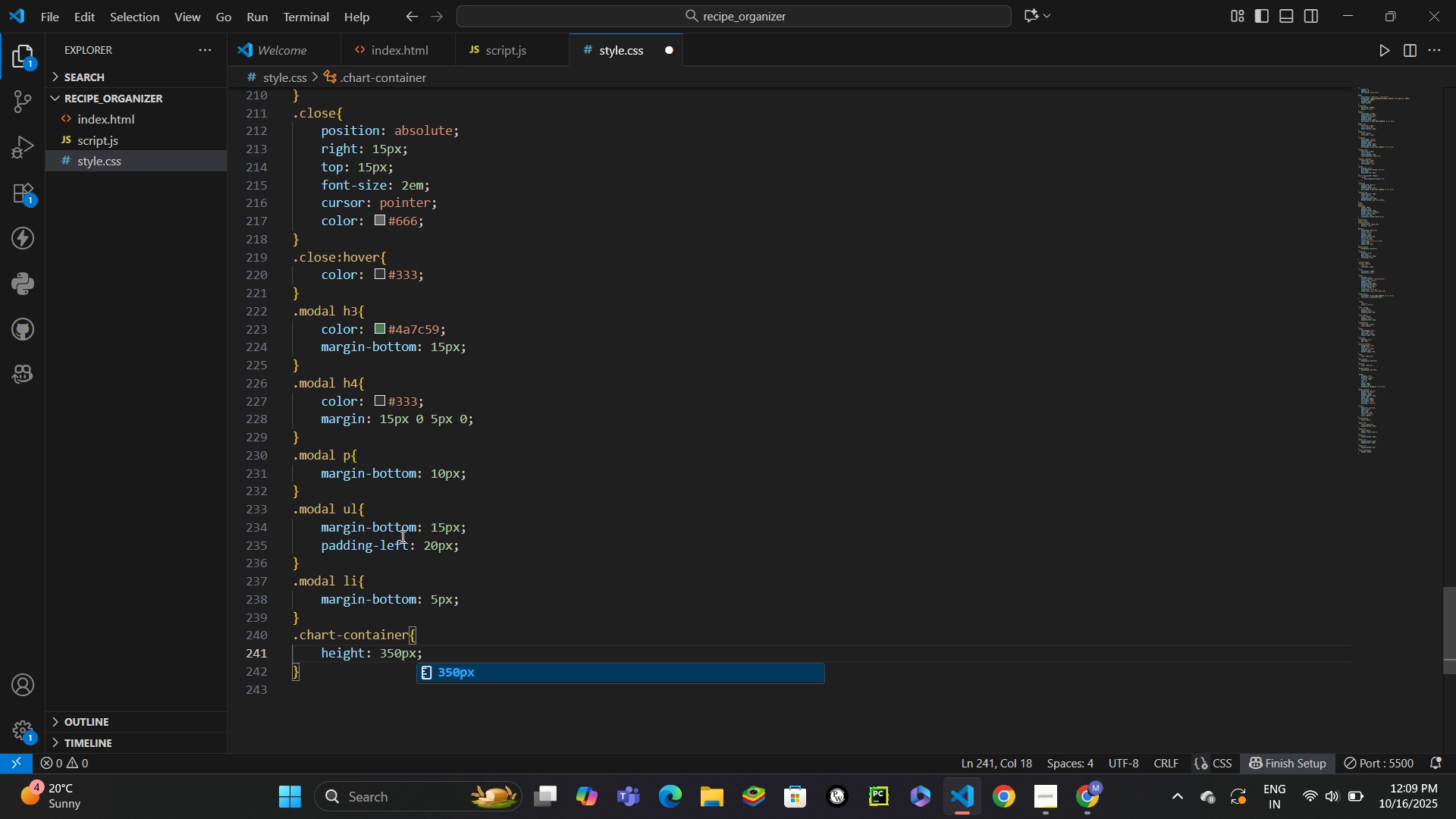 
key(ArrowDown)
 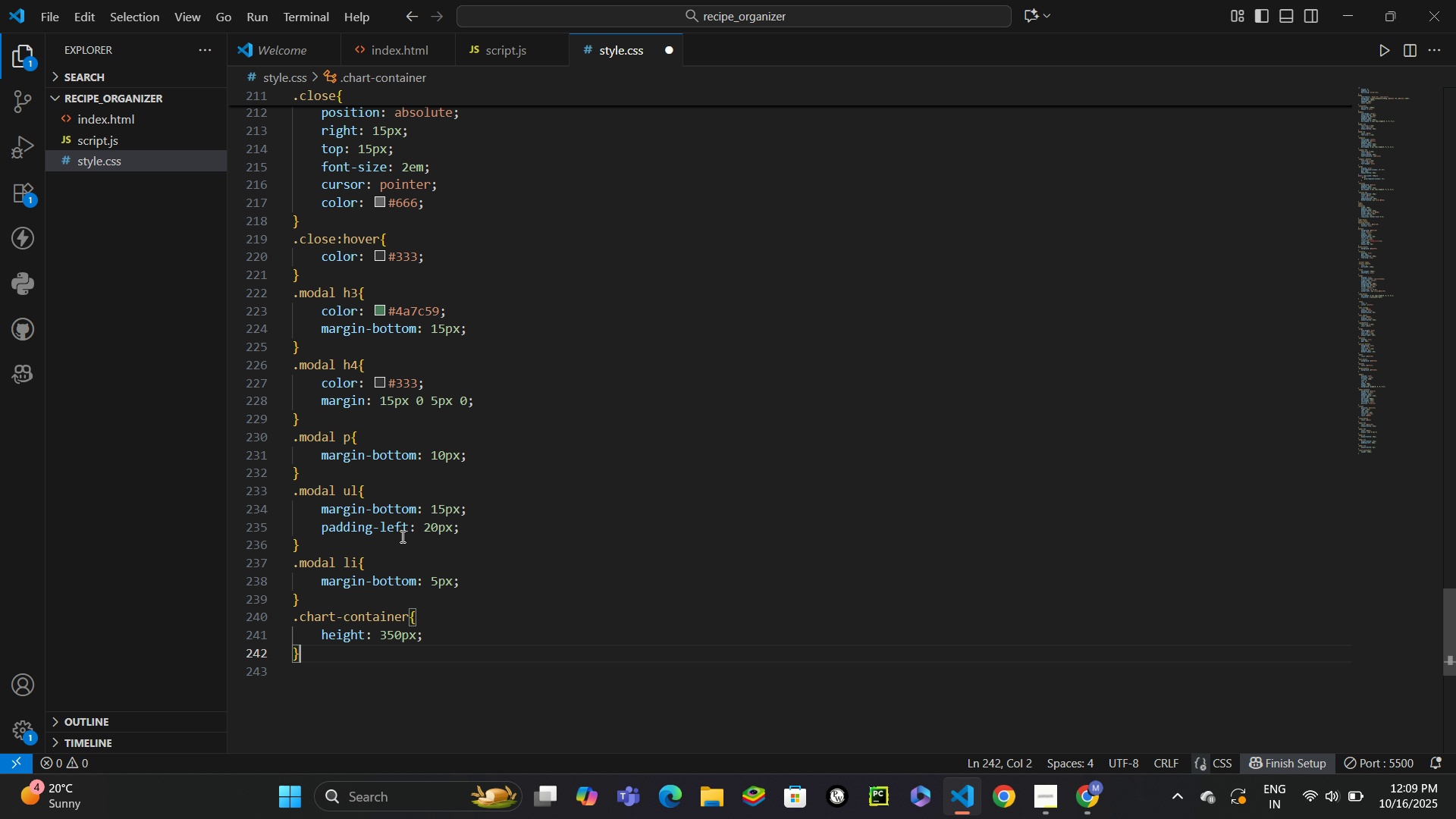 
key(ArrowUp)
 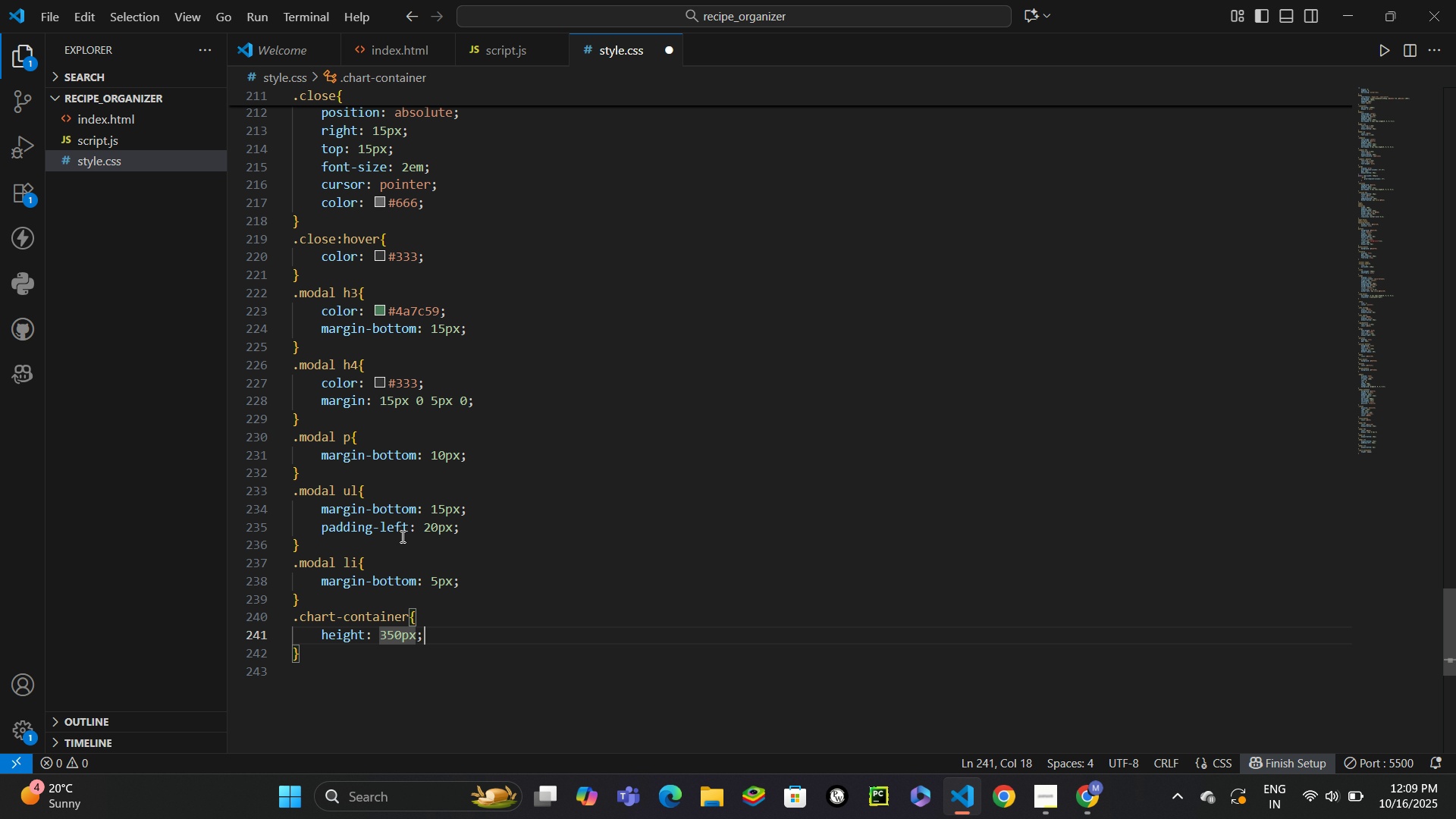 
key(ArrowRight)
 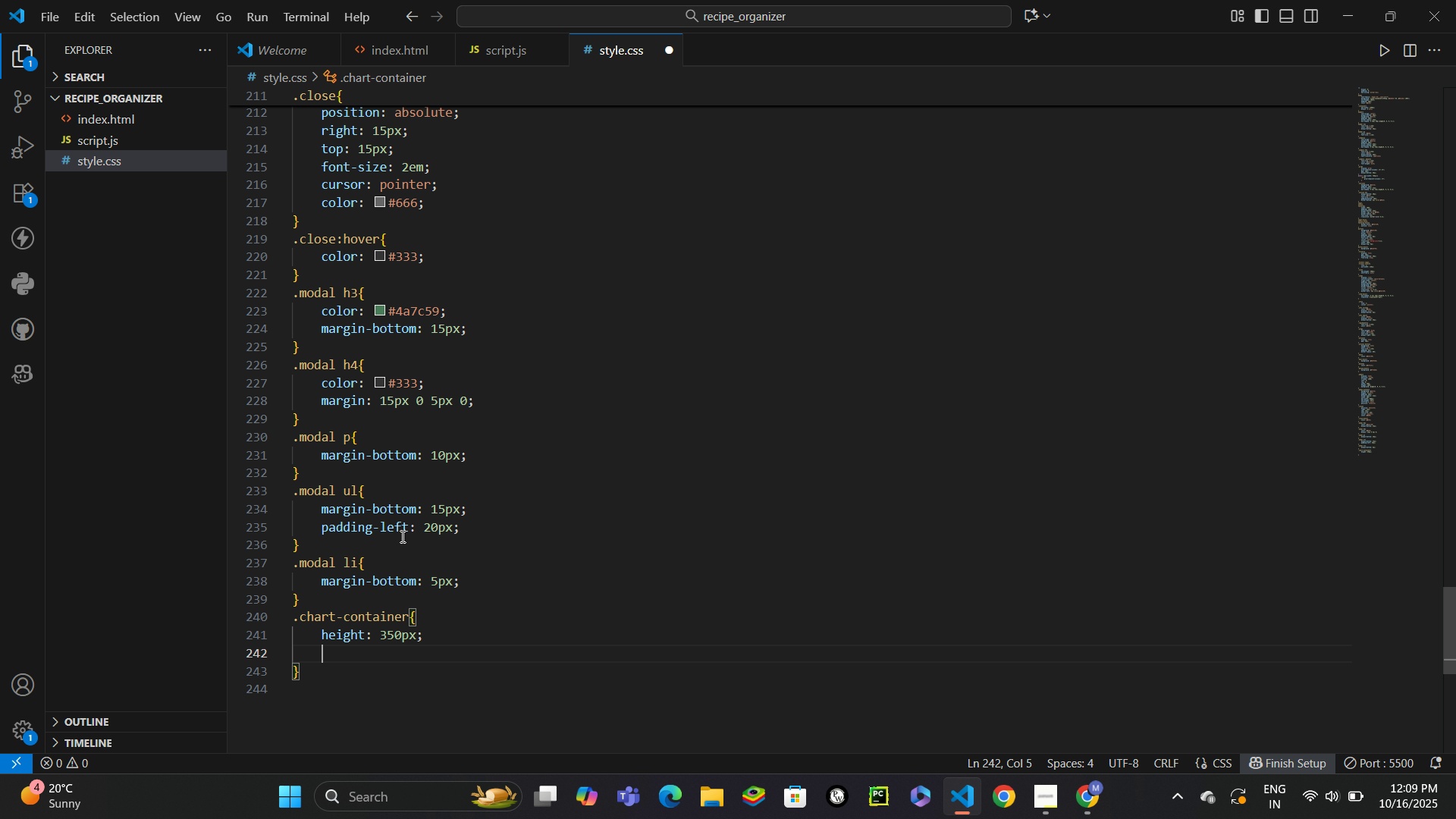 
key(Enter)
 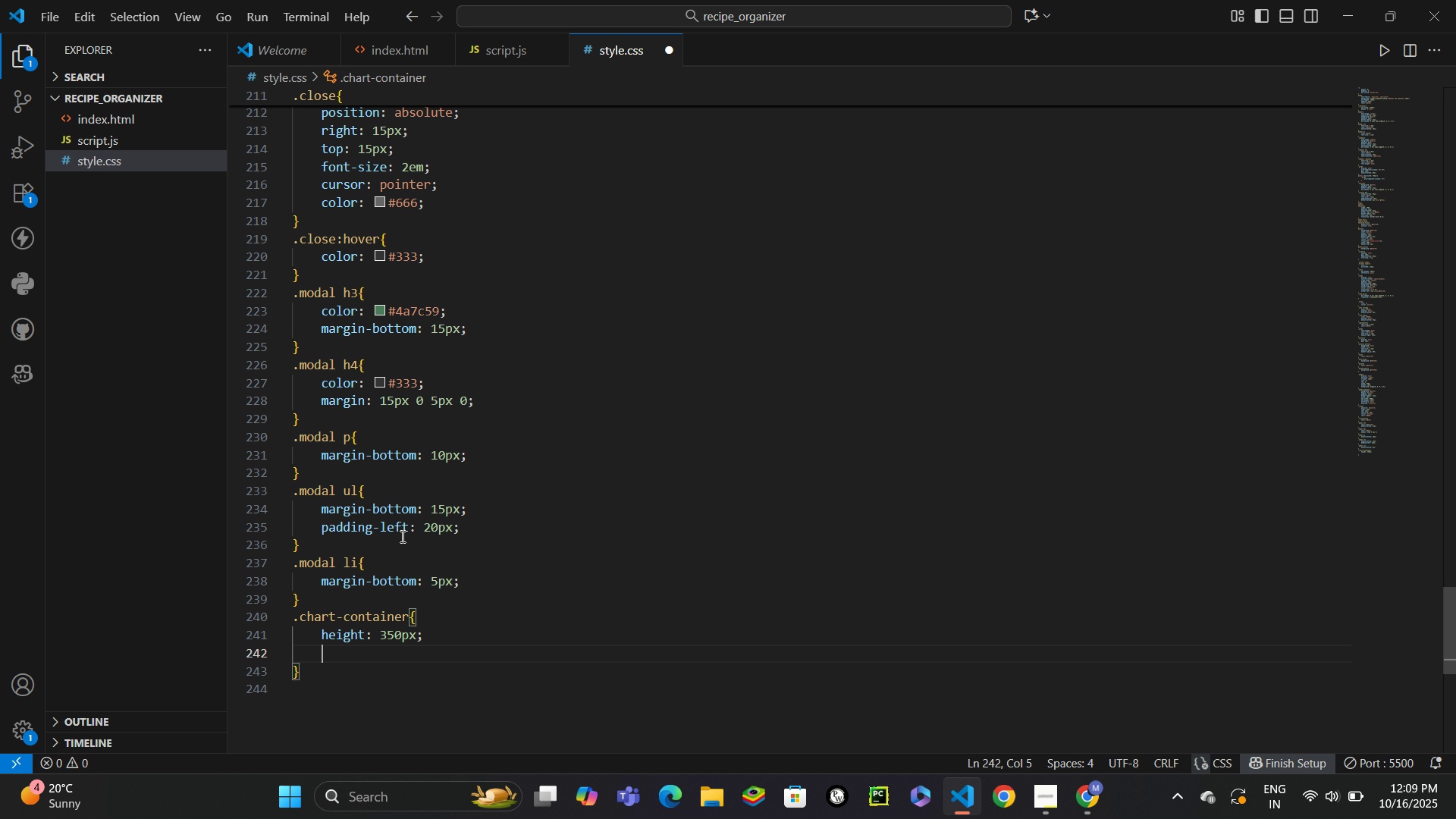 
type(pos)
 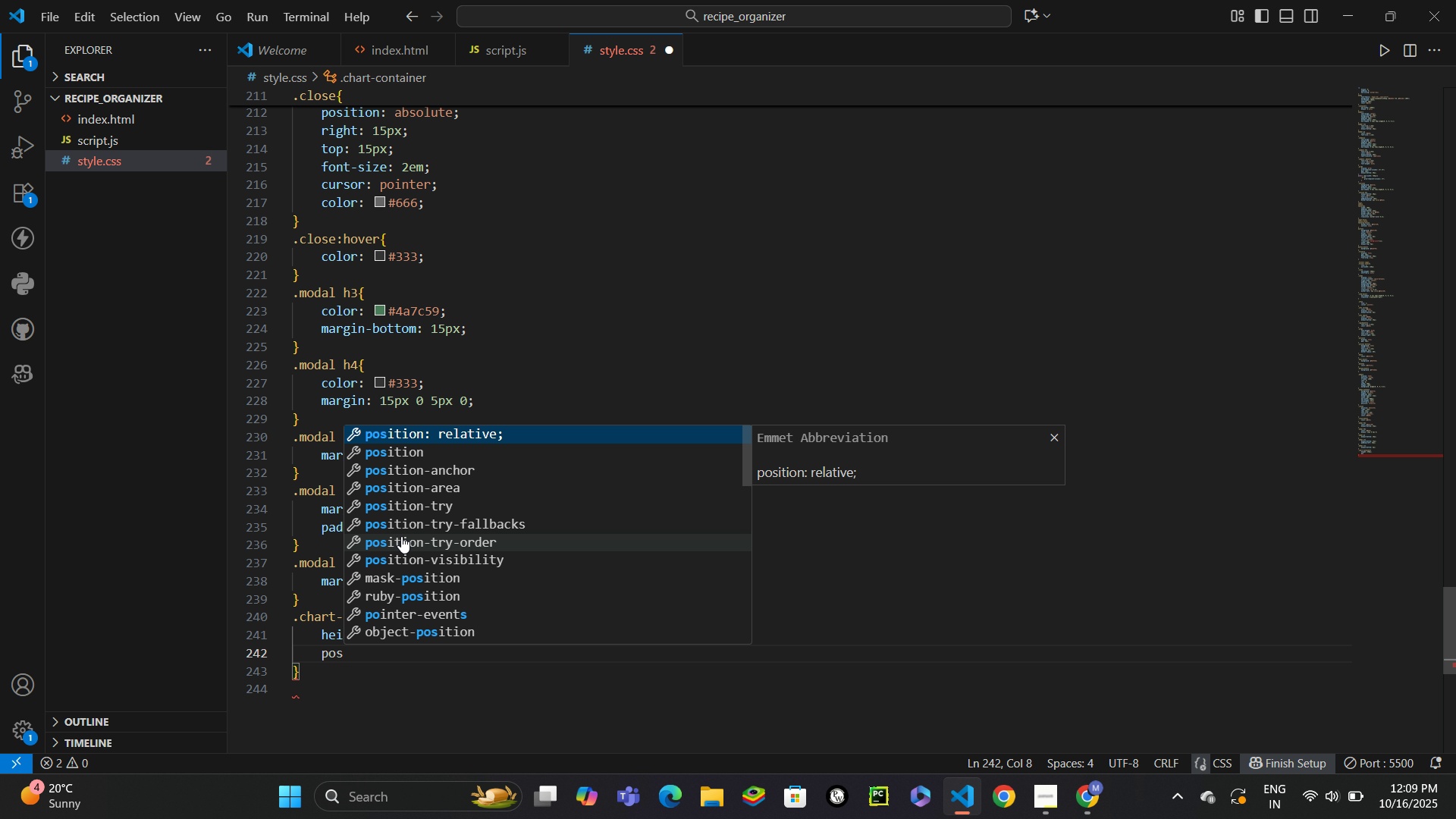 
key(ArrowDown)
 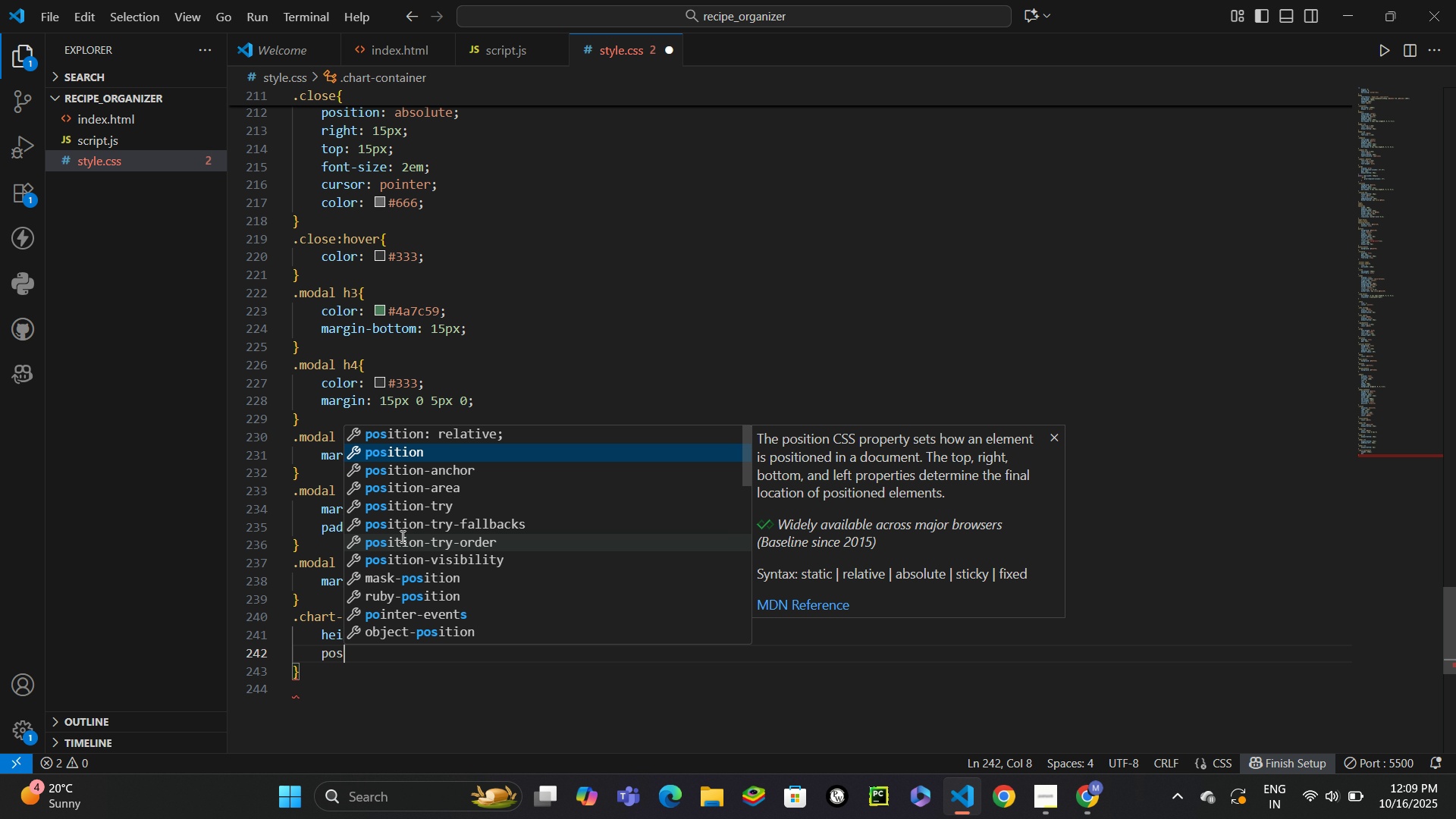 
key(Enter)
 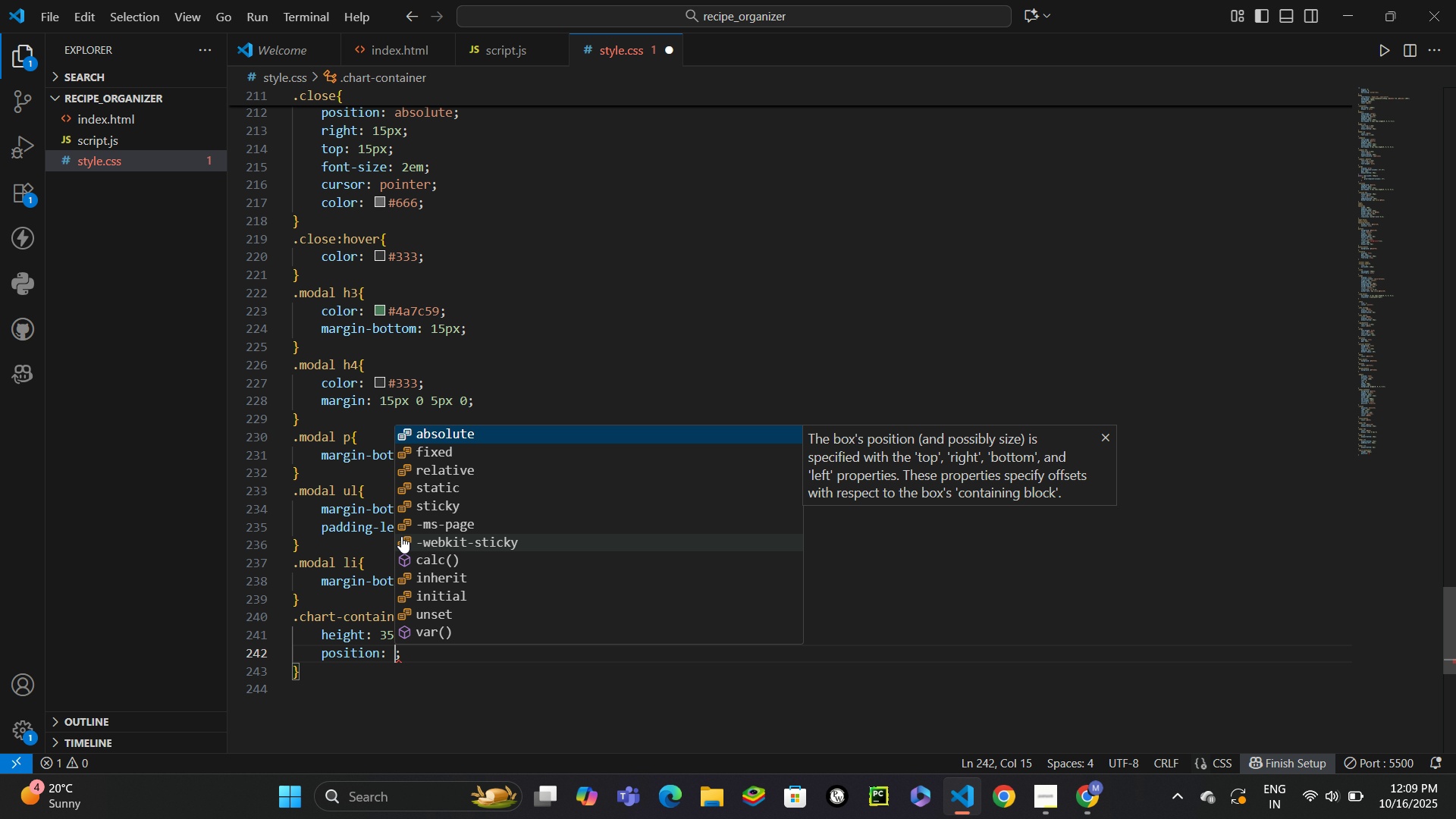 
key(E)
 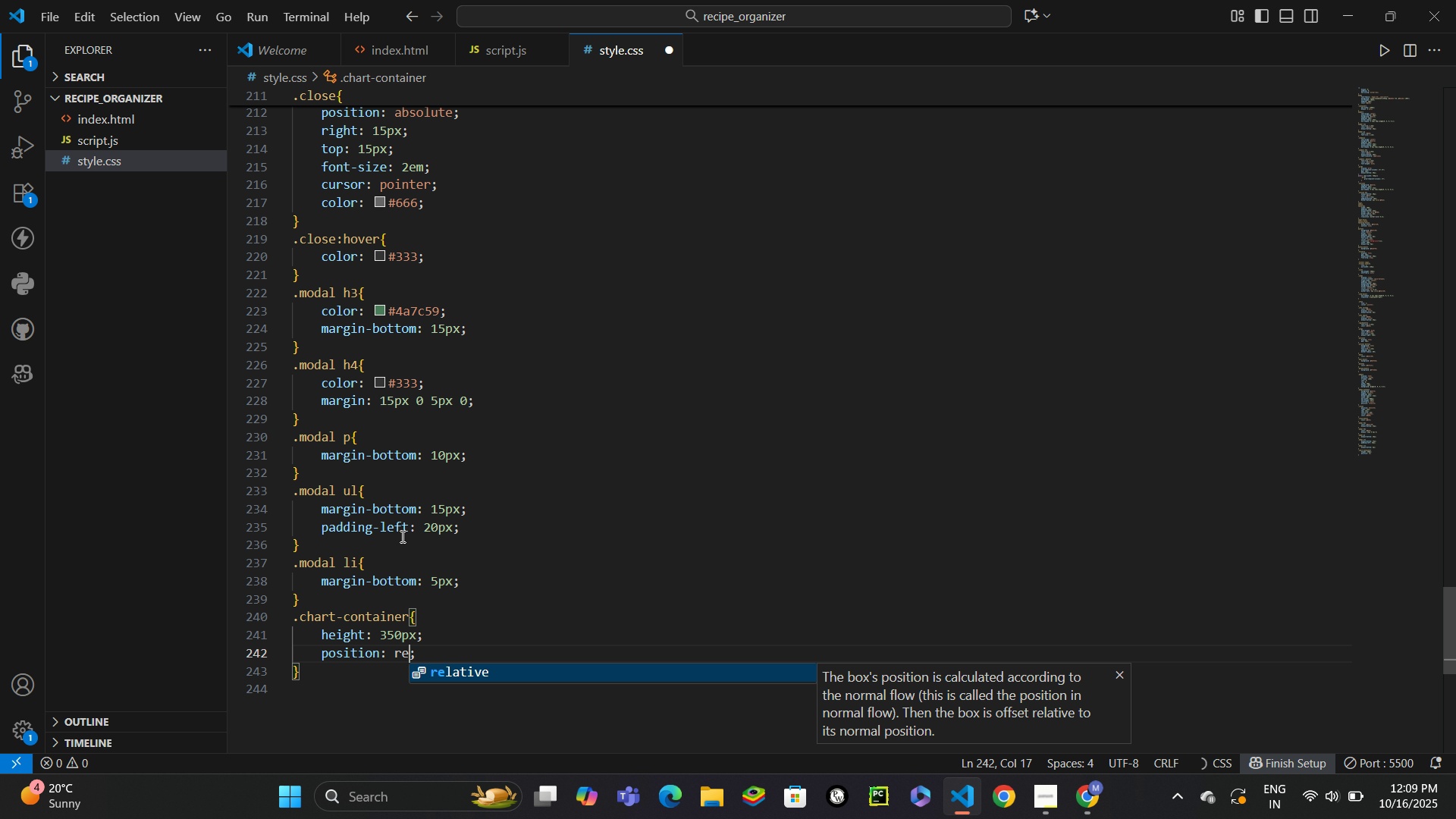 
key(Enter)
 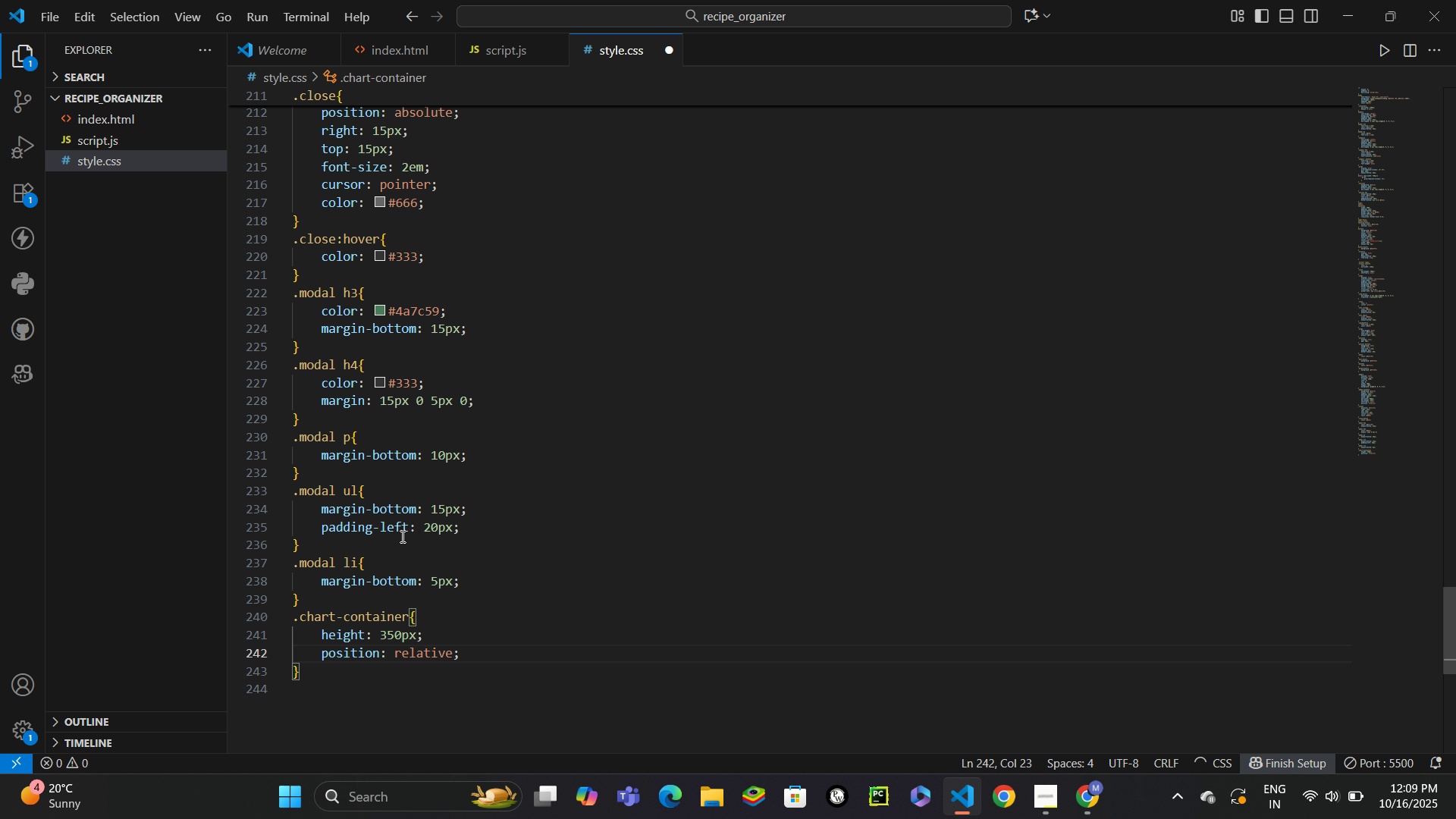 
key(ArrowRight)
 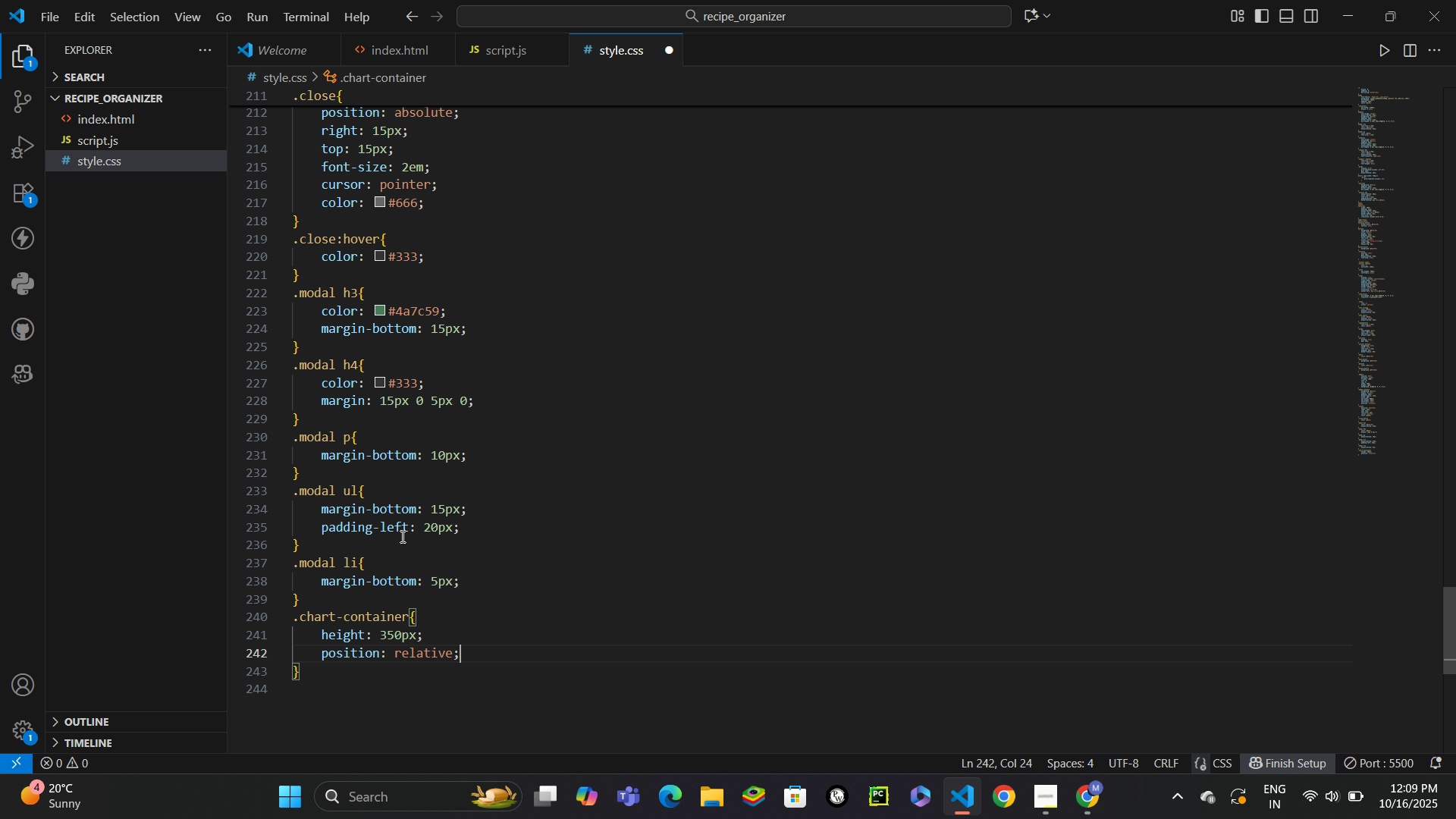 
key(Enter)
 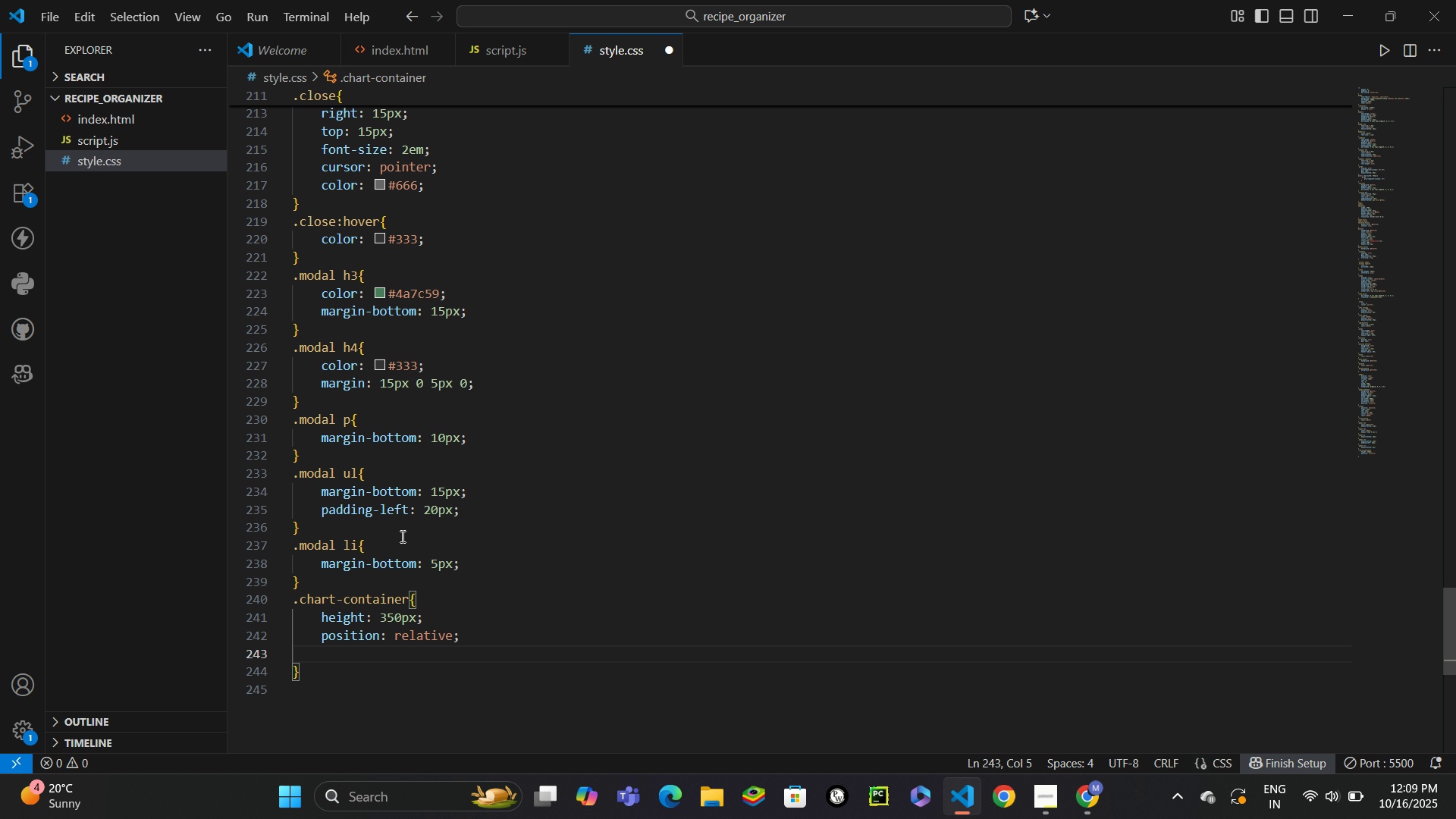 
type(mt)
 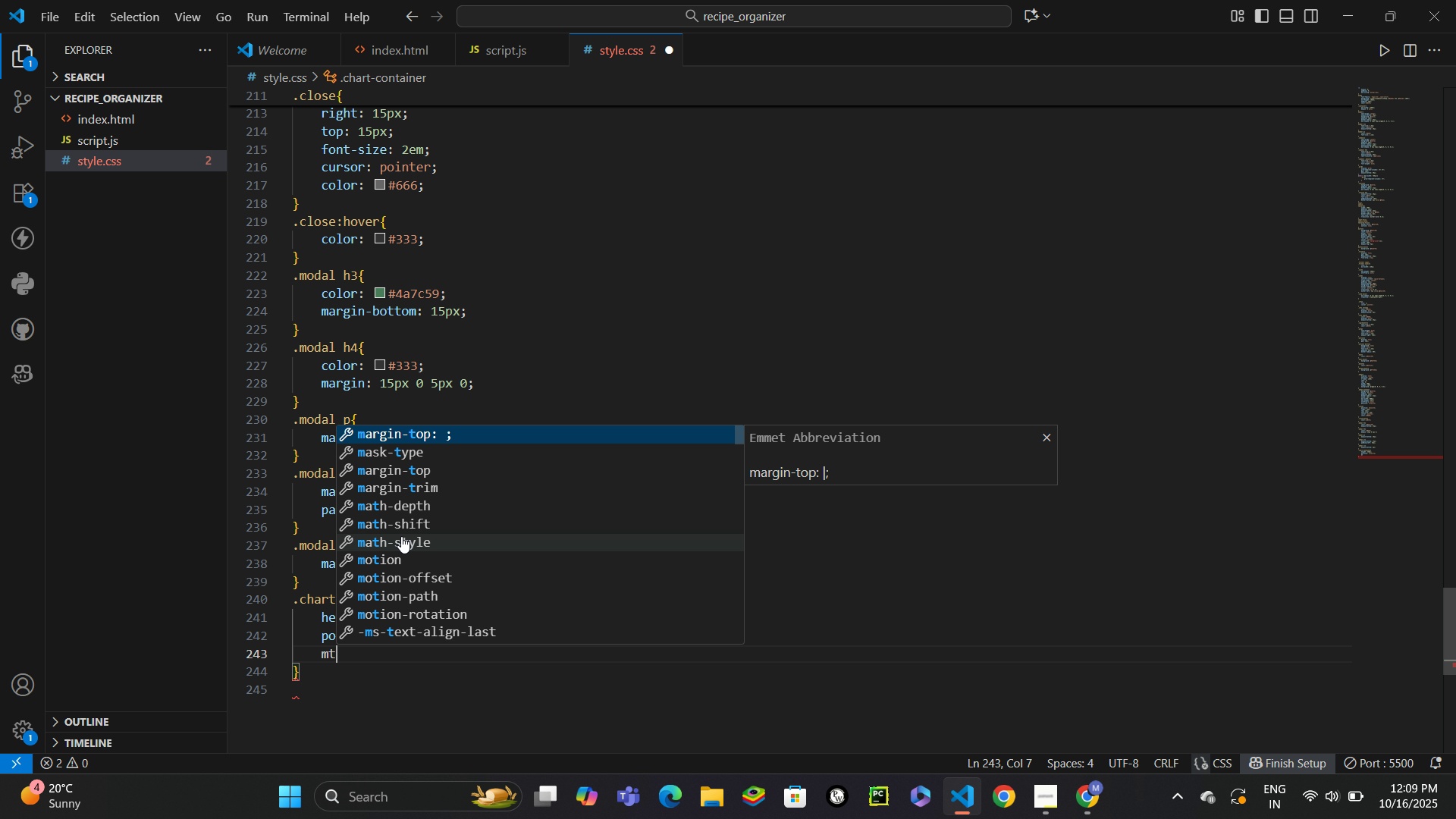 
key(Enter)
 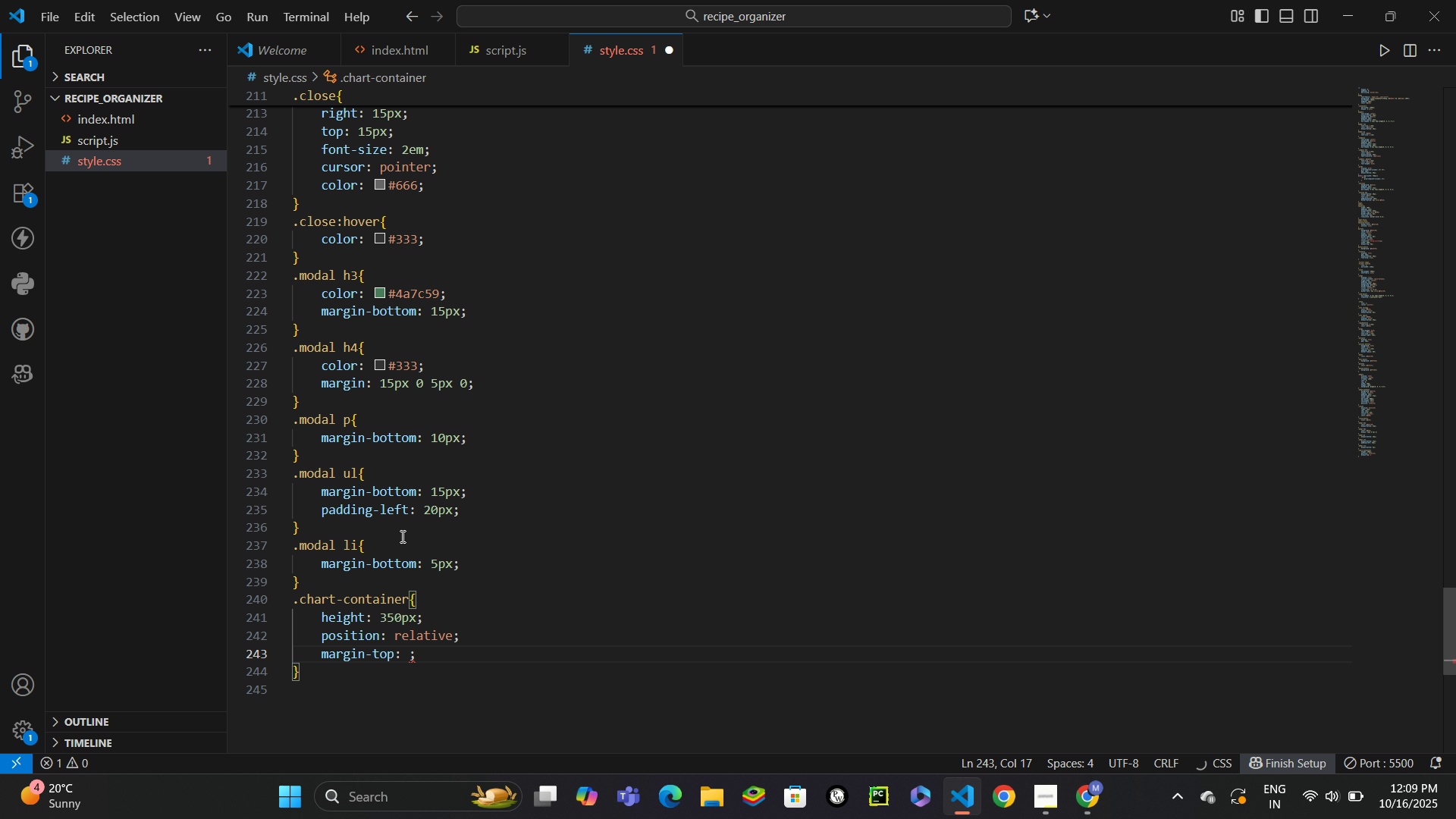 
type(2opx)
 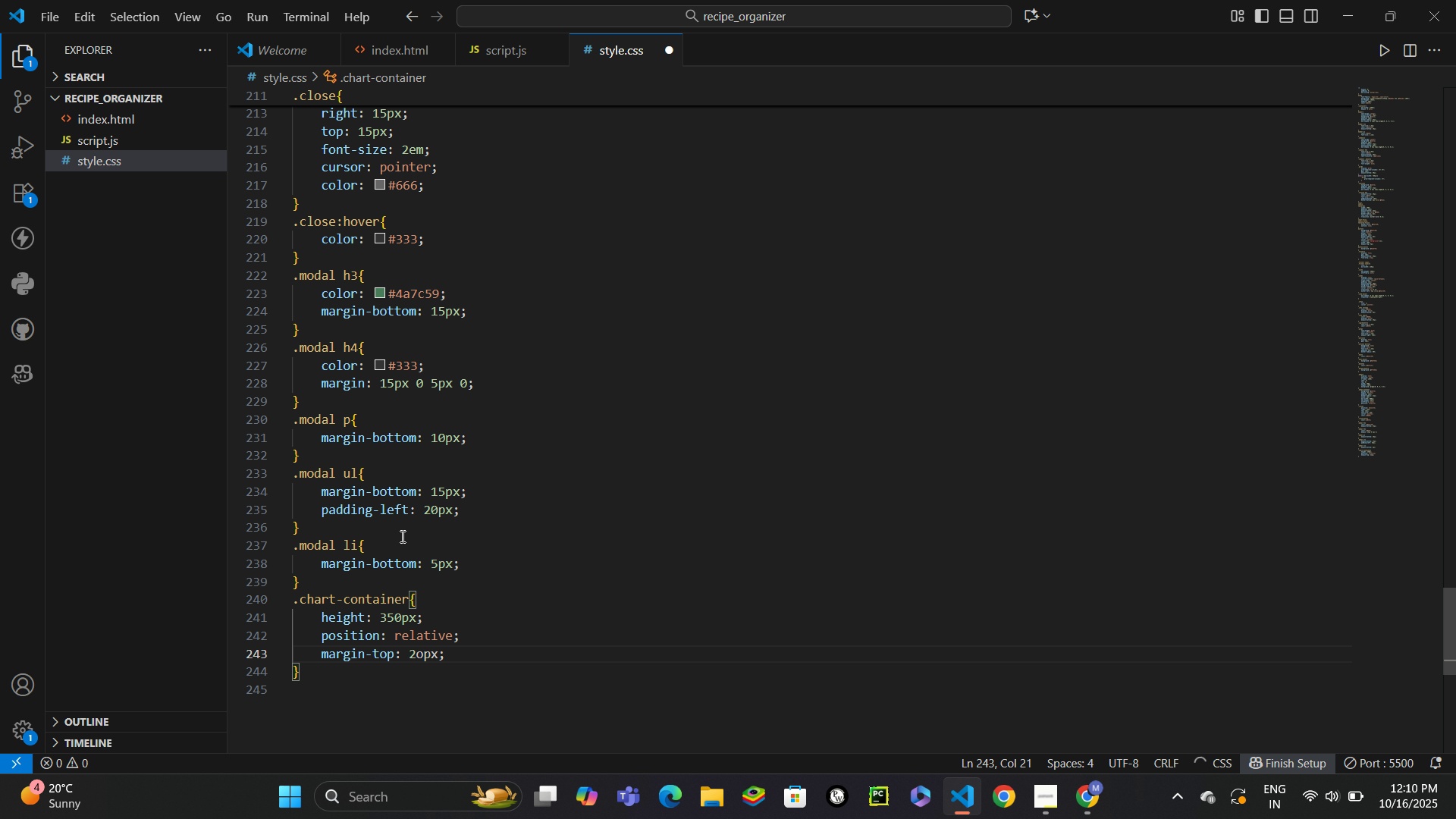 
key(ArrowDown)
 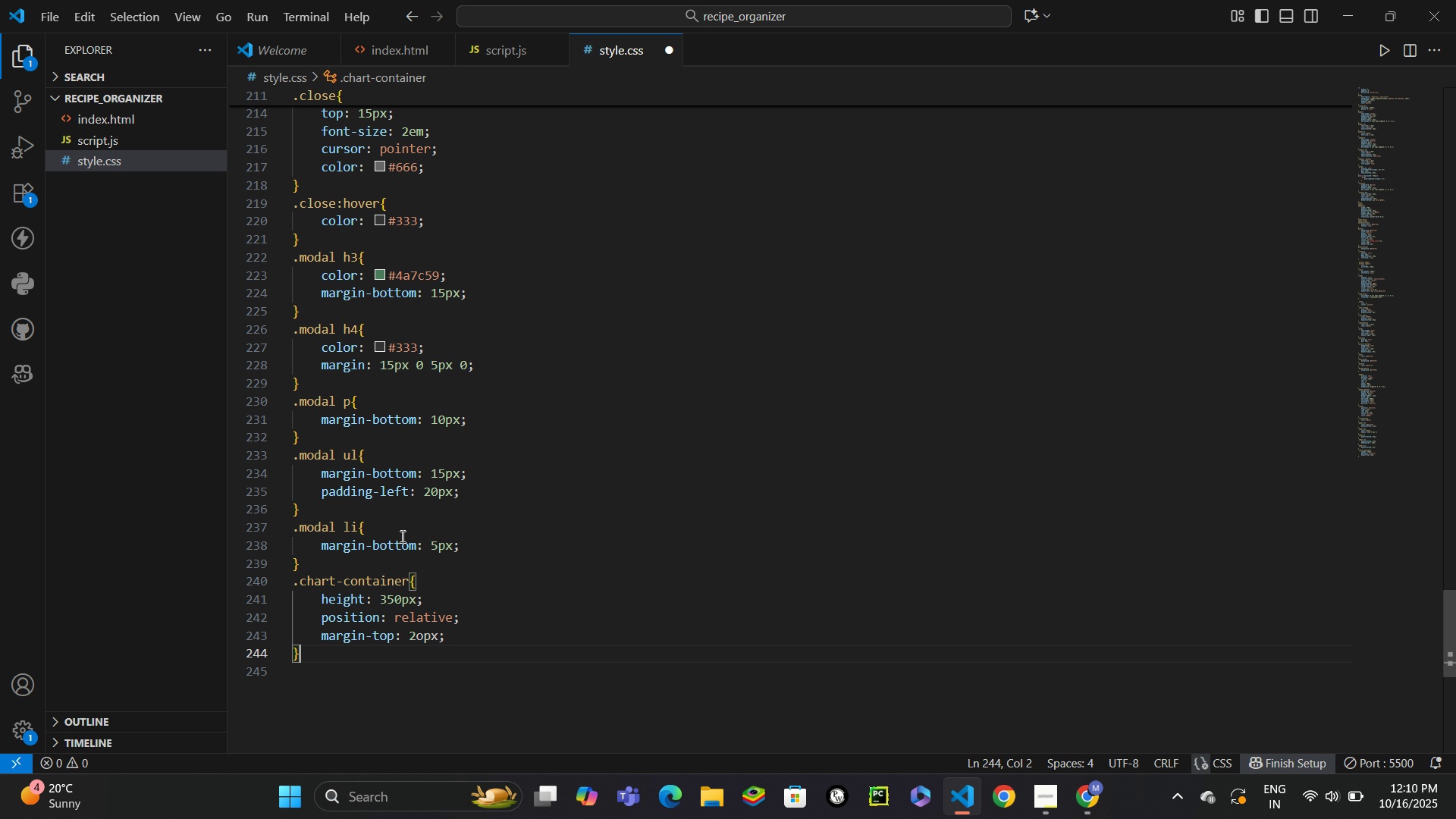 
key(Enter)
 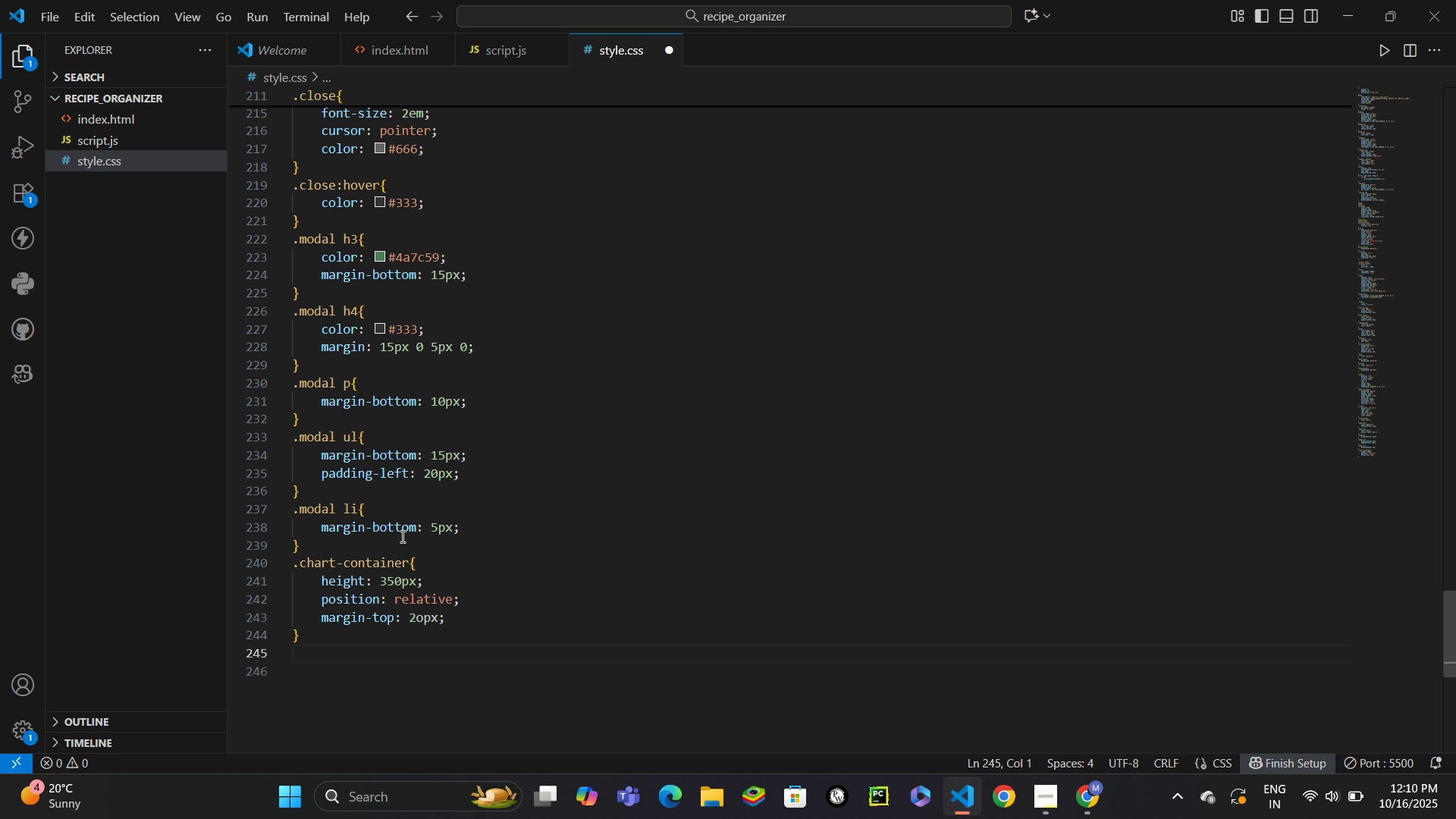 
type(.empty{)
 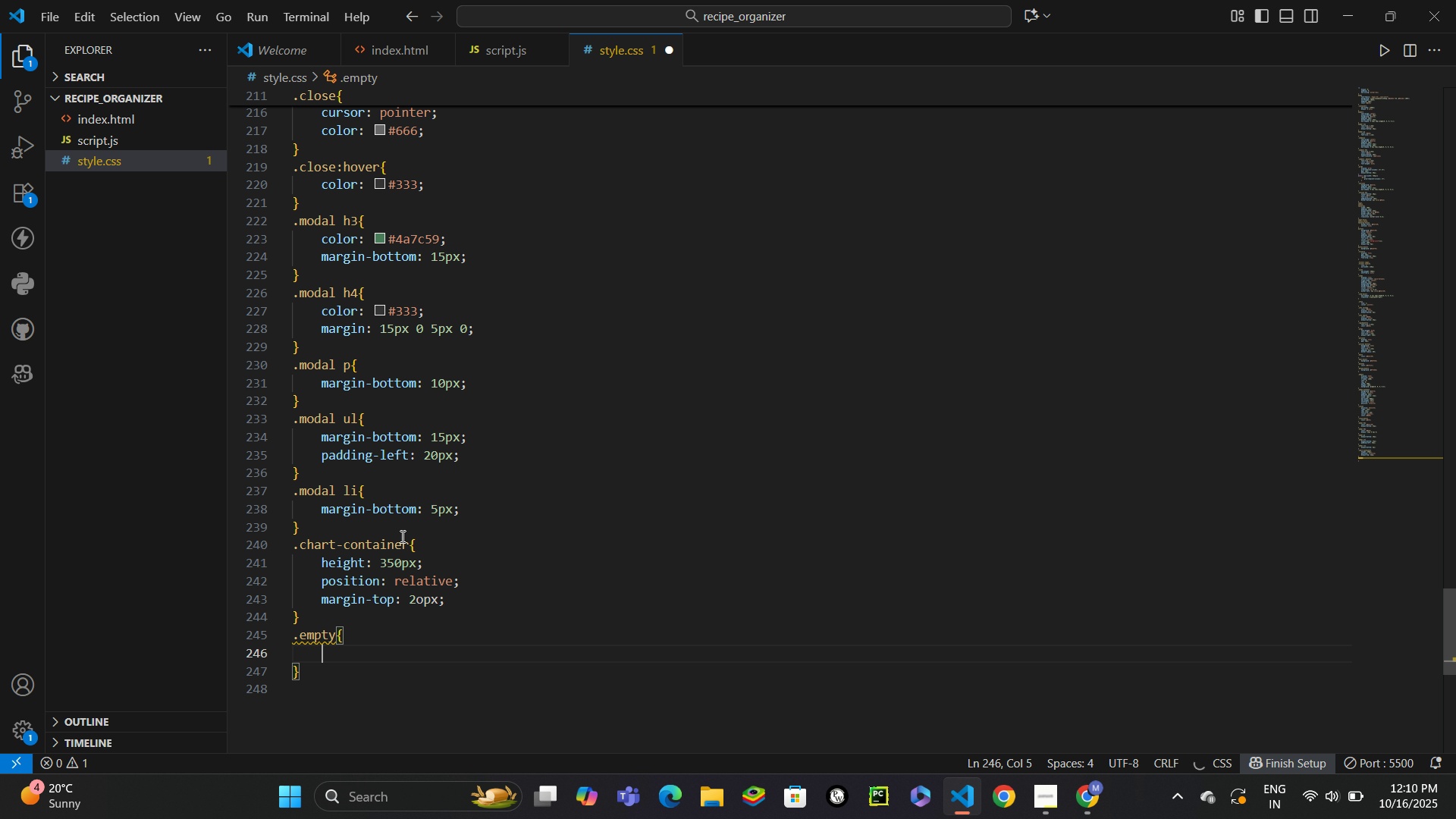 
 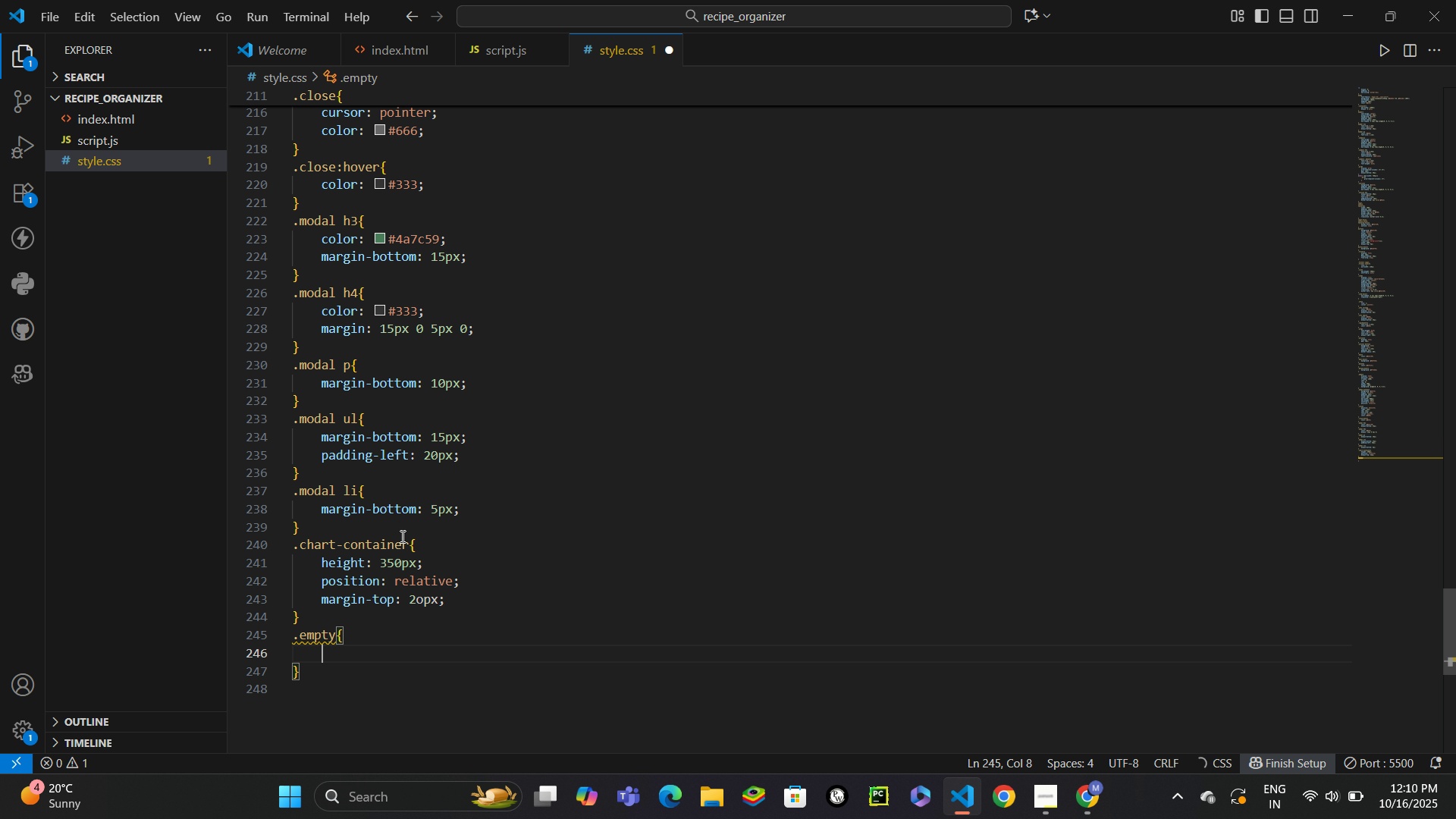 
key(Enter)
 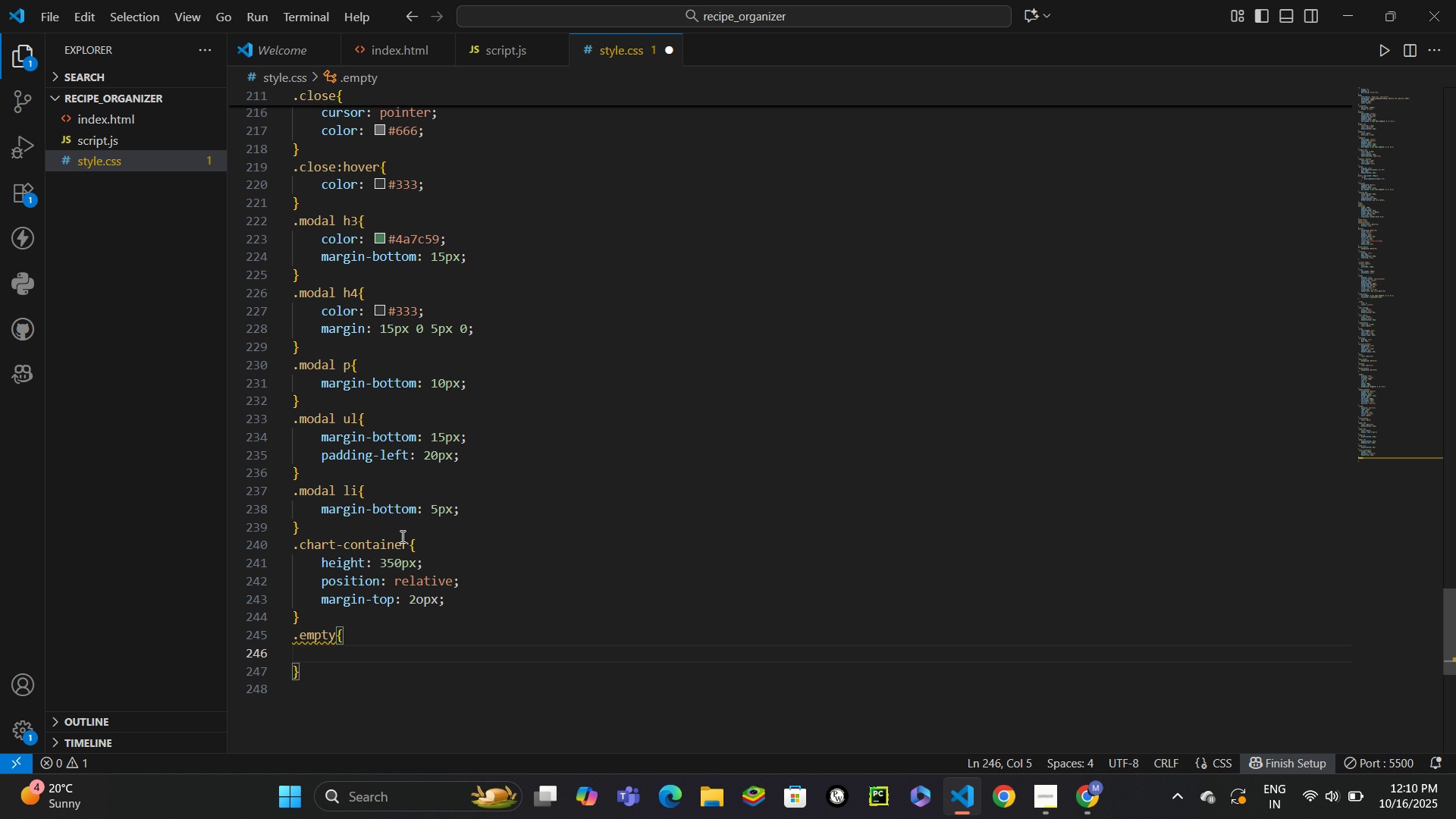 
type(ta)
 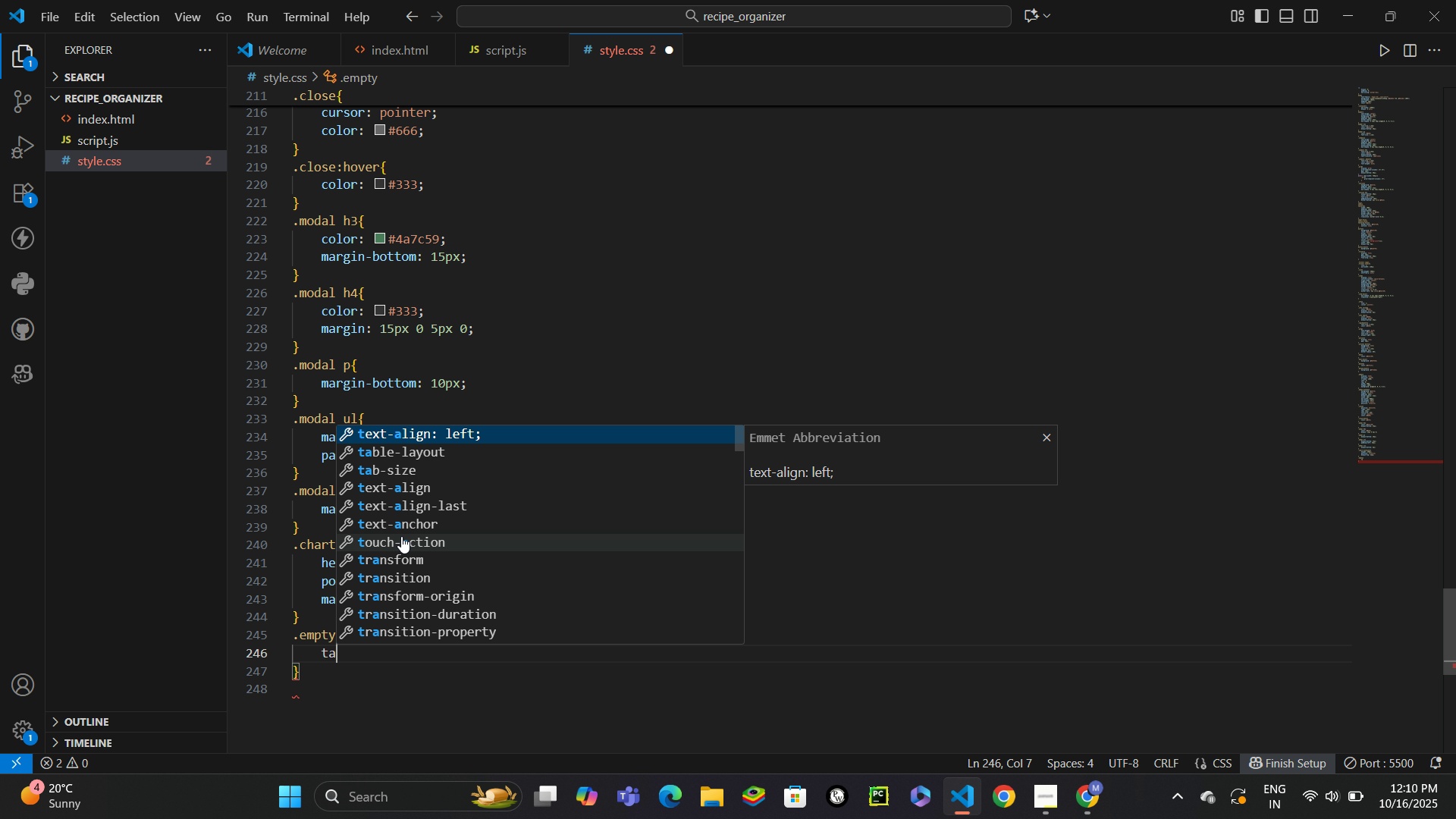 
key(Enter)
 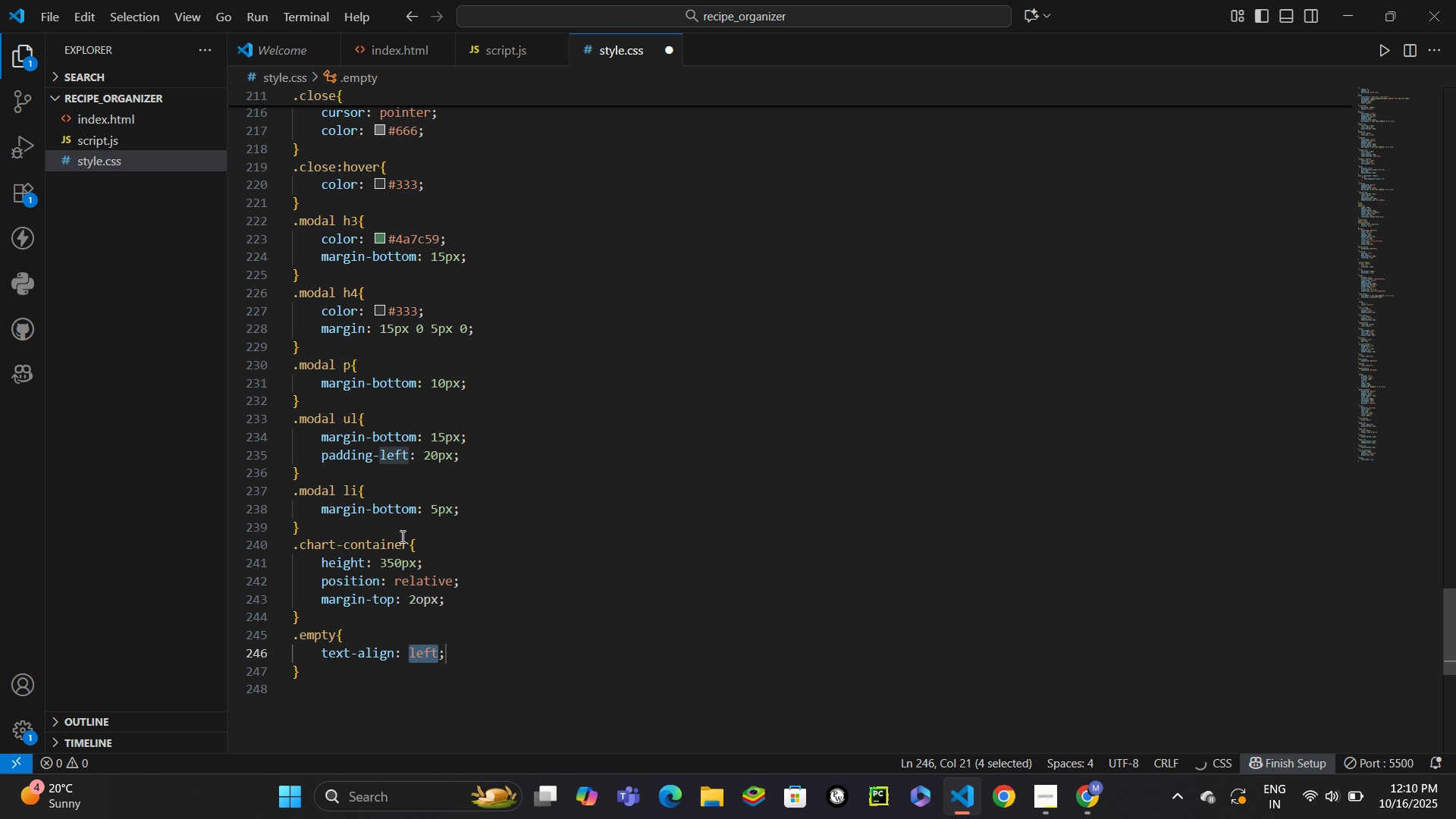 
type(ce)
 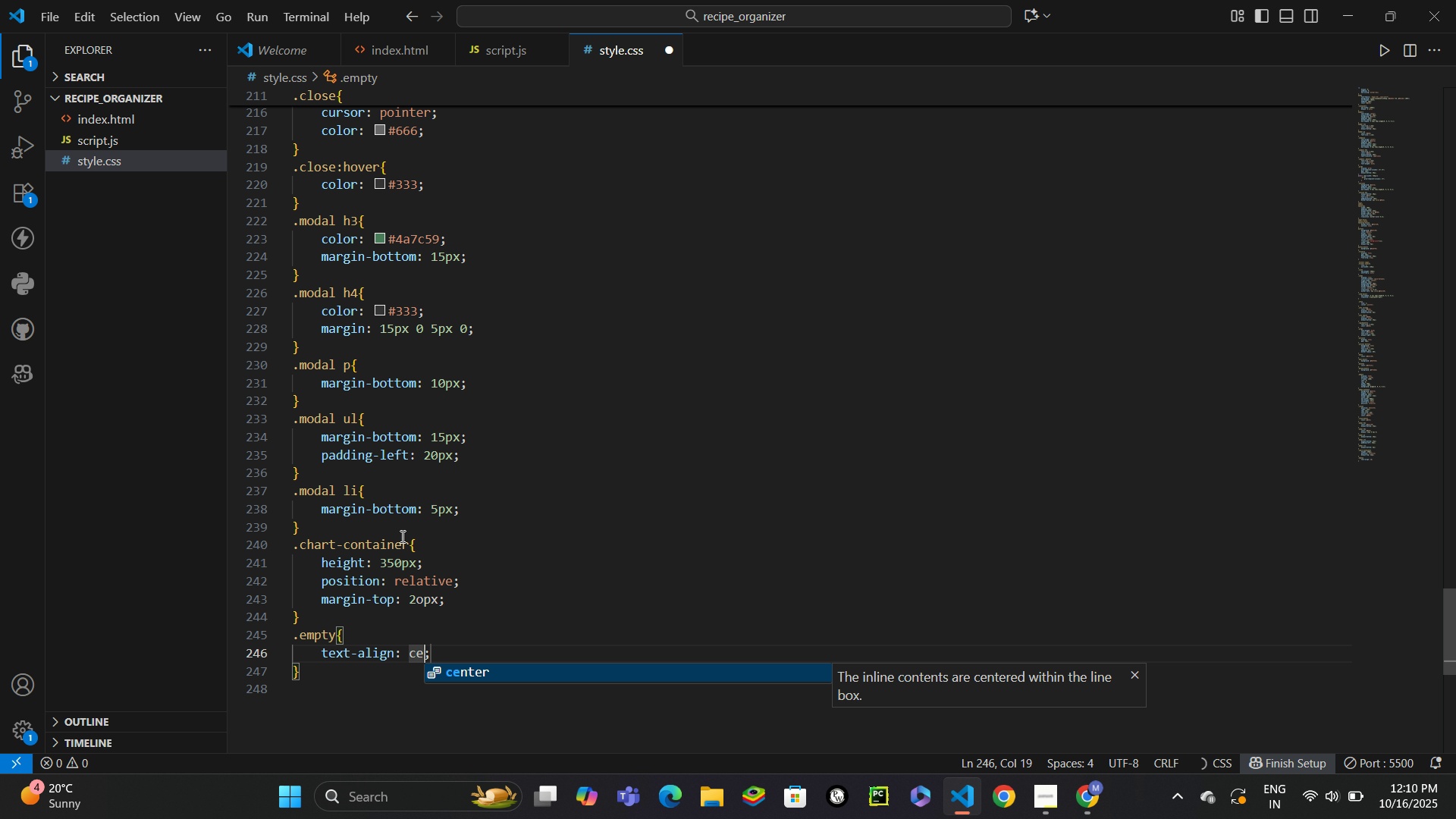 
key(Enter)
 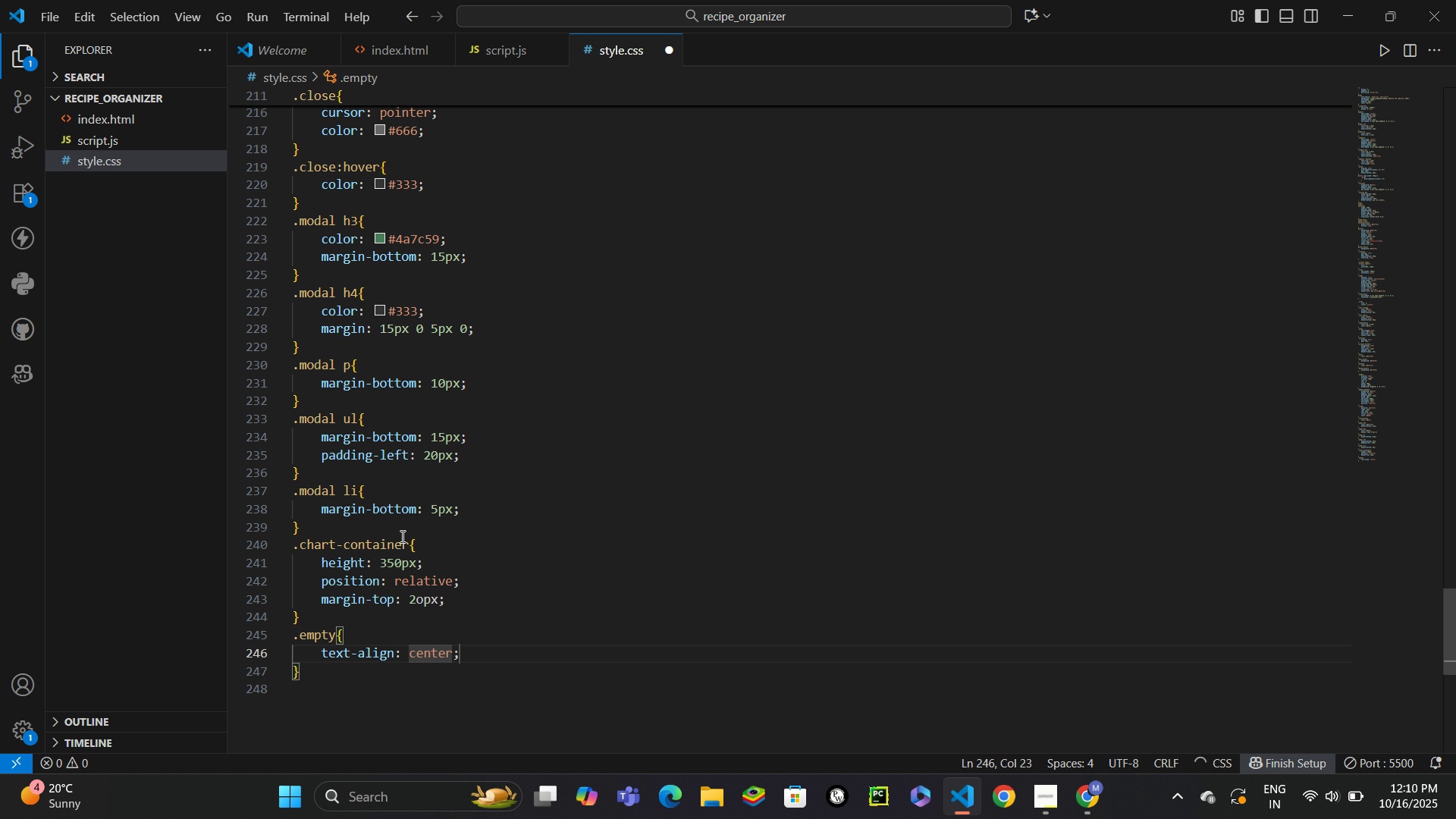 
key(ArrowRight)
 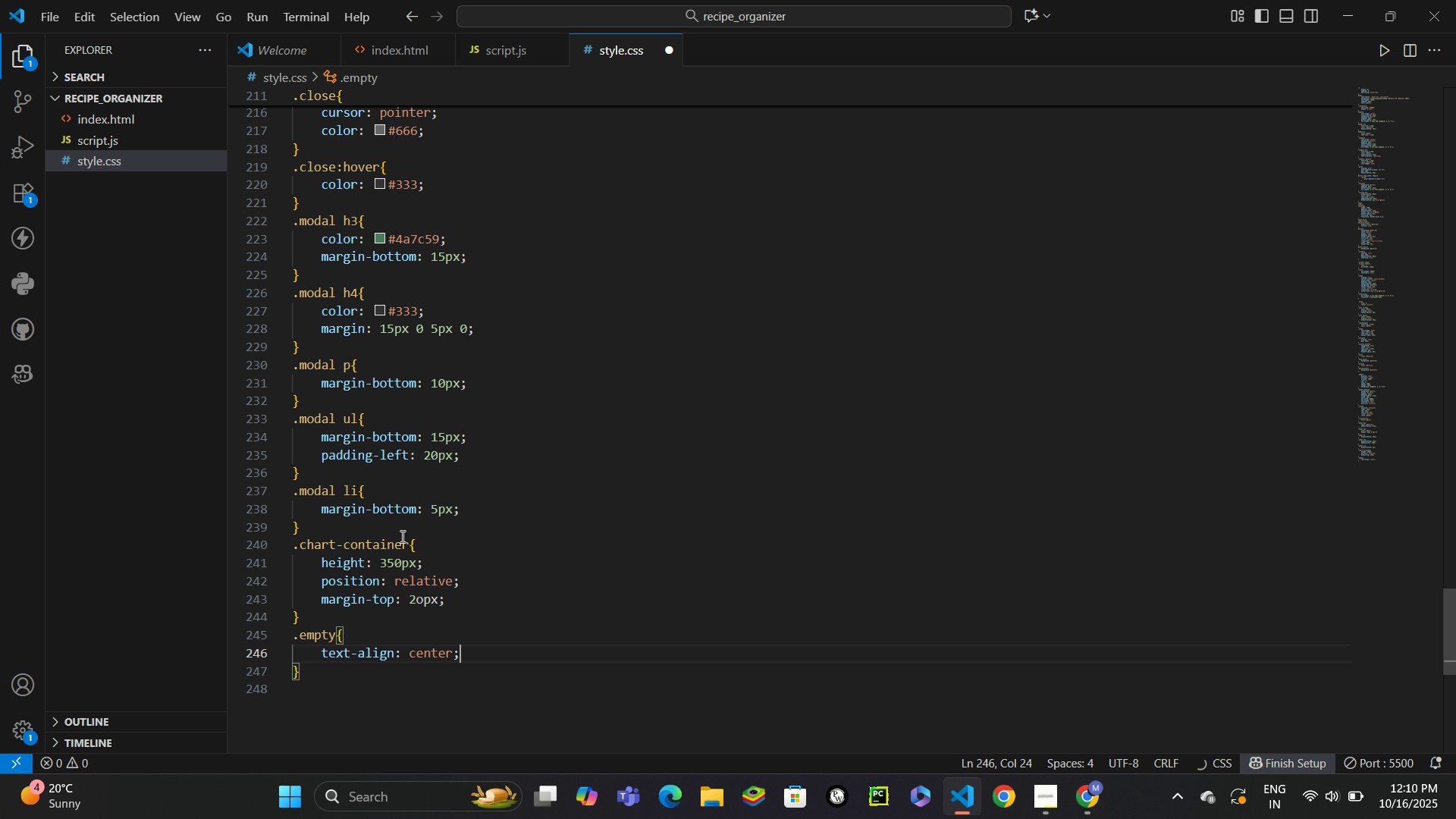 
key(Enter)
 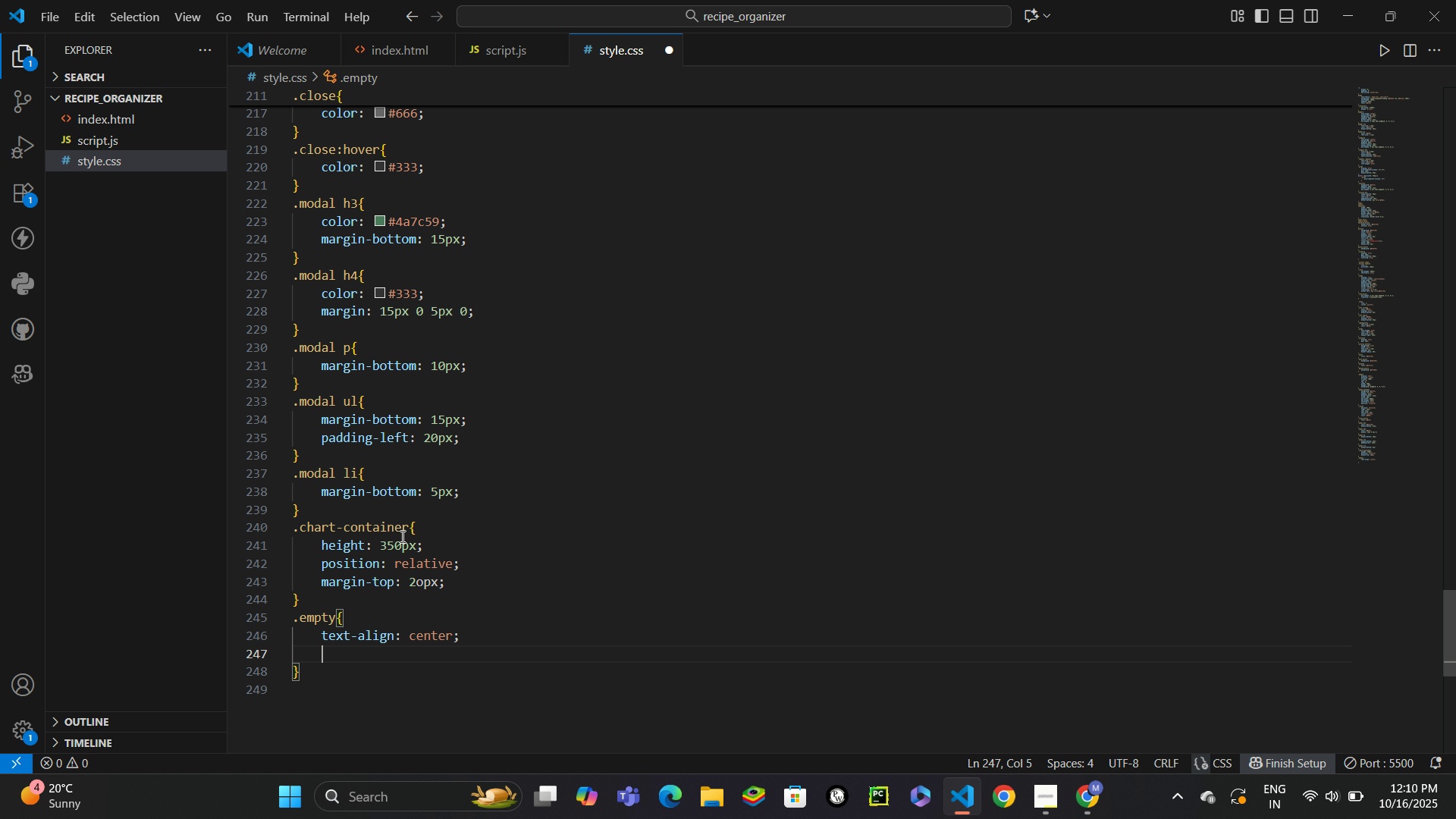 
type(colo)
 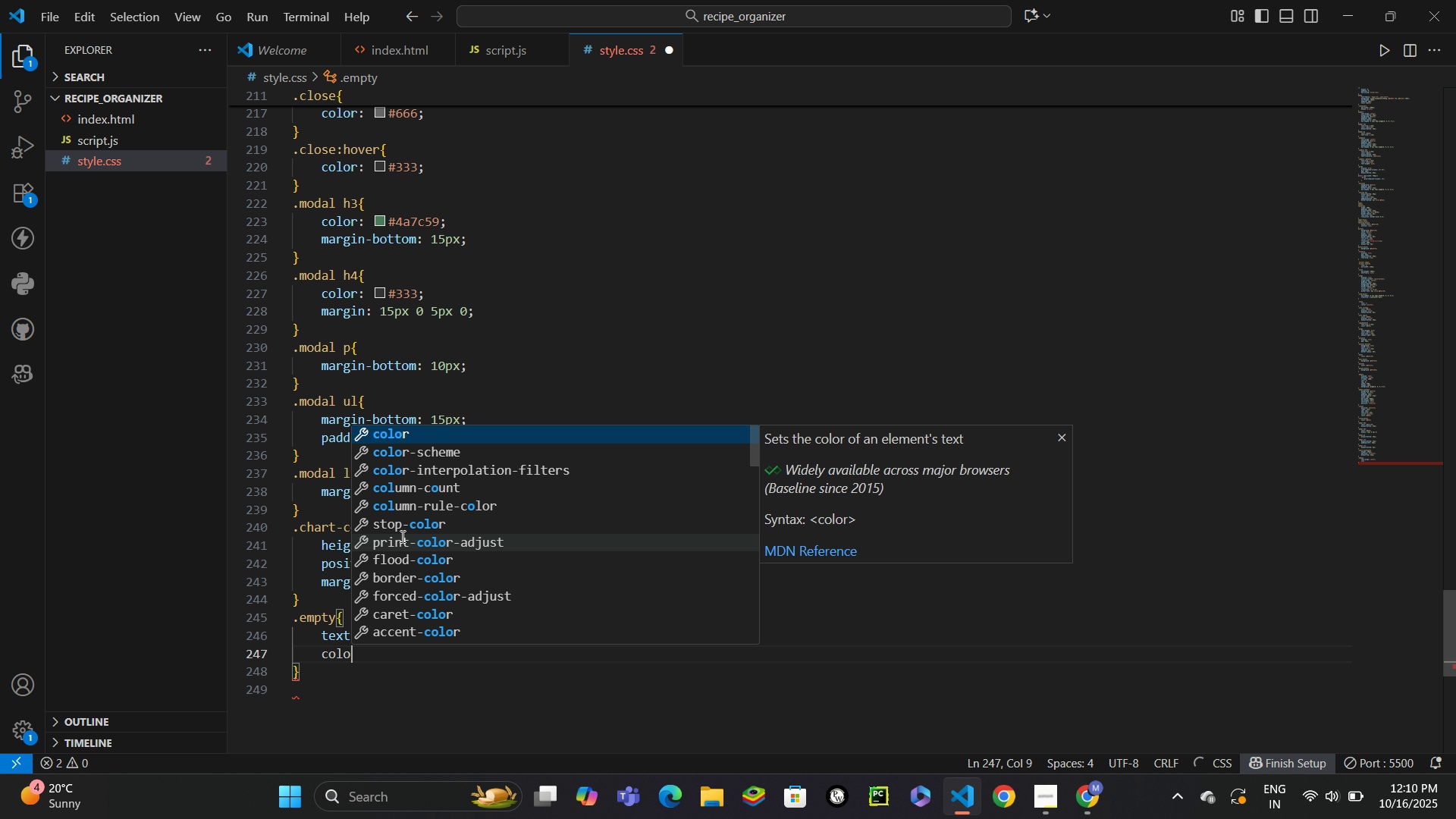 
key(Enter)
 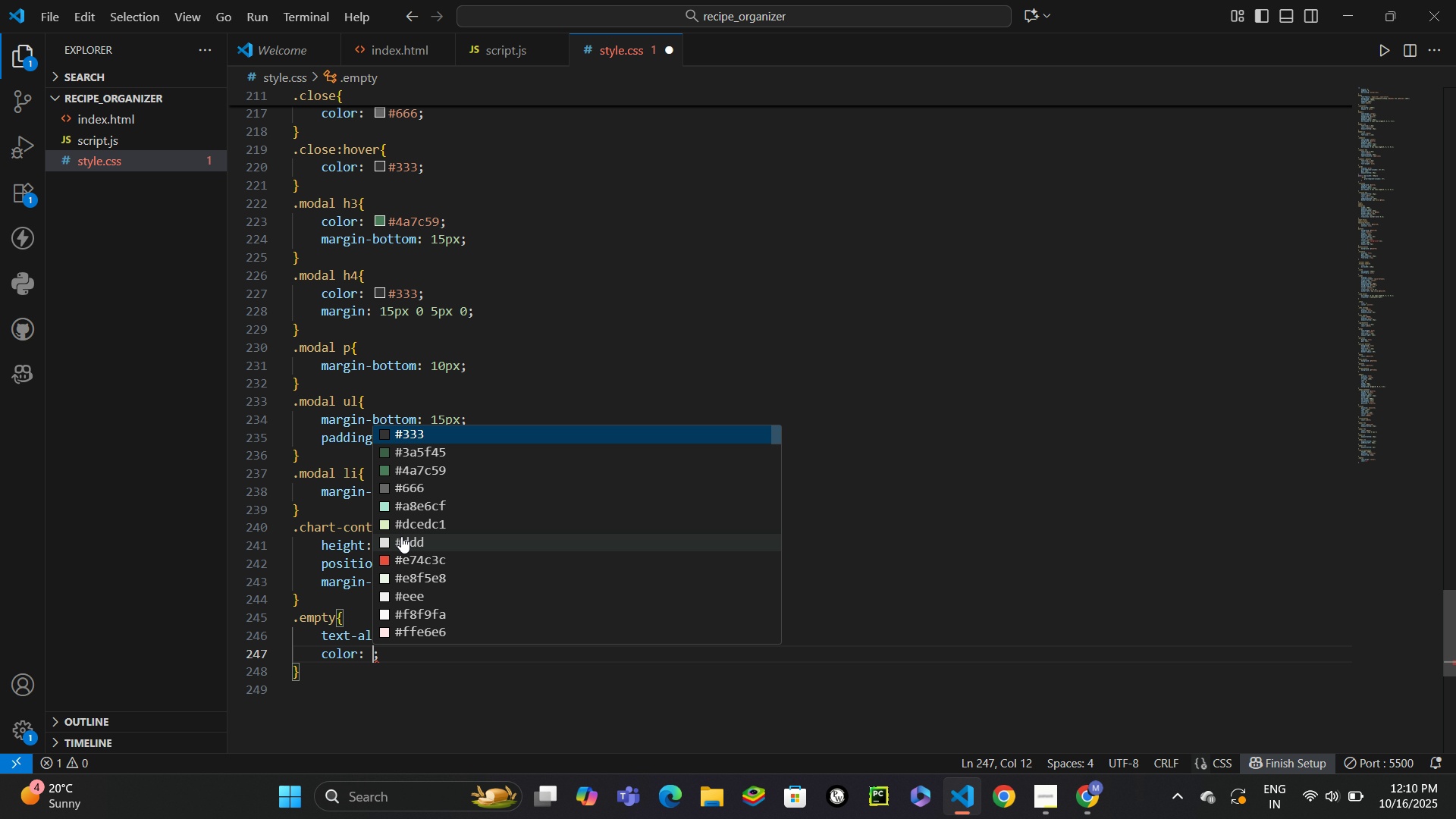 
type(#999)
 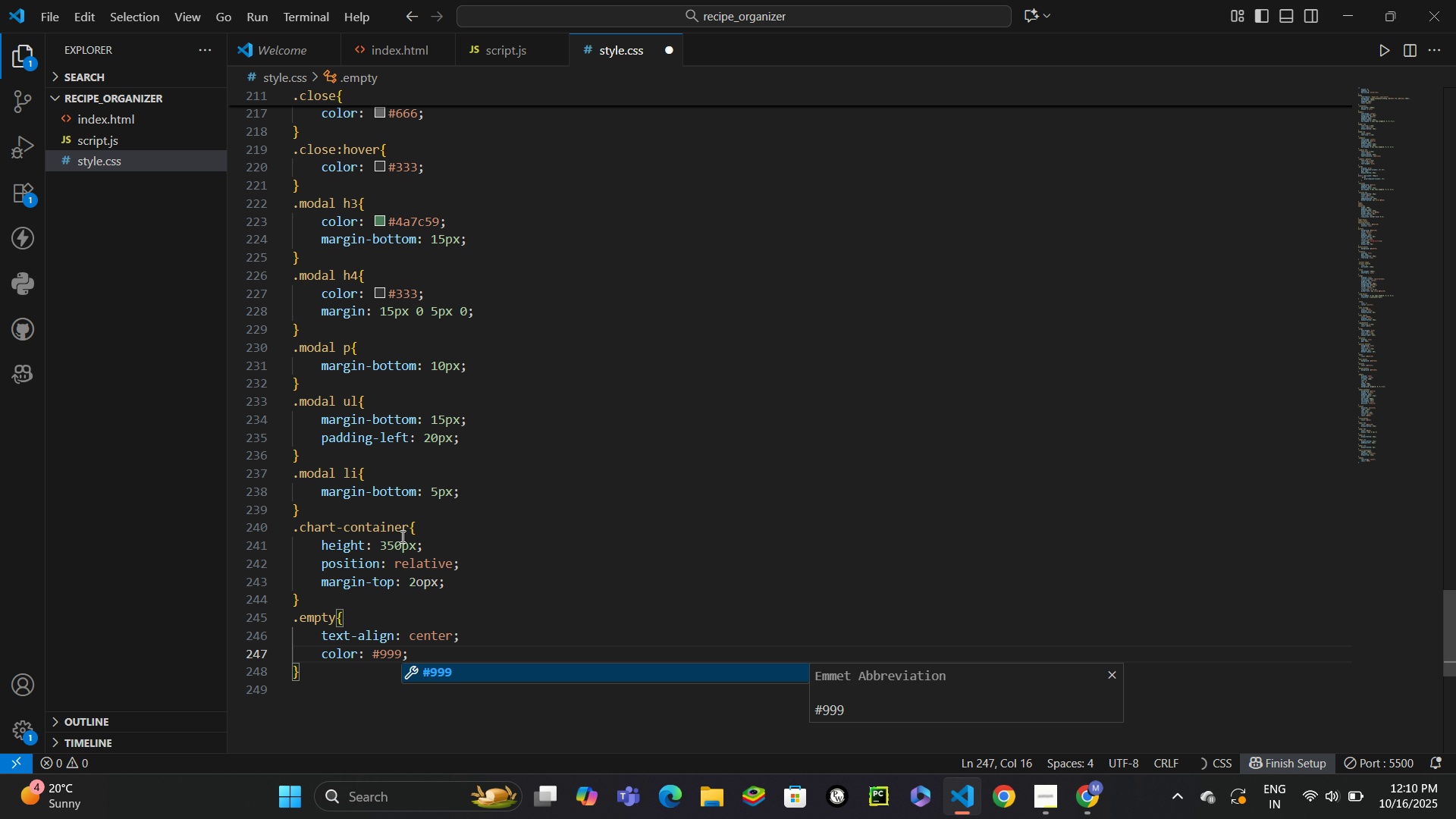 
key(ArrowRight)
 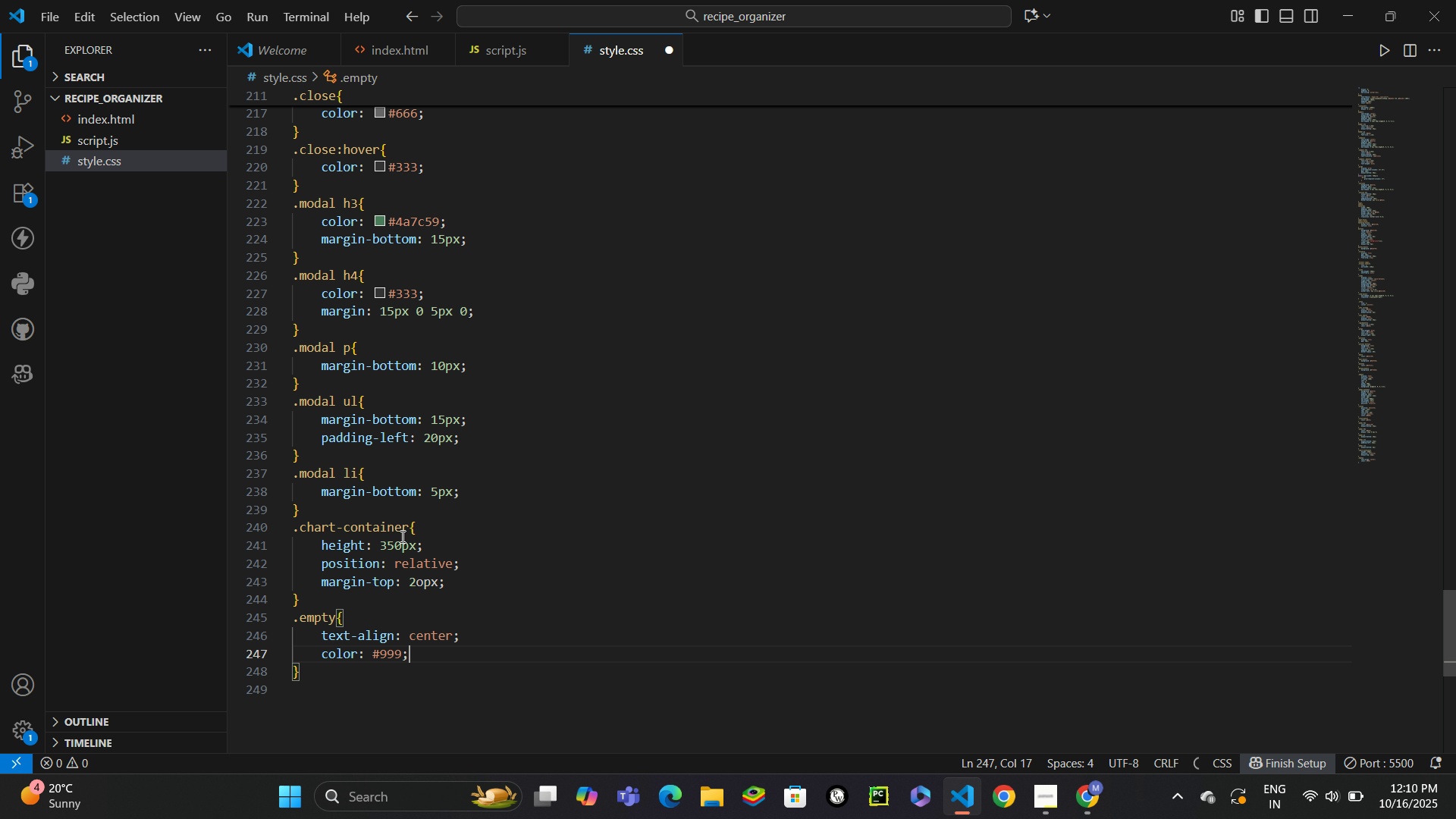 
key(Enter)
 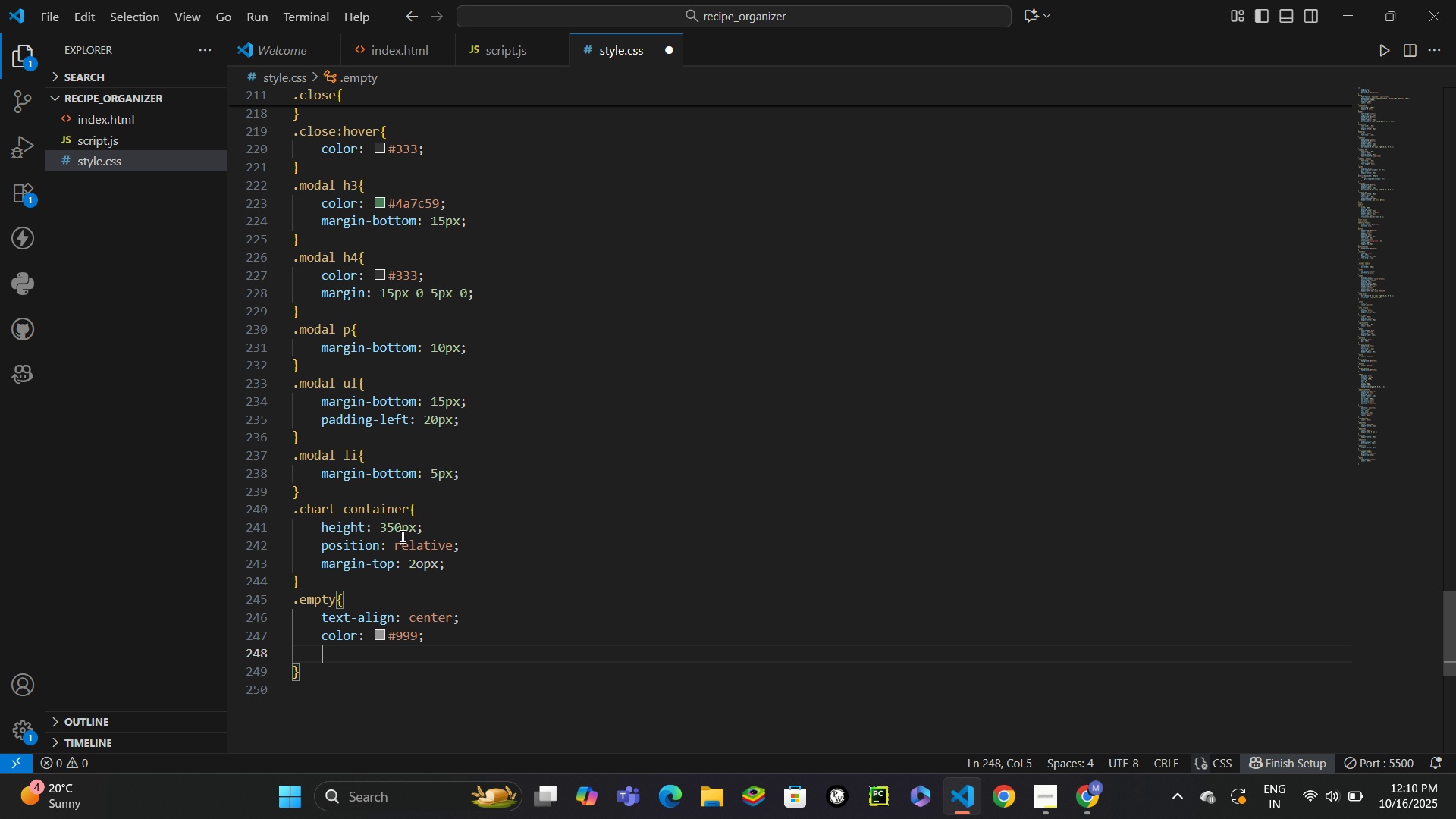 
key(P)
 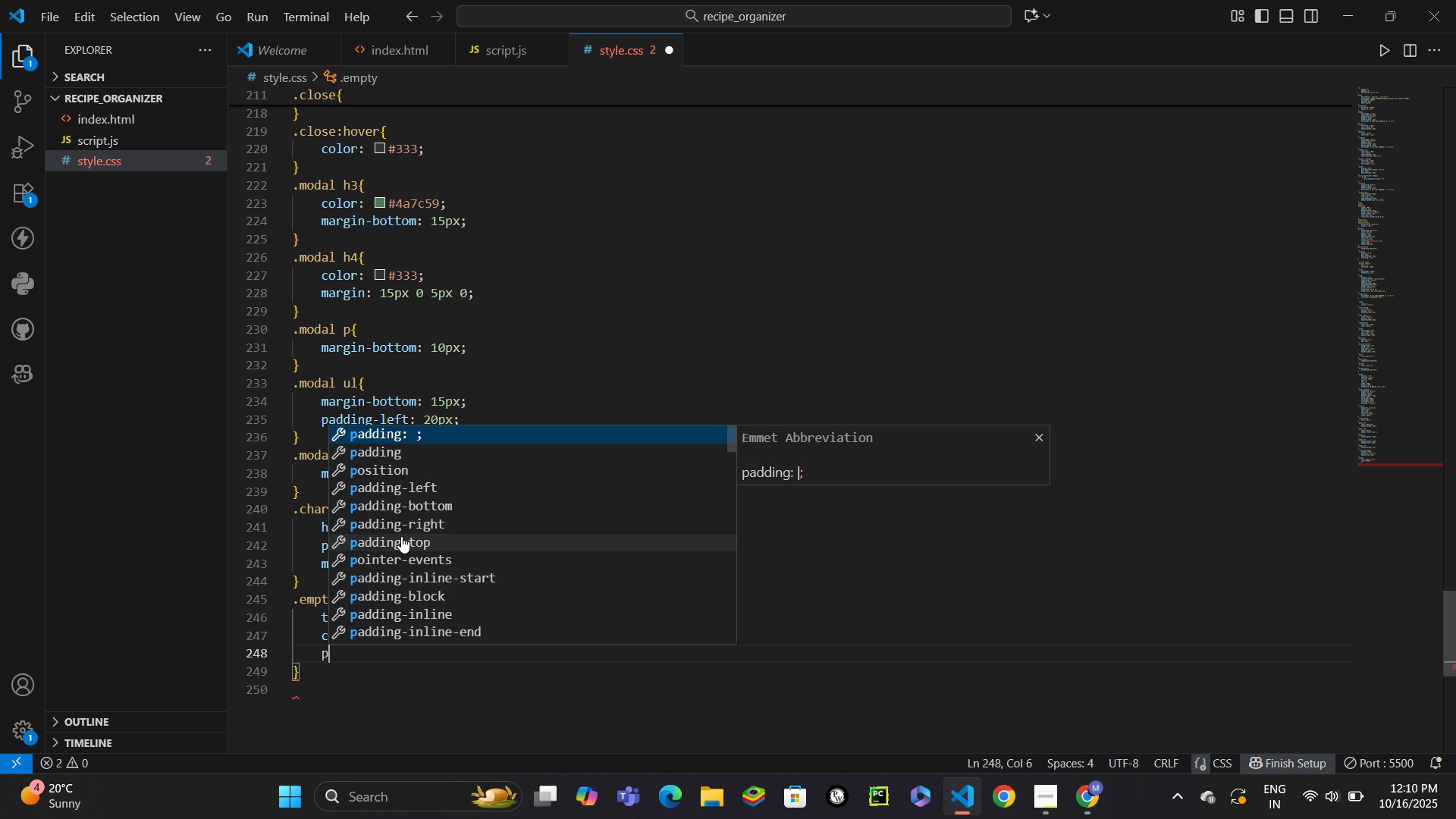 
key(Enter)
 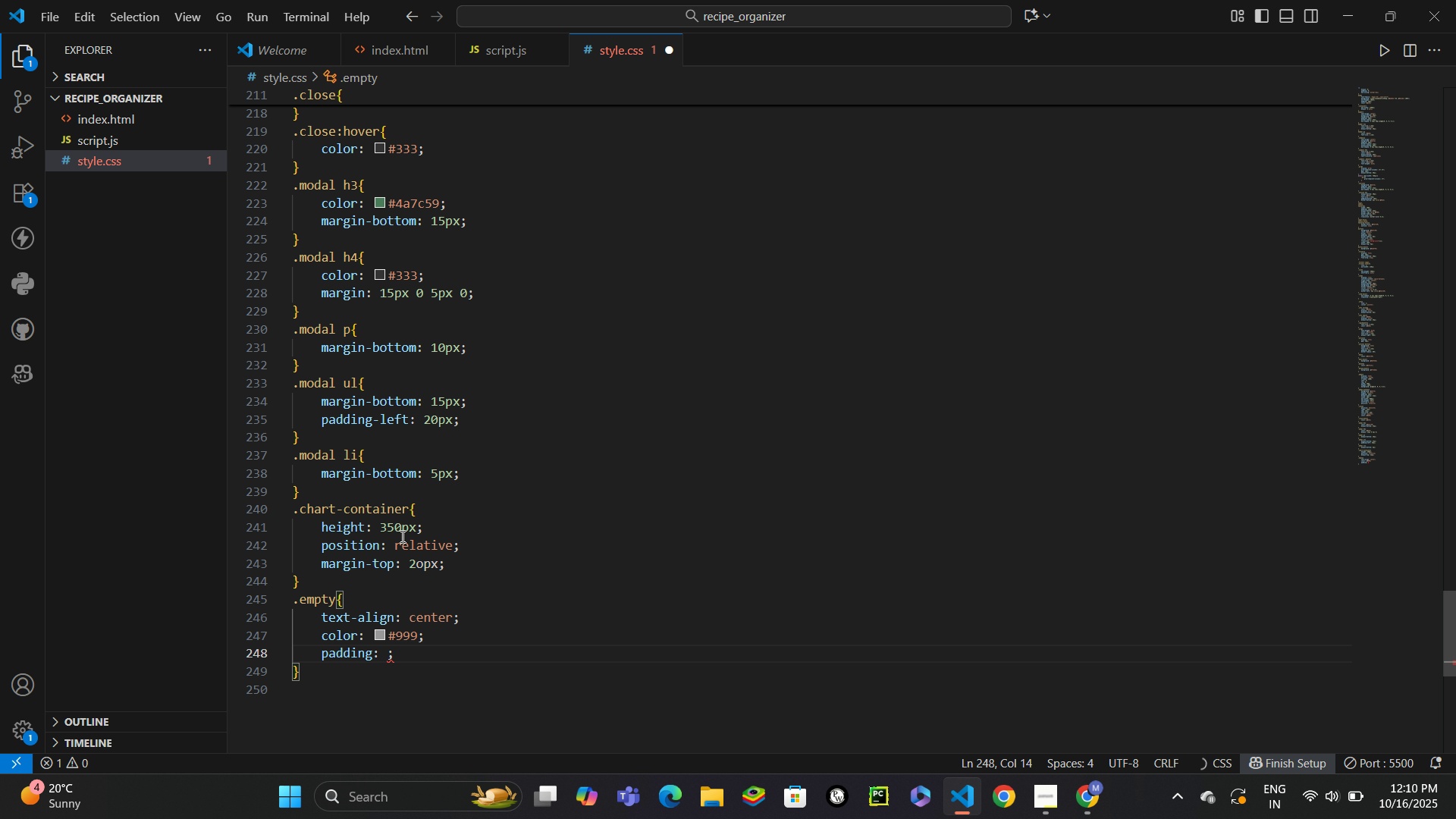 
type(50px 20px)
 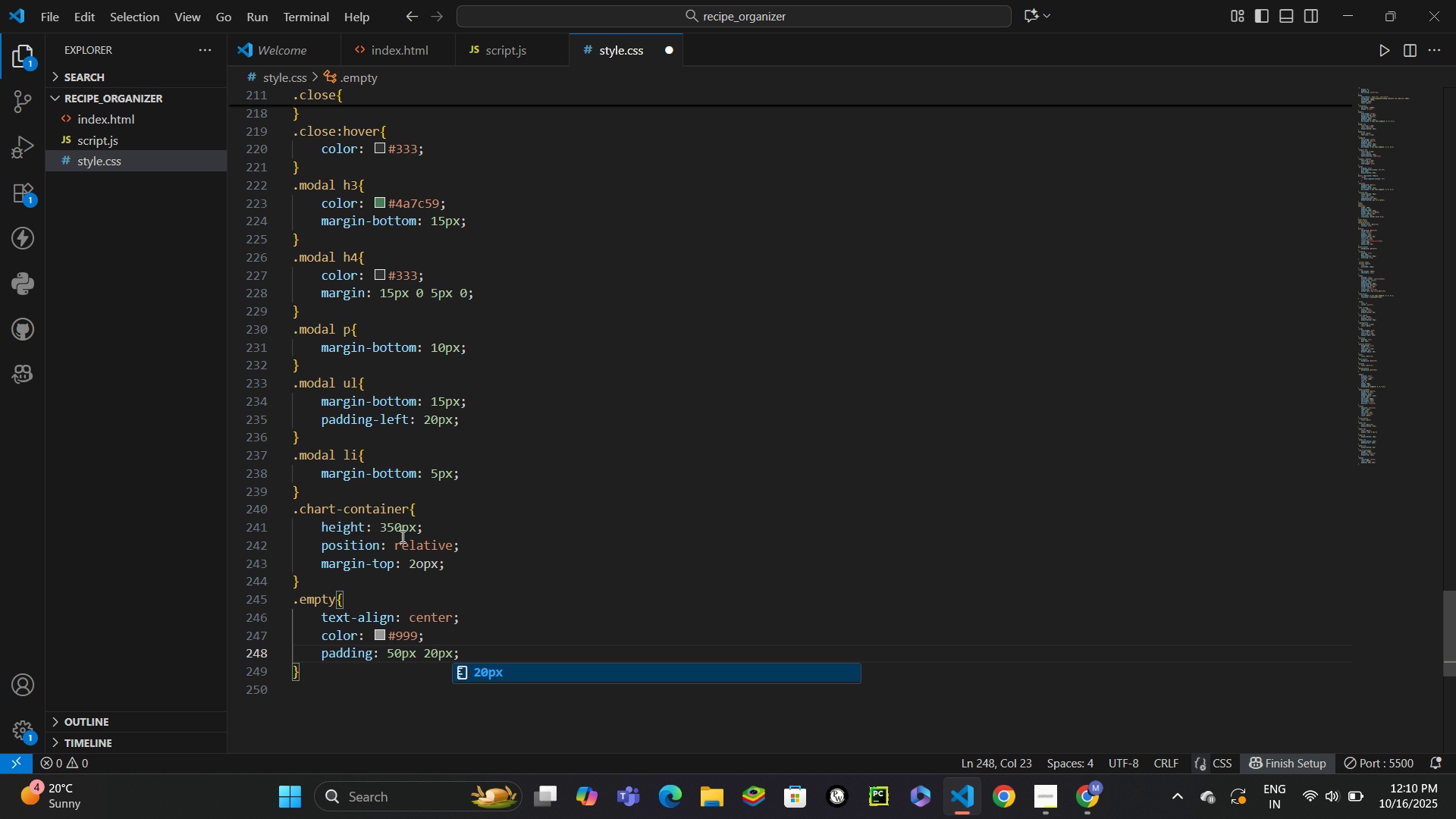 
key(ArrowRight)
 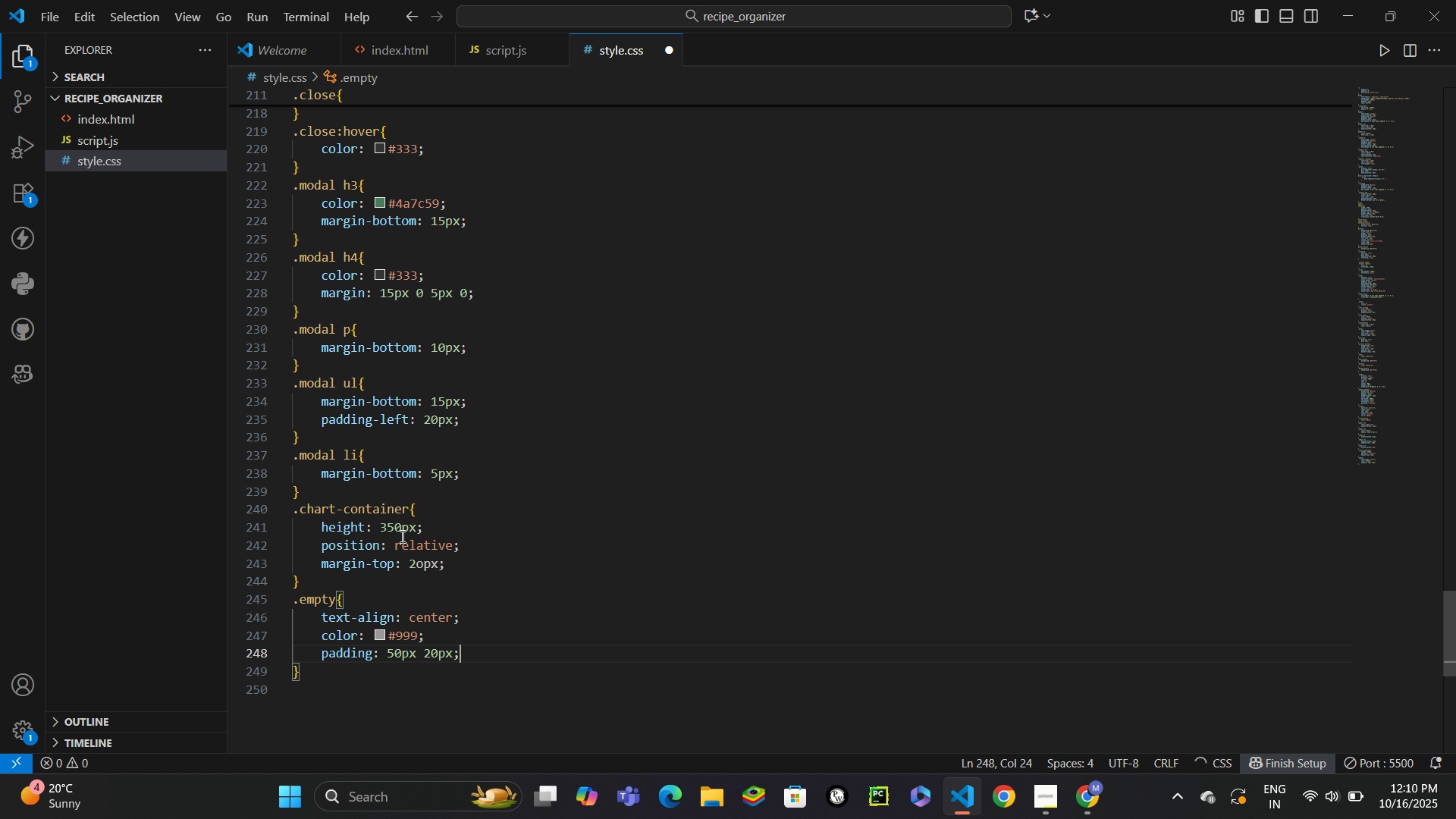 
key(Enter)
 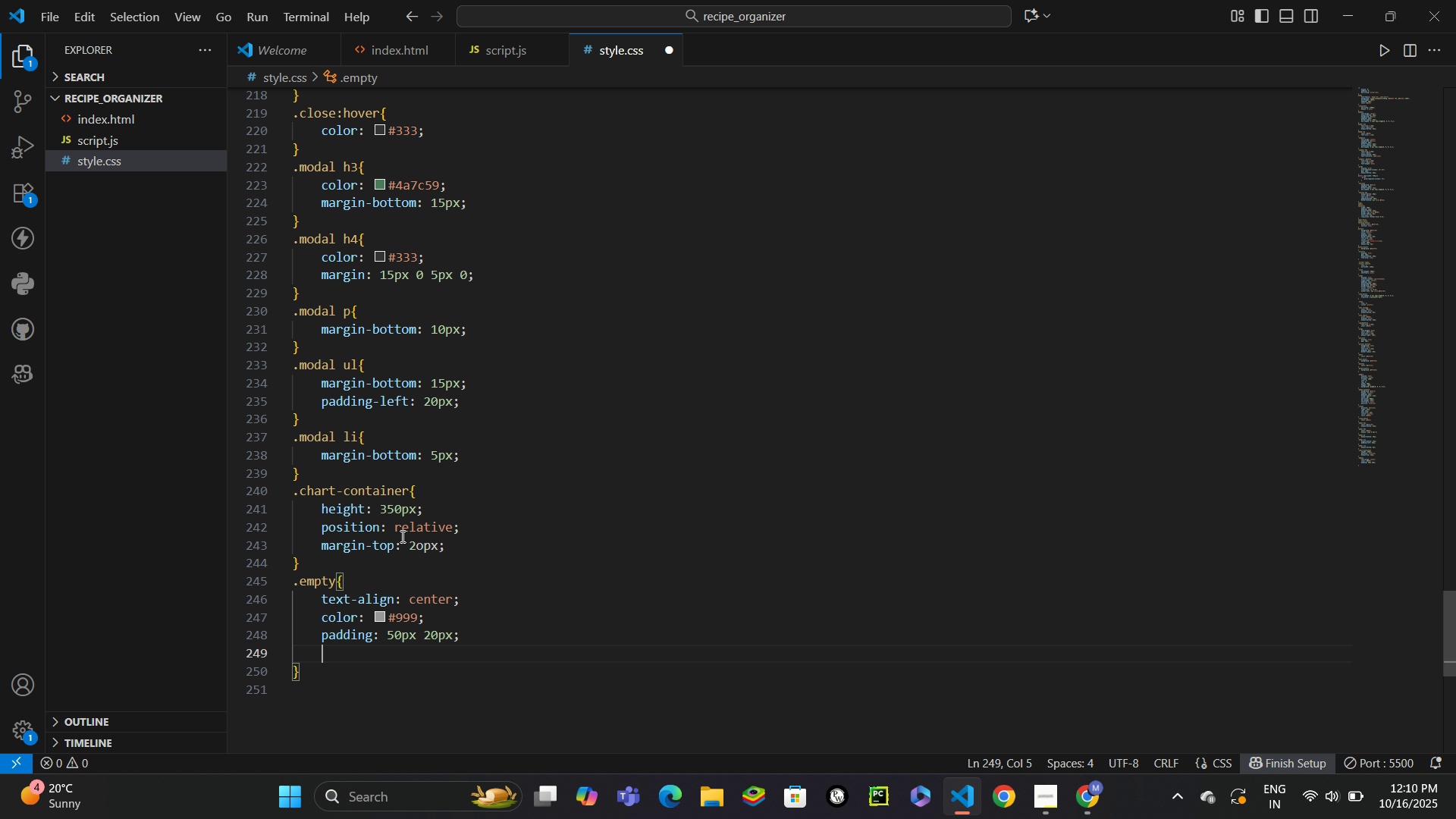 
type(fs)
 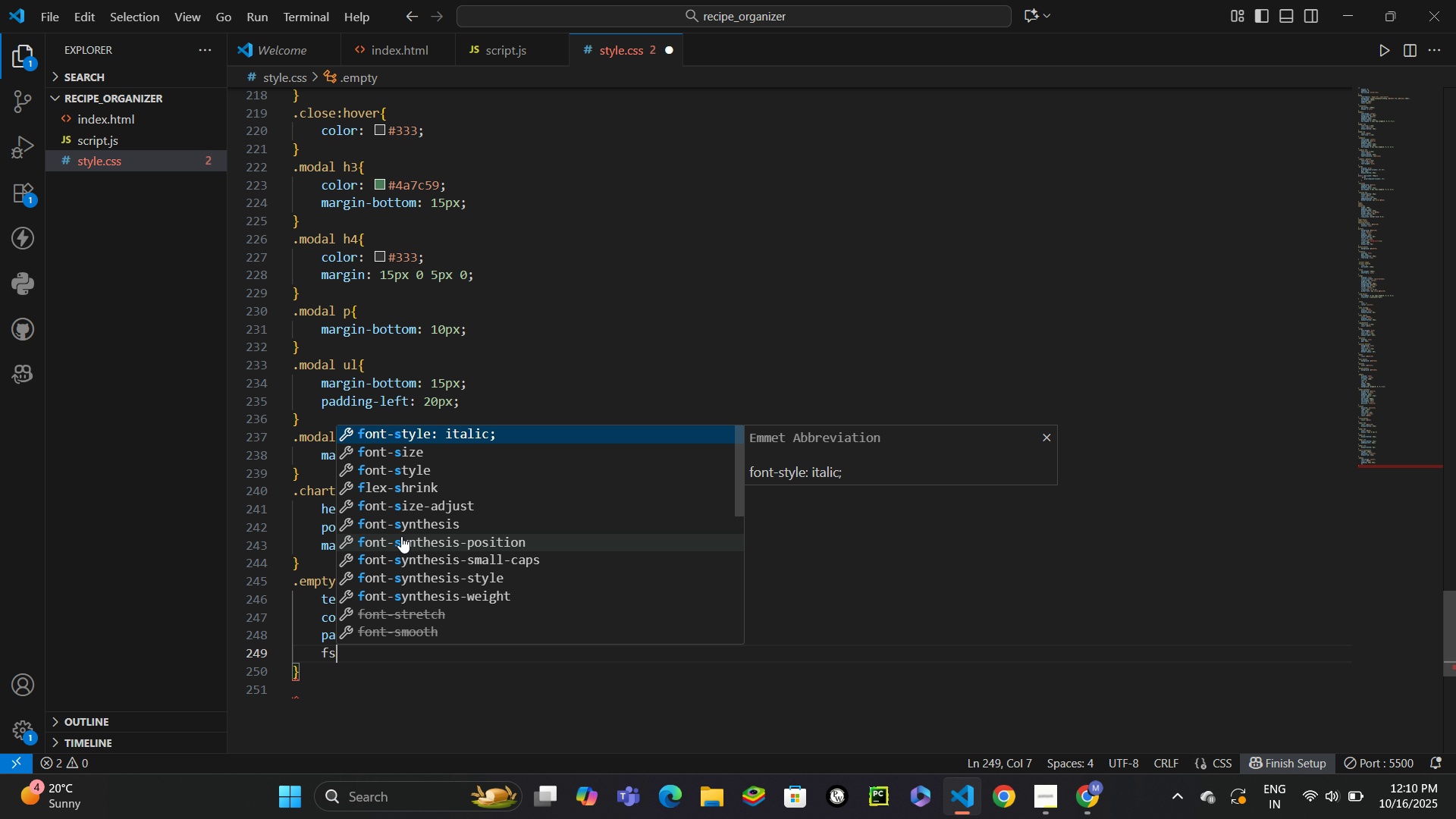 
key(Enter)
 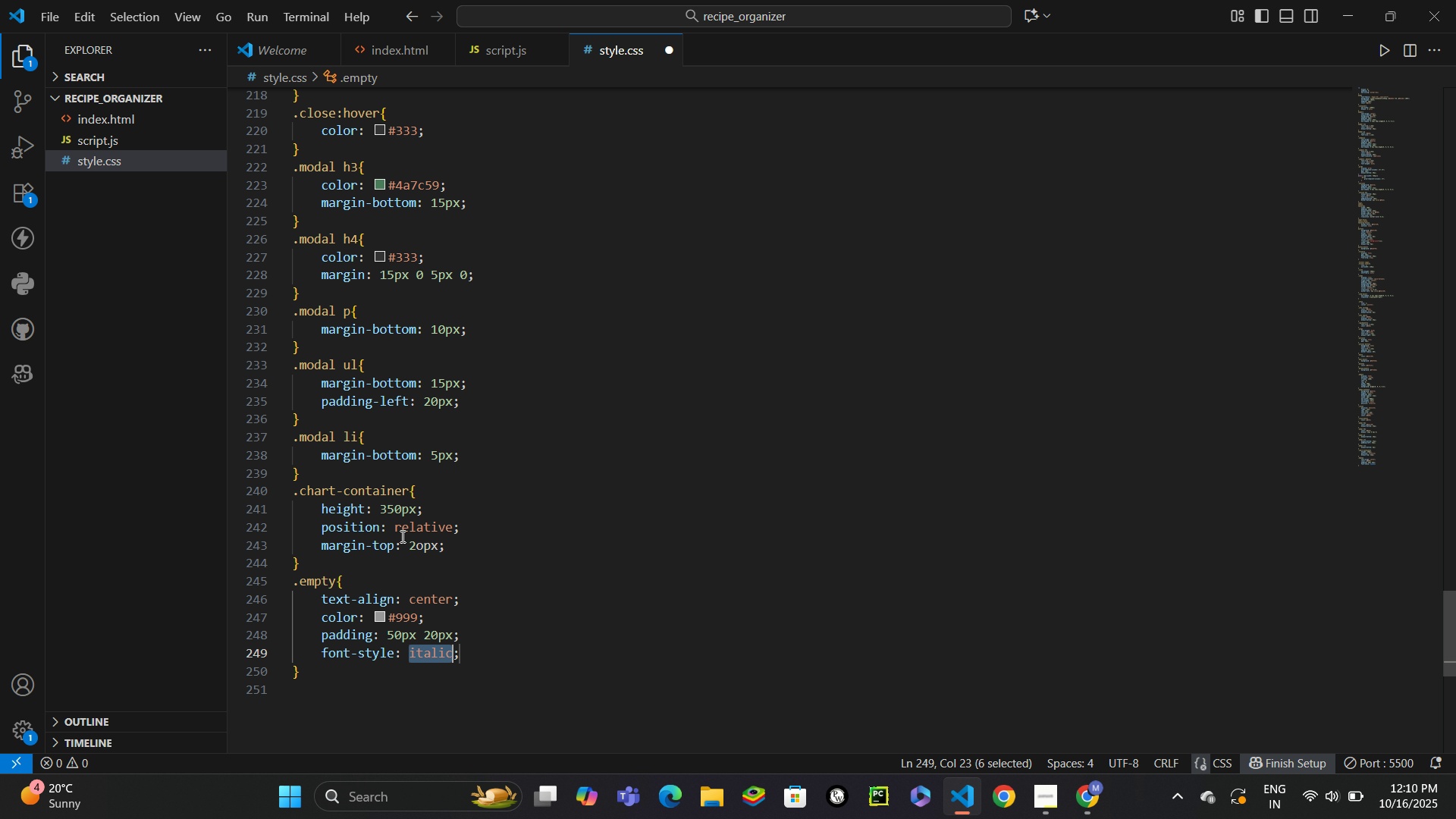 
key(ArrowDown)
 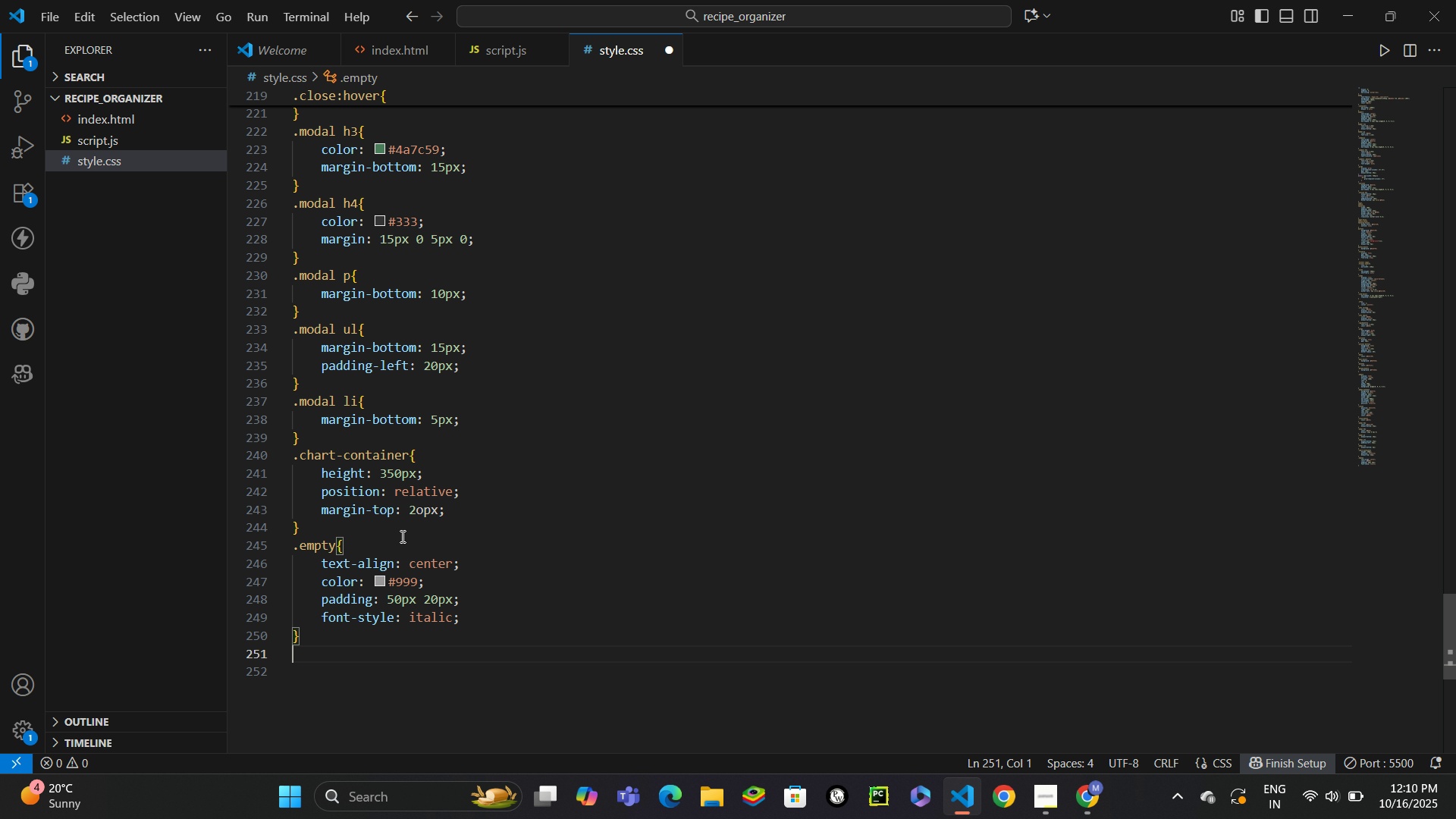 
key(Enter)
 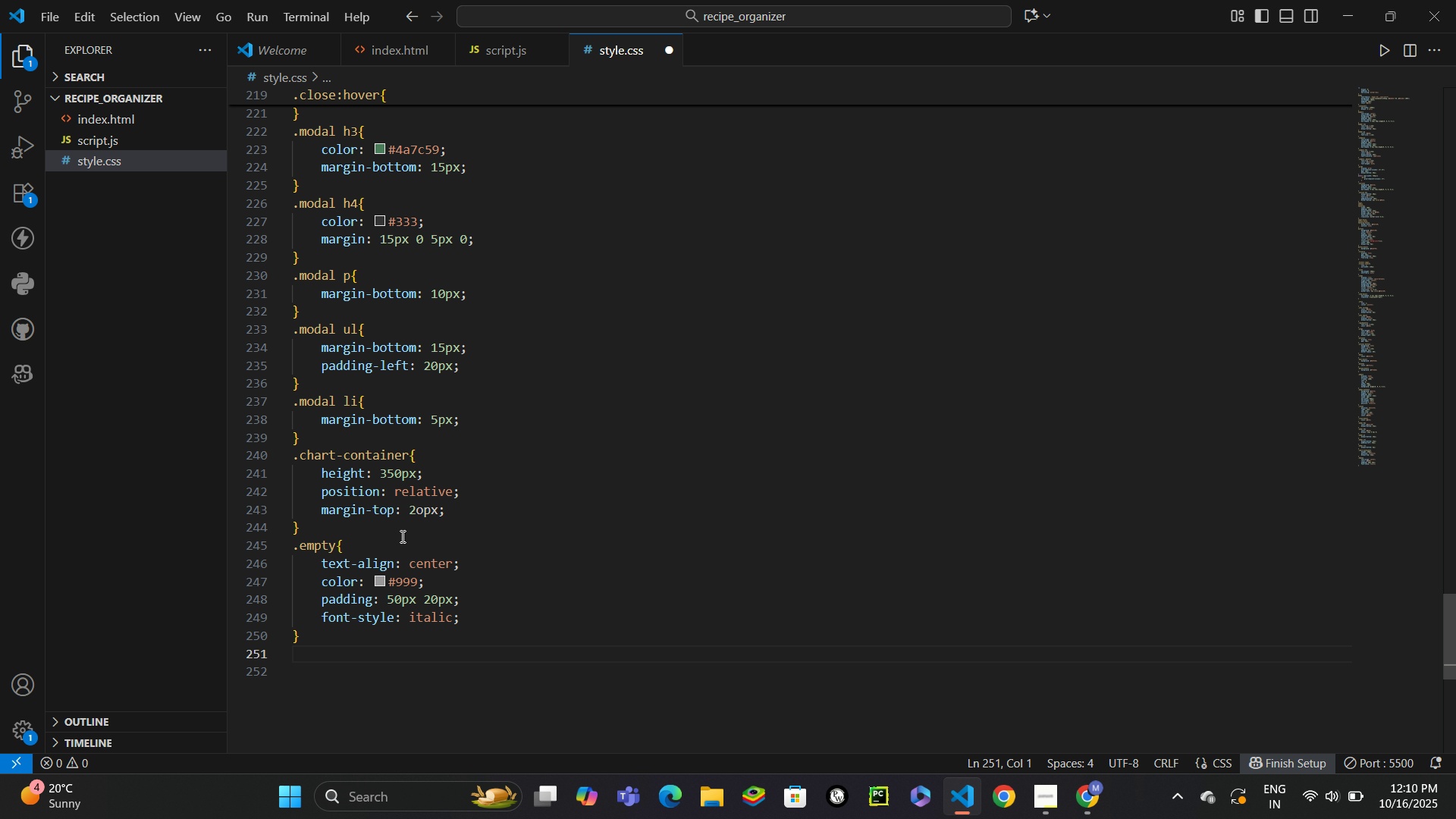 
type(::-webkit-sc)
 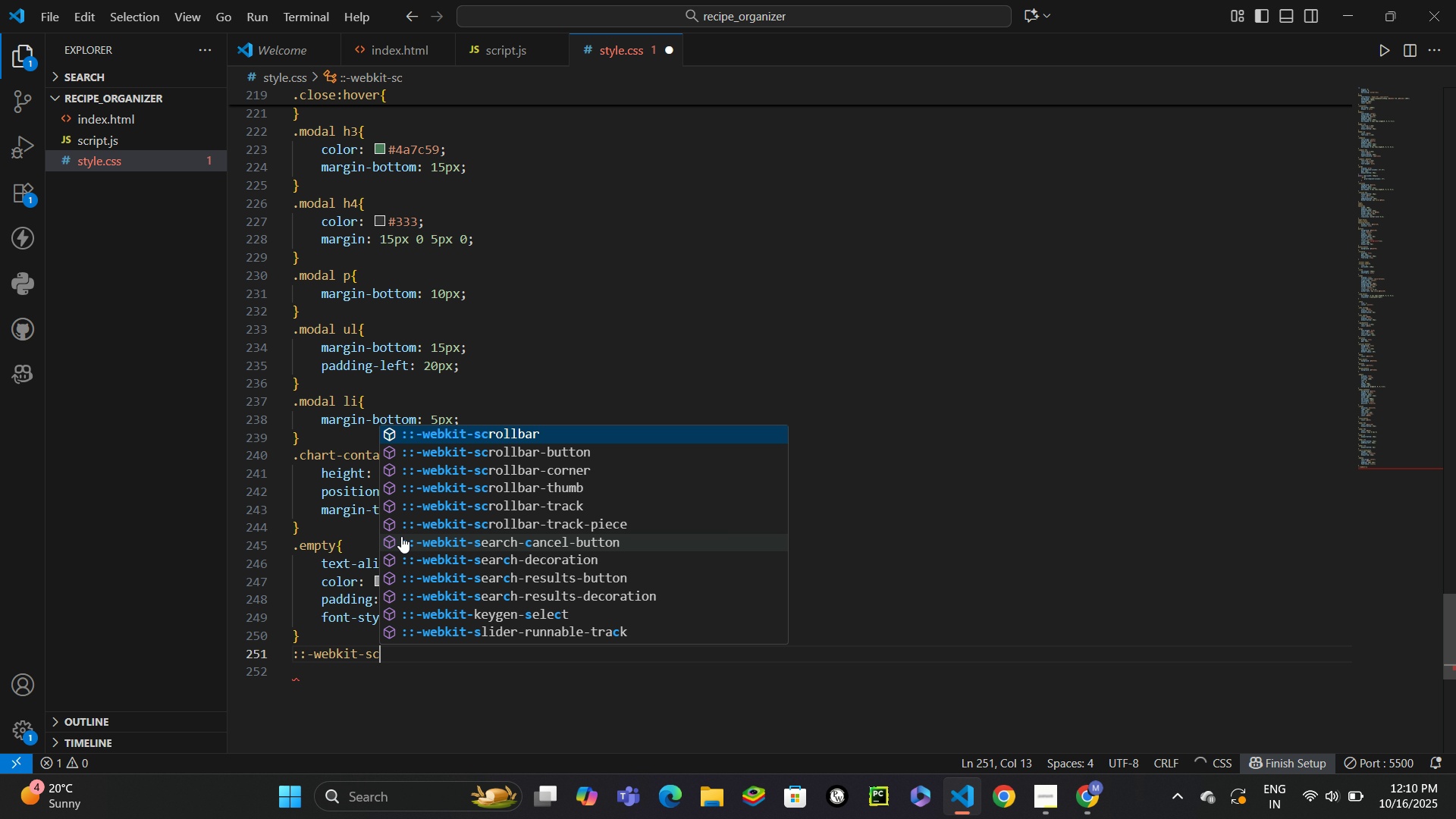 
key(Enter)
 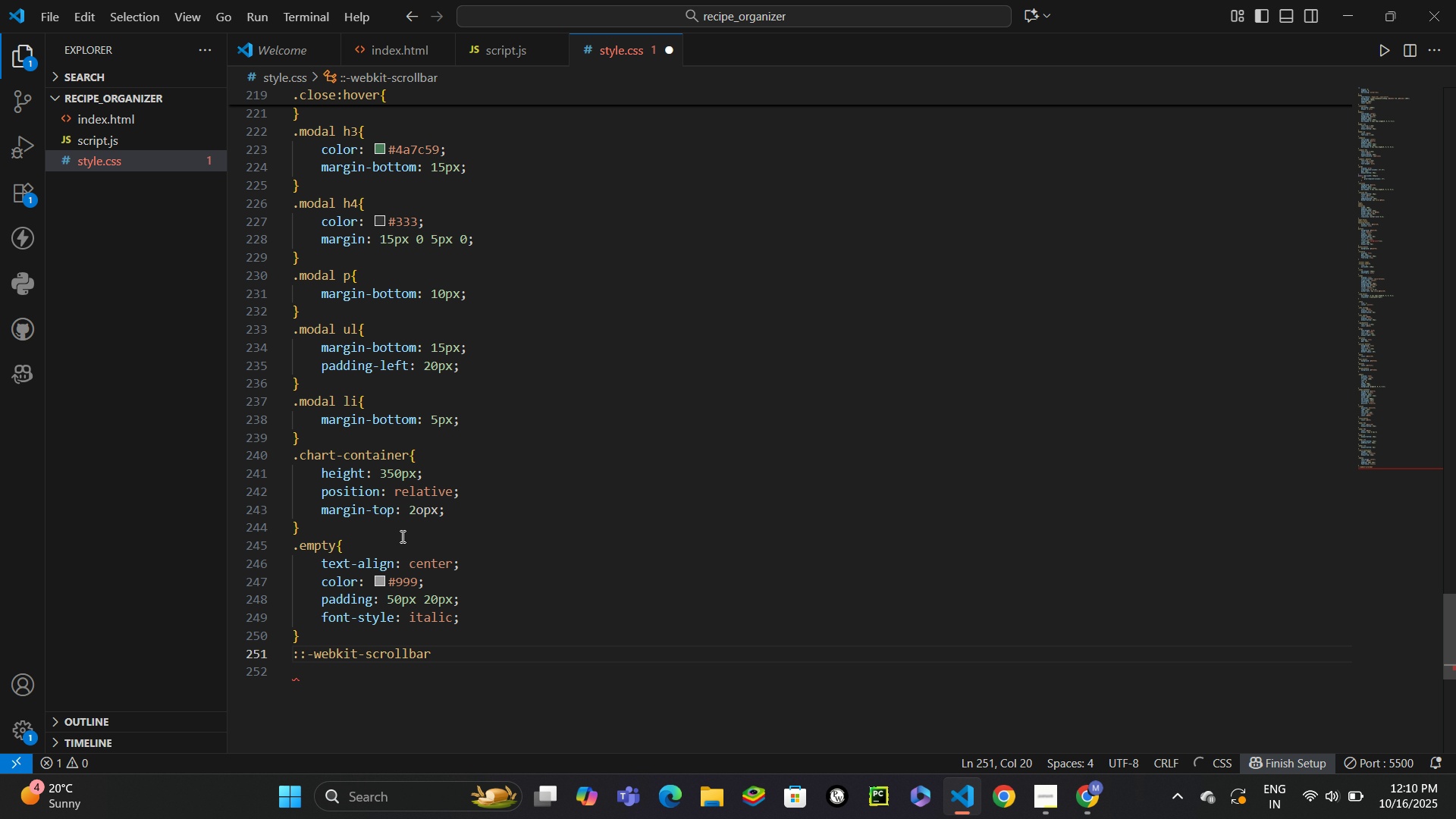 
key(Shift+BracketLeft)
 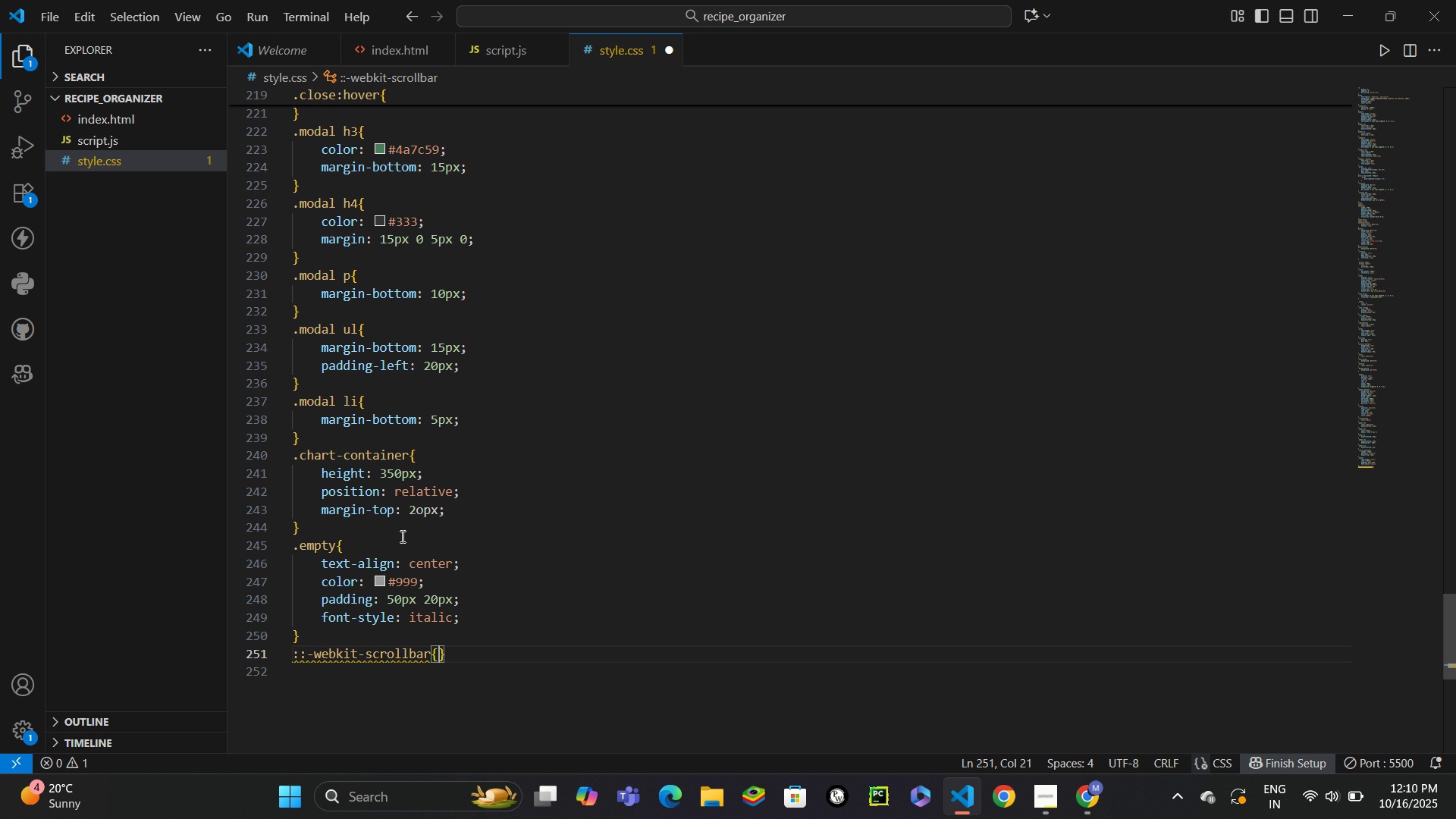 
key(Enter)
 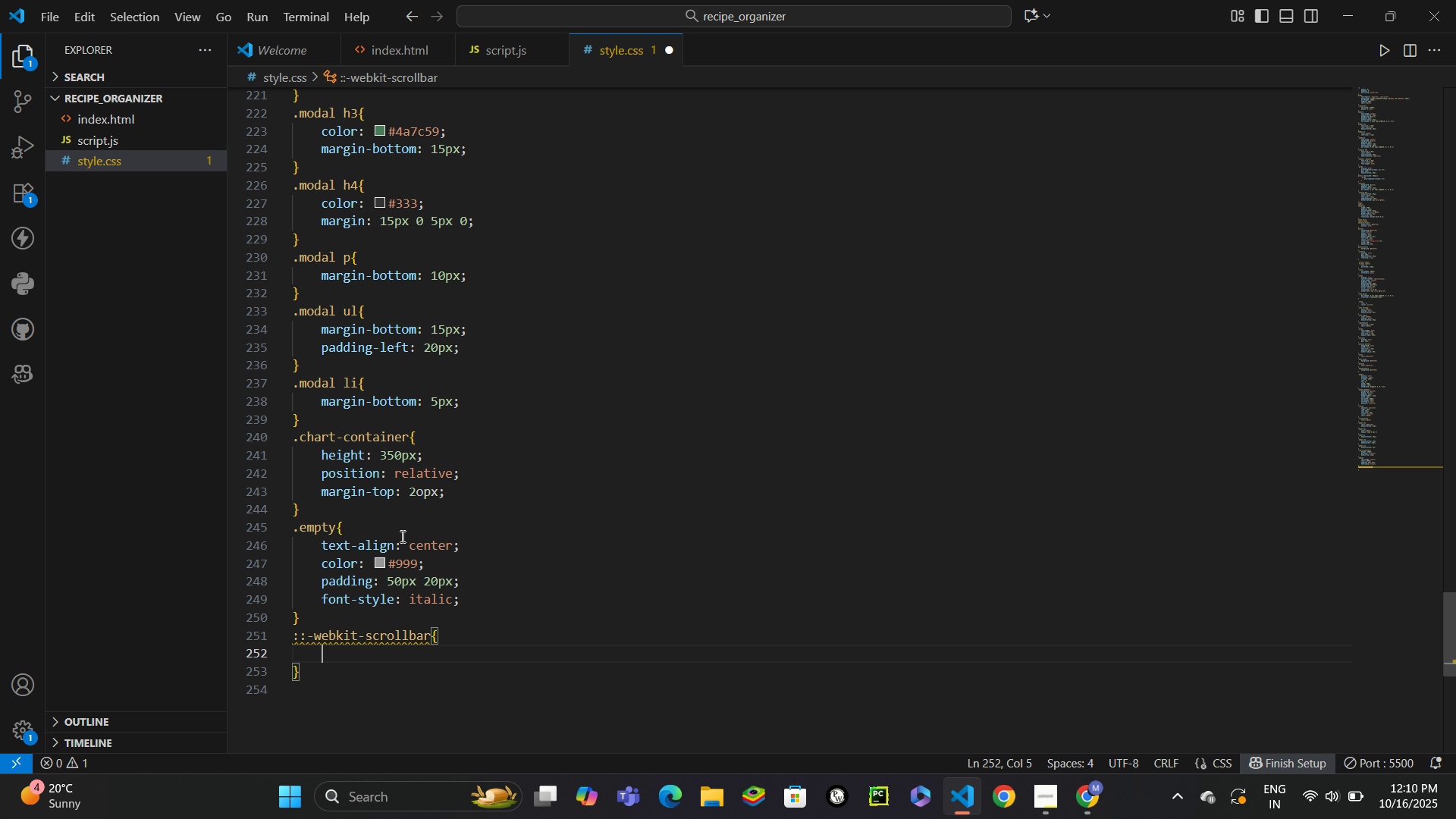 
key(W)
 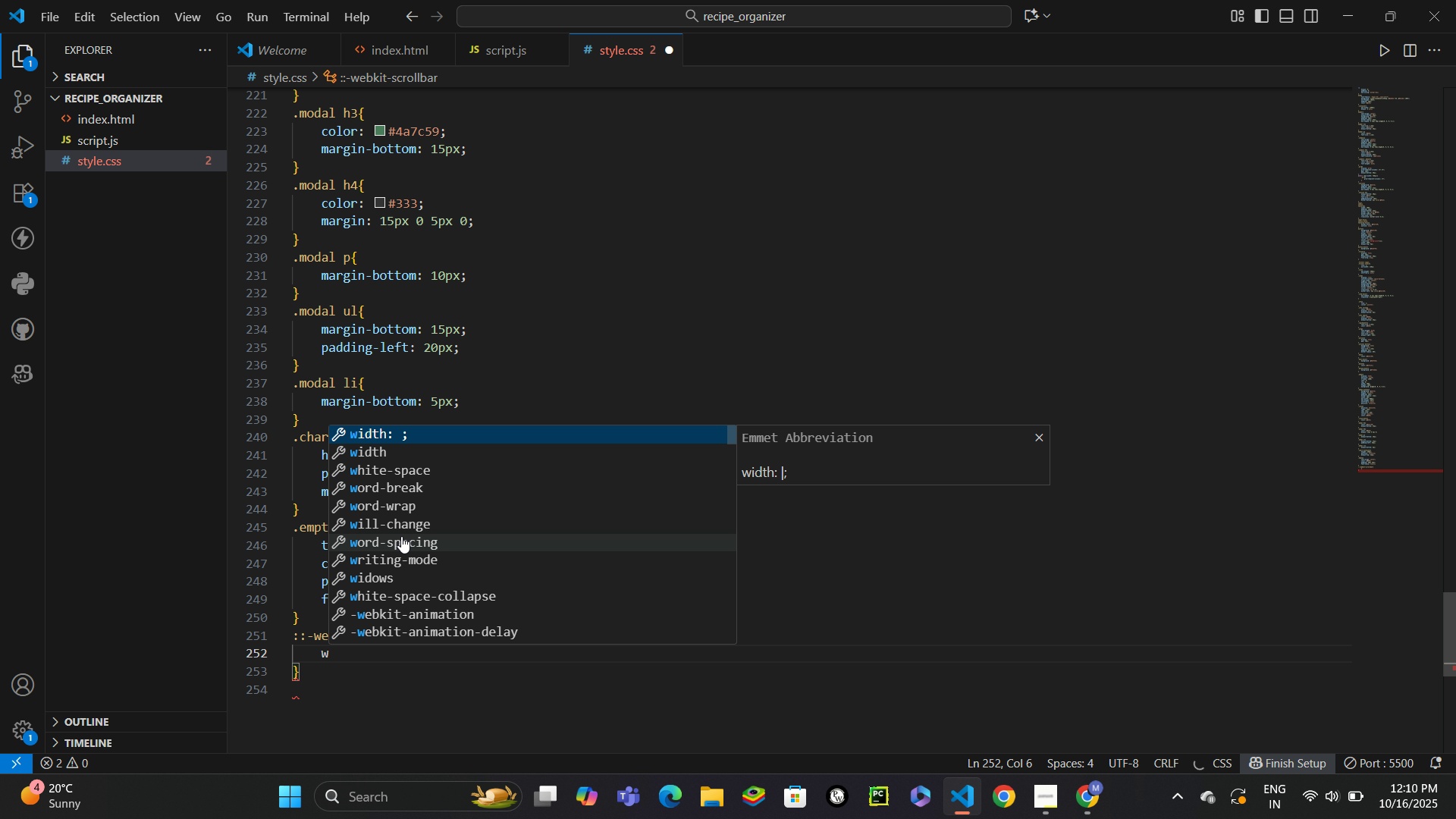 
key(Enter)
 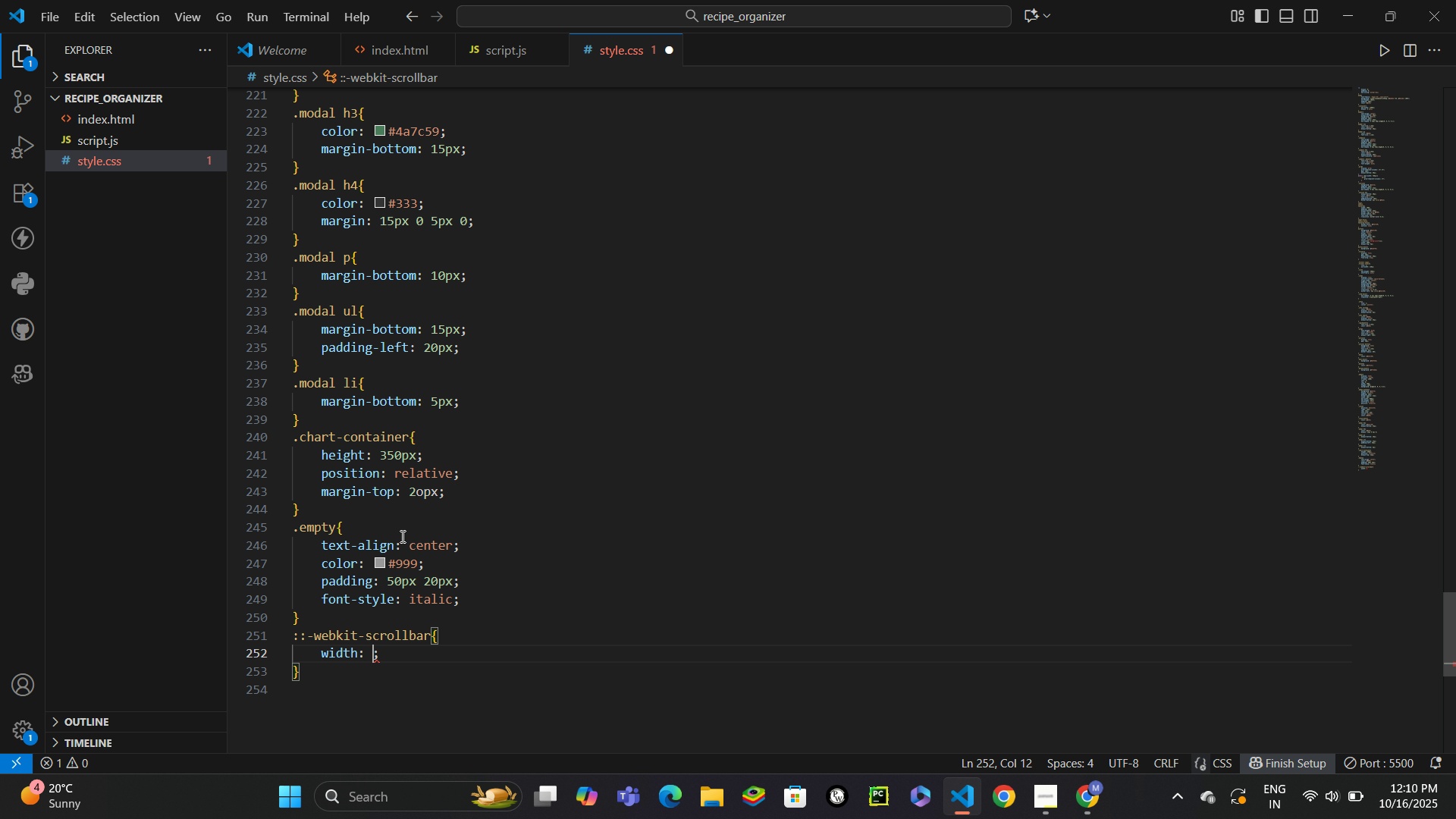 
type(6px)
 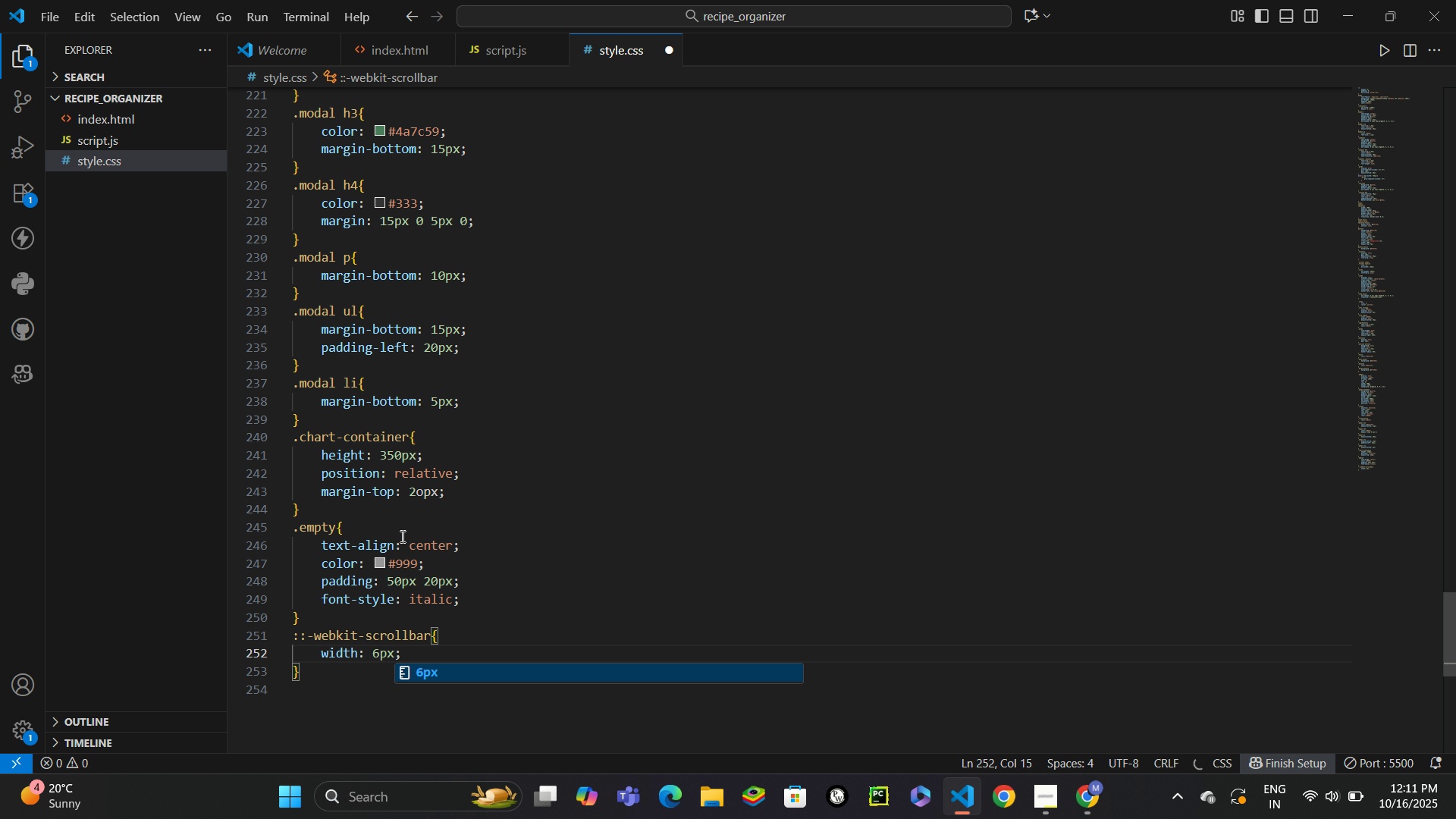 
key(ArrowRight)
 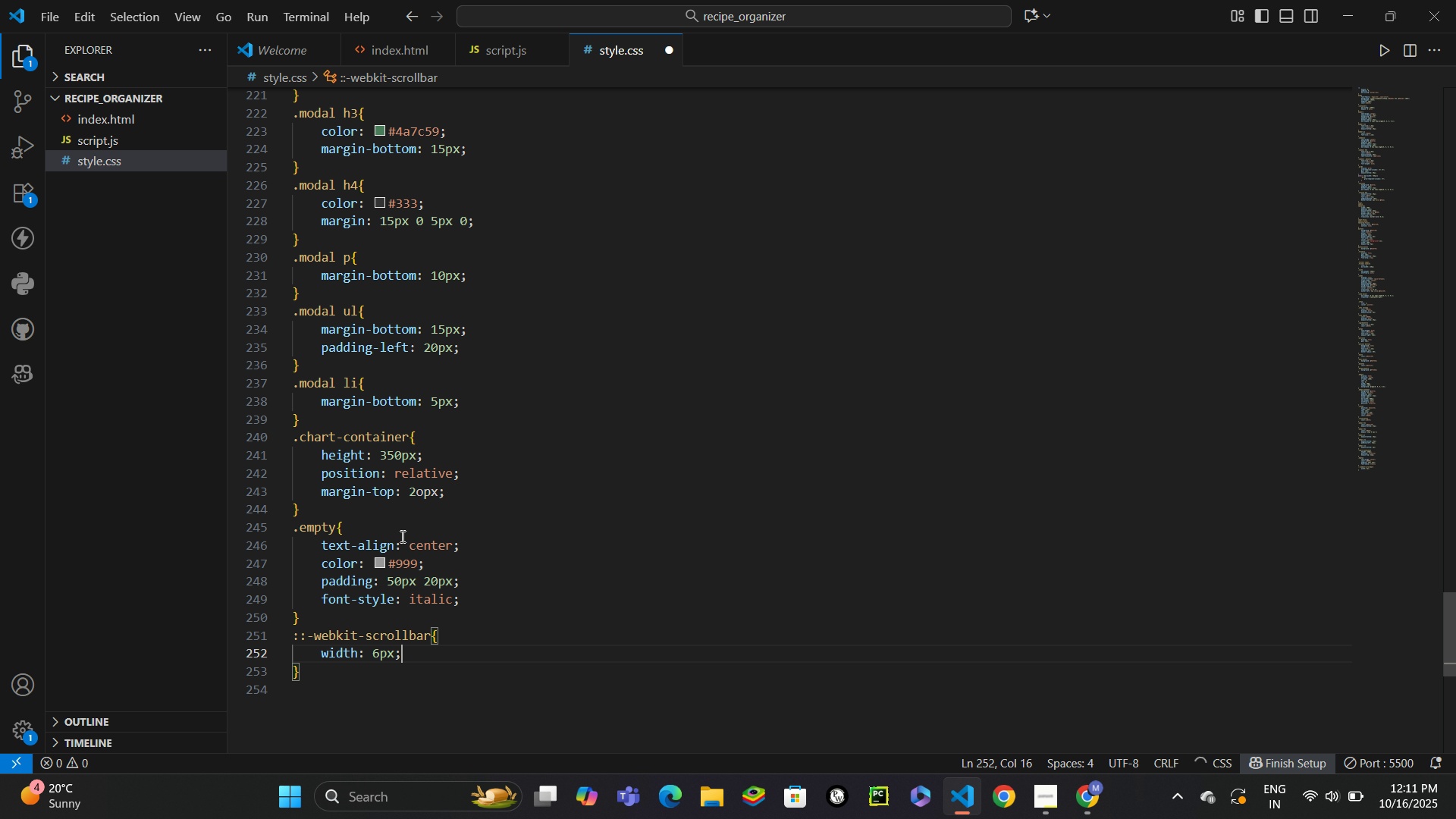 
key(ArrowDown)
 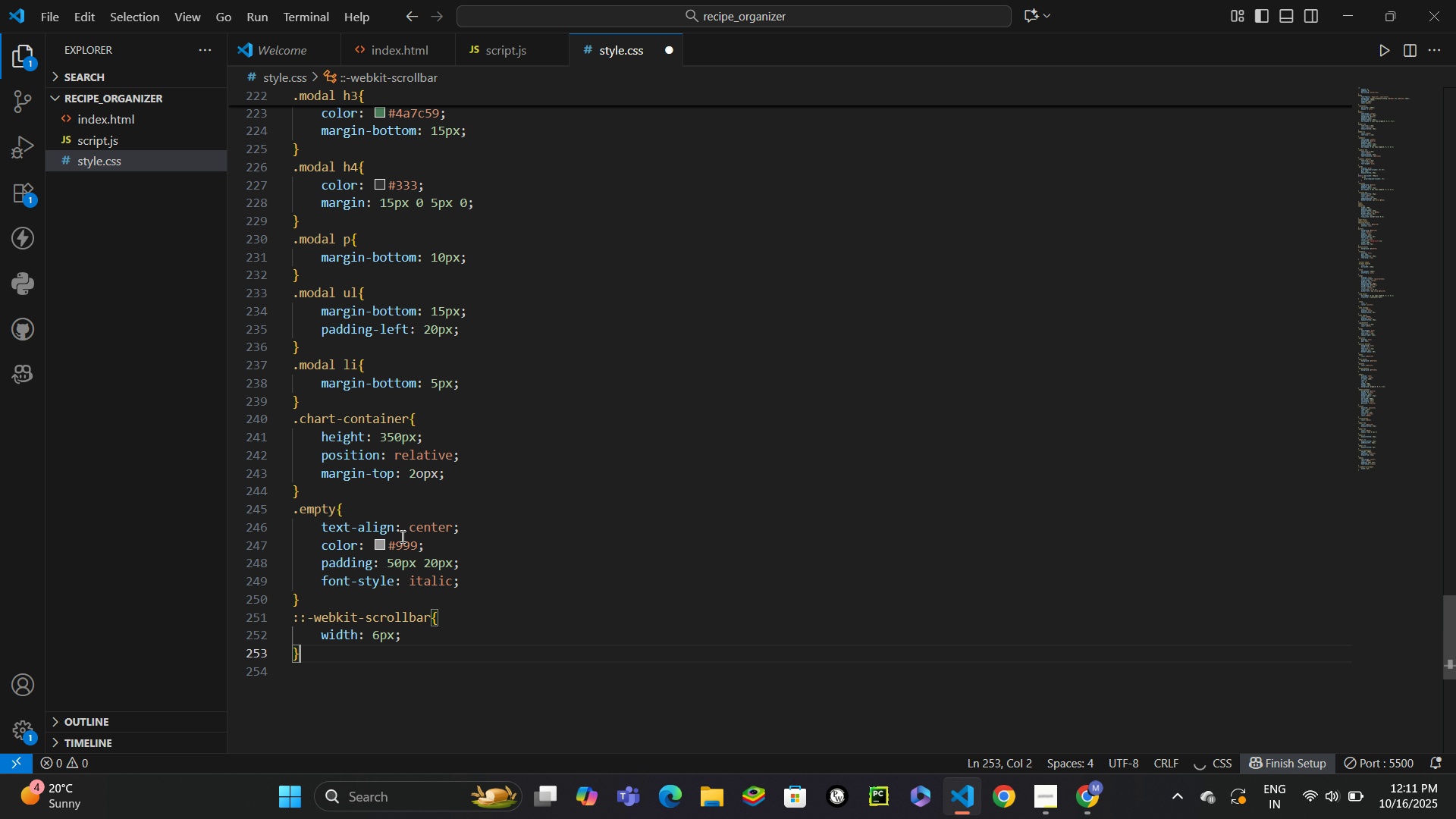 
key(Enter)
 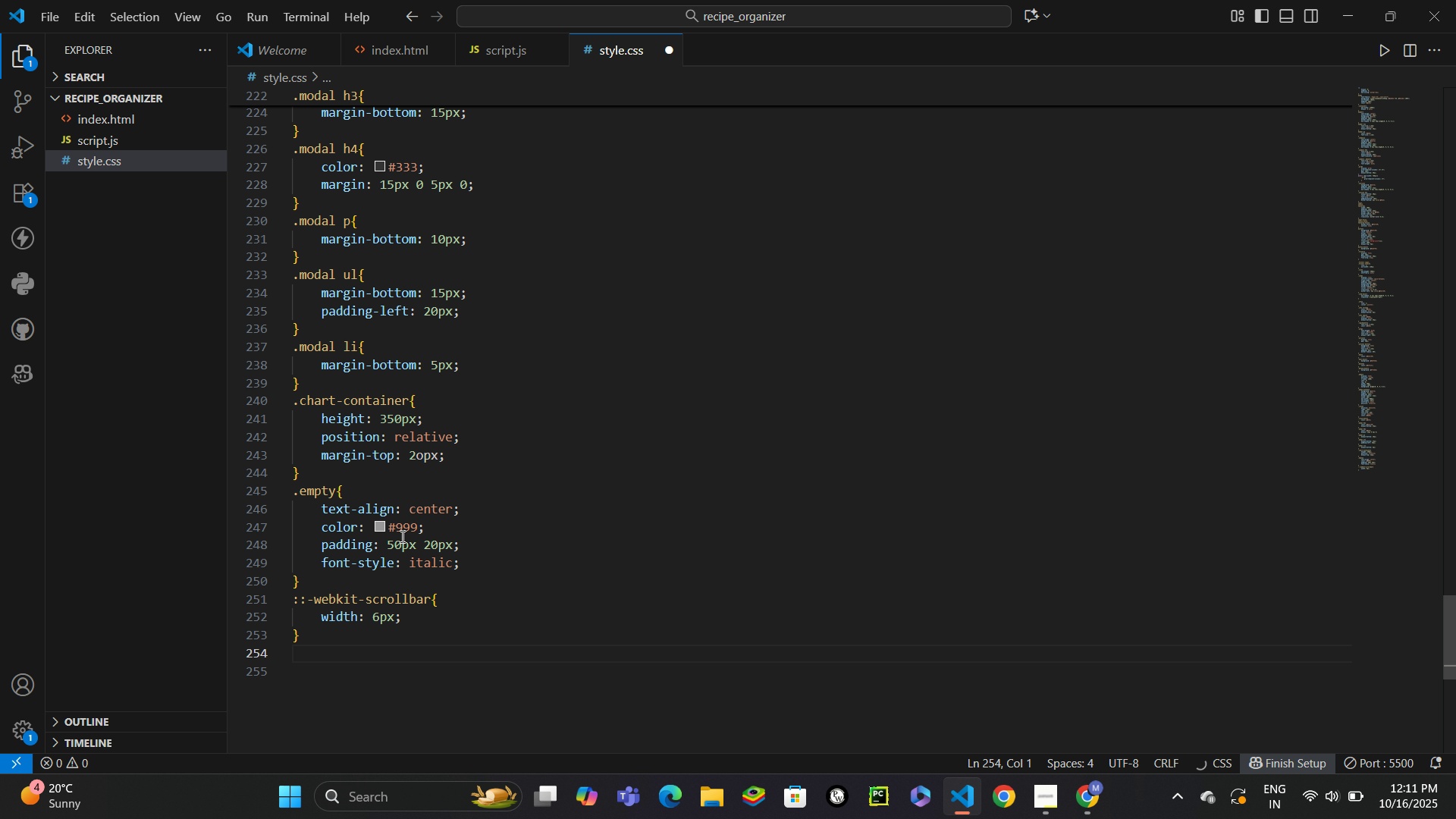 
type(::-webkit-scr)
 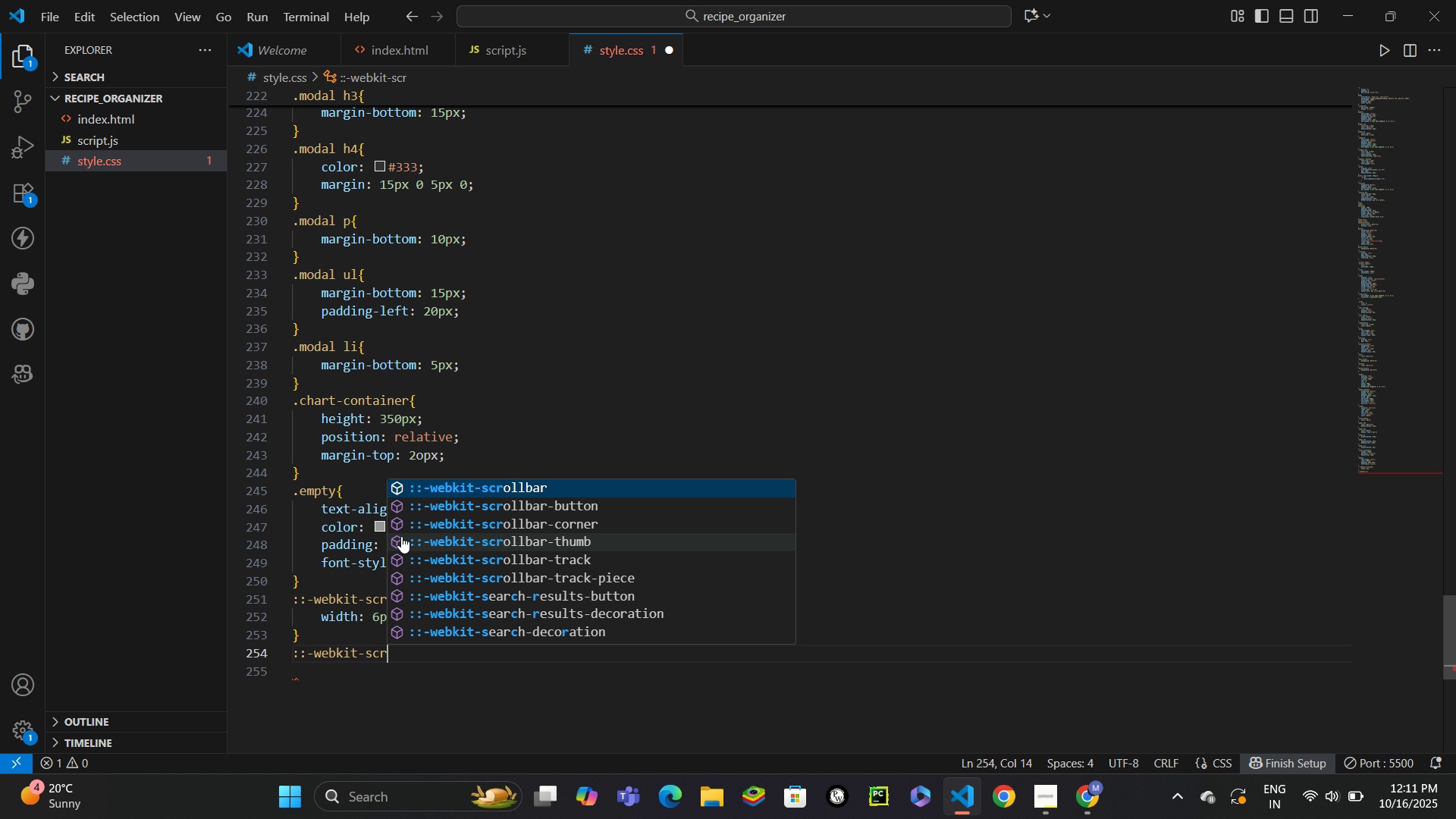 
key(ArrowDown)
 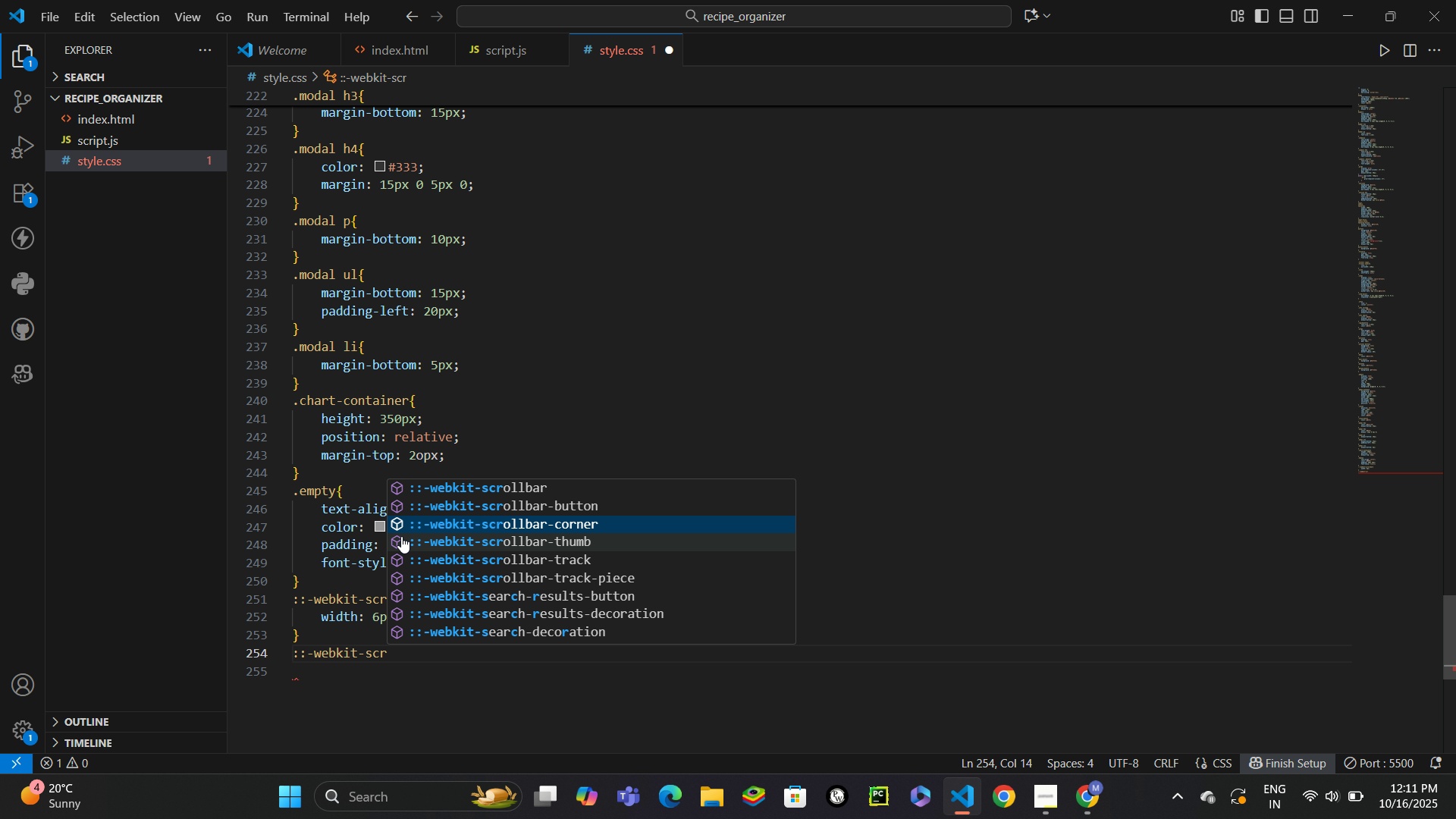 
key(ArrowDown)
 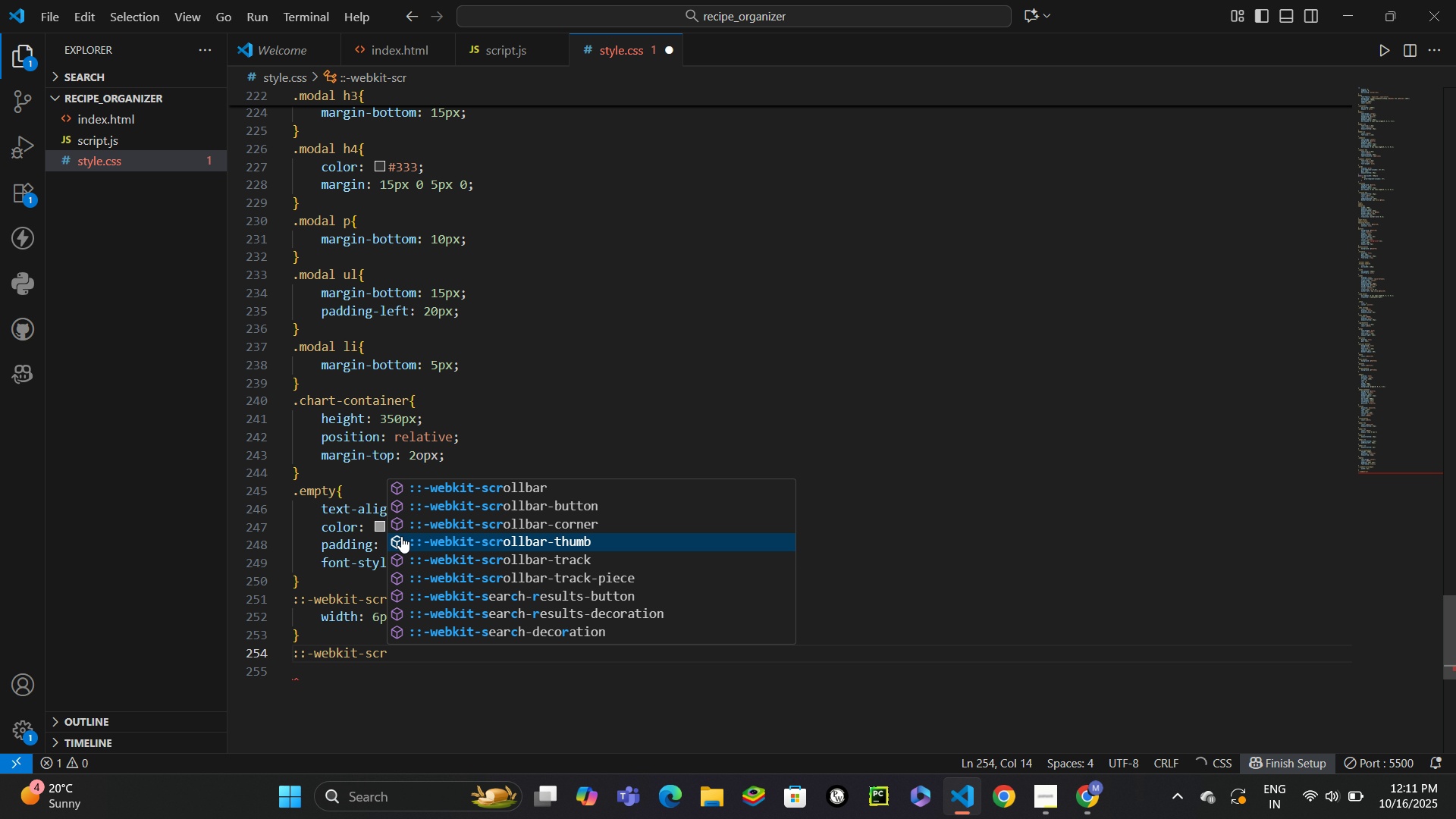 
key(ArrowDown)
 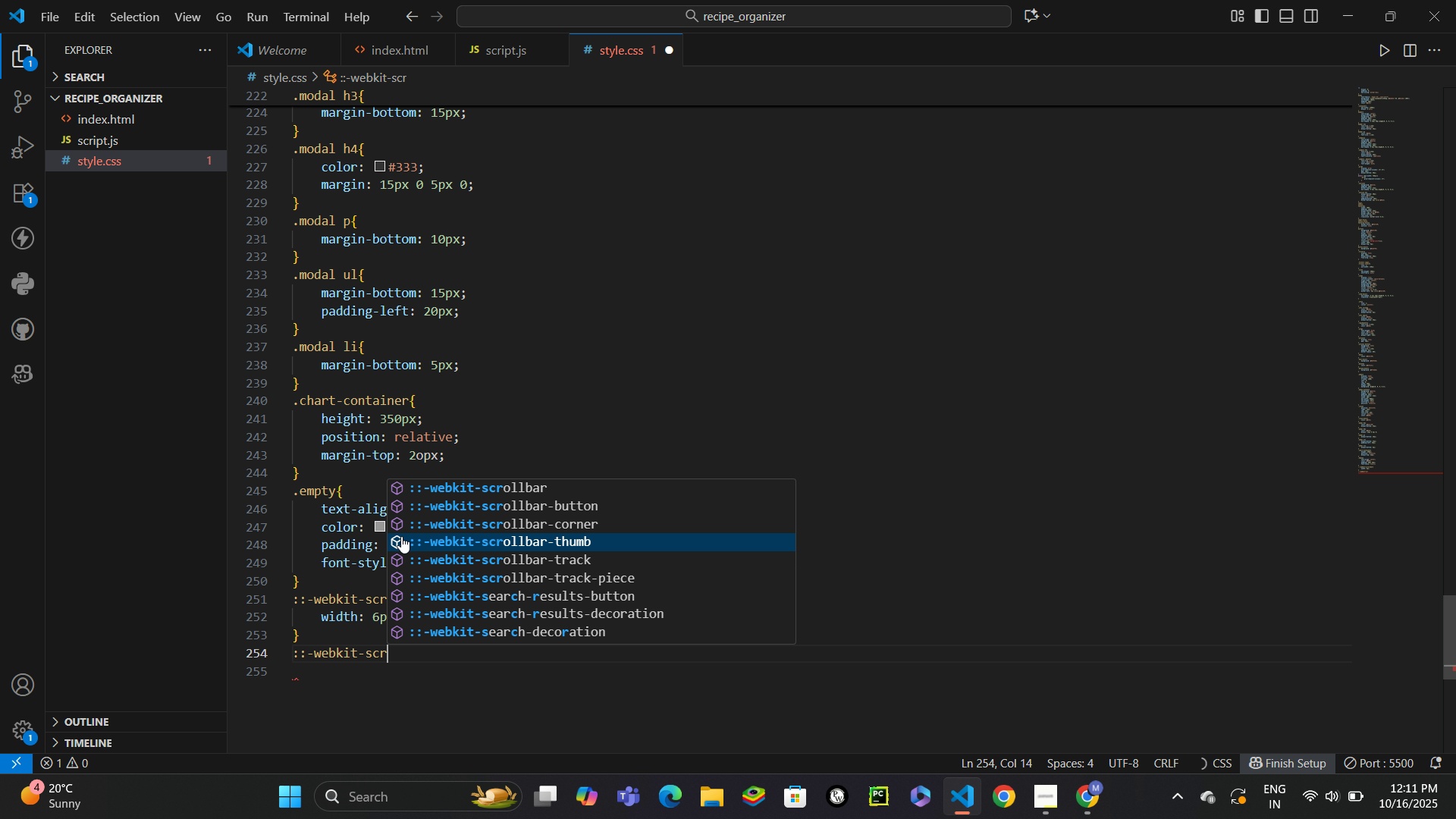 
key(ArrowDown)
 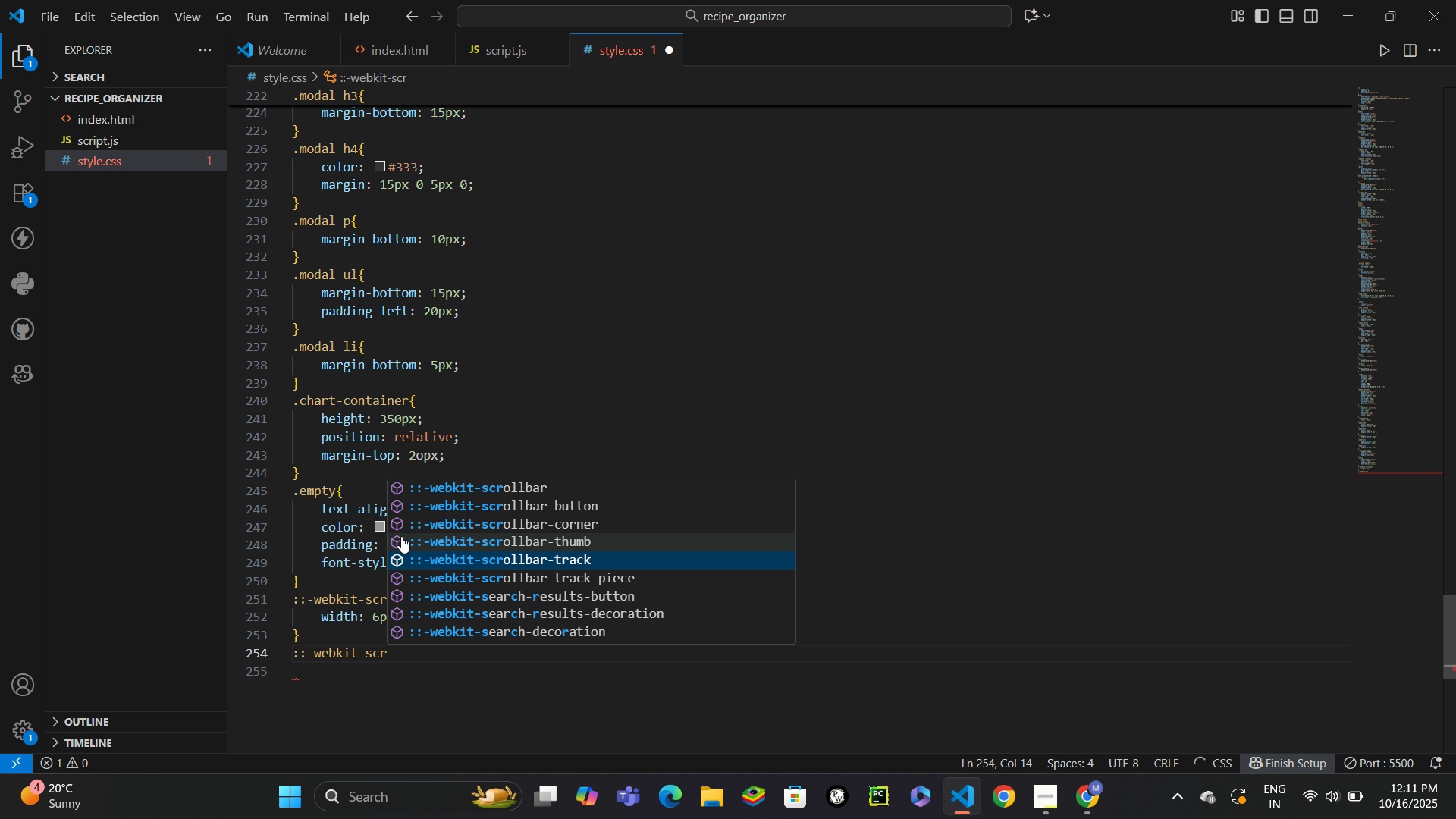 
key(Enter)
 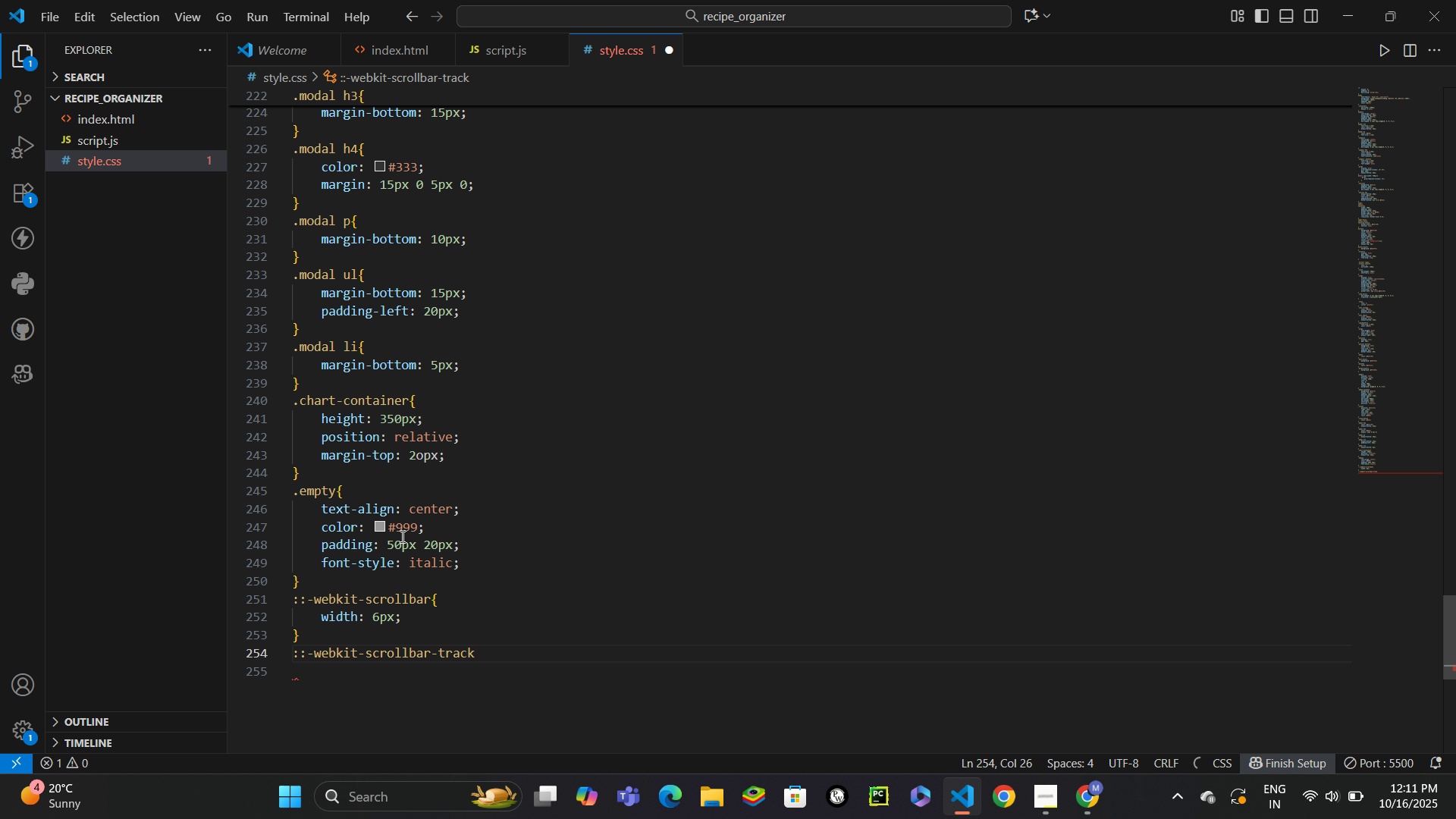 
key(Shift+BracketLeft)
 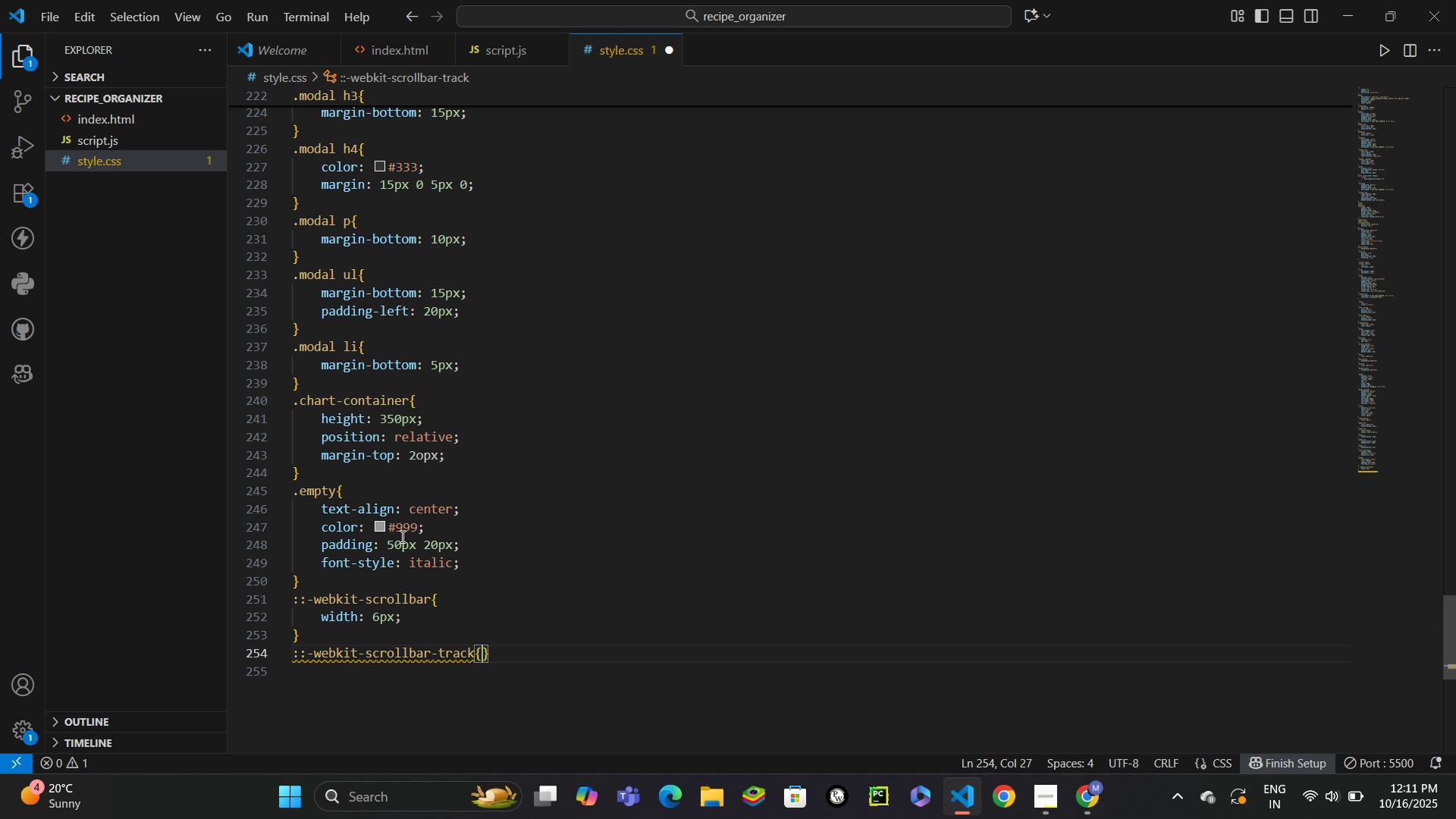 
key(Enter)
 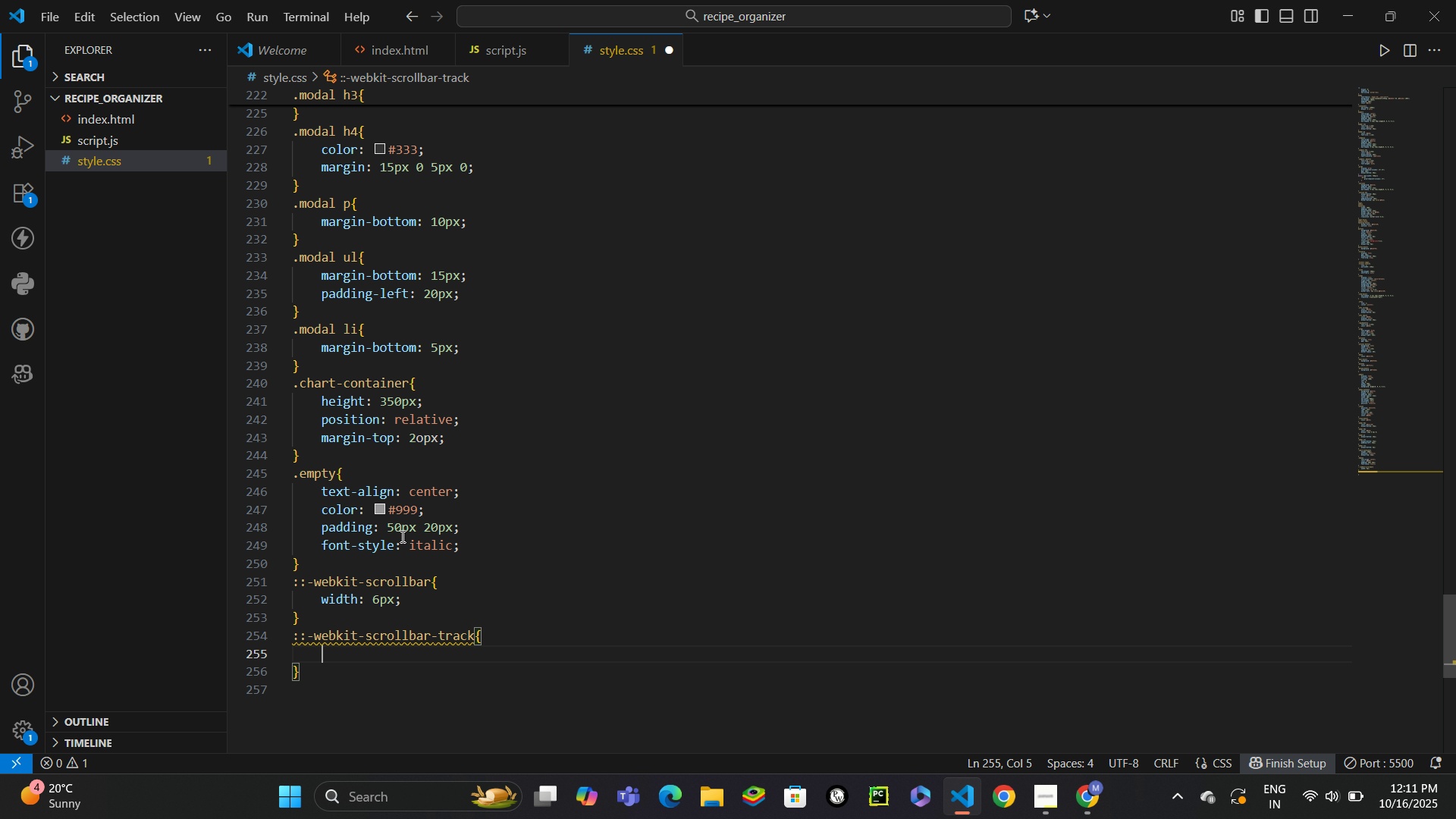 
type(ba)
 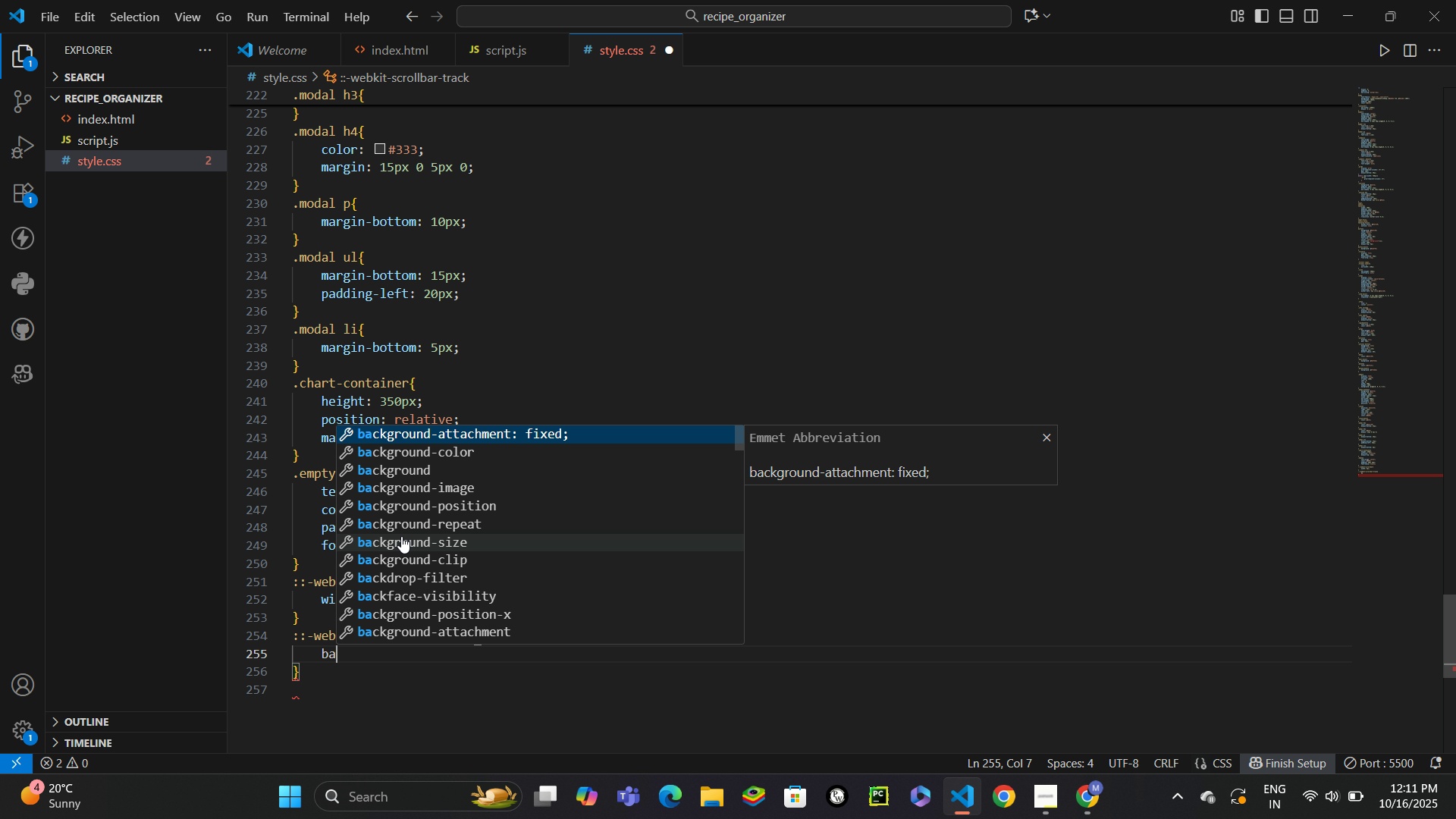 
key(ArrowDown)
 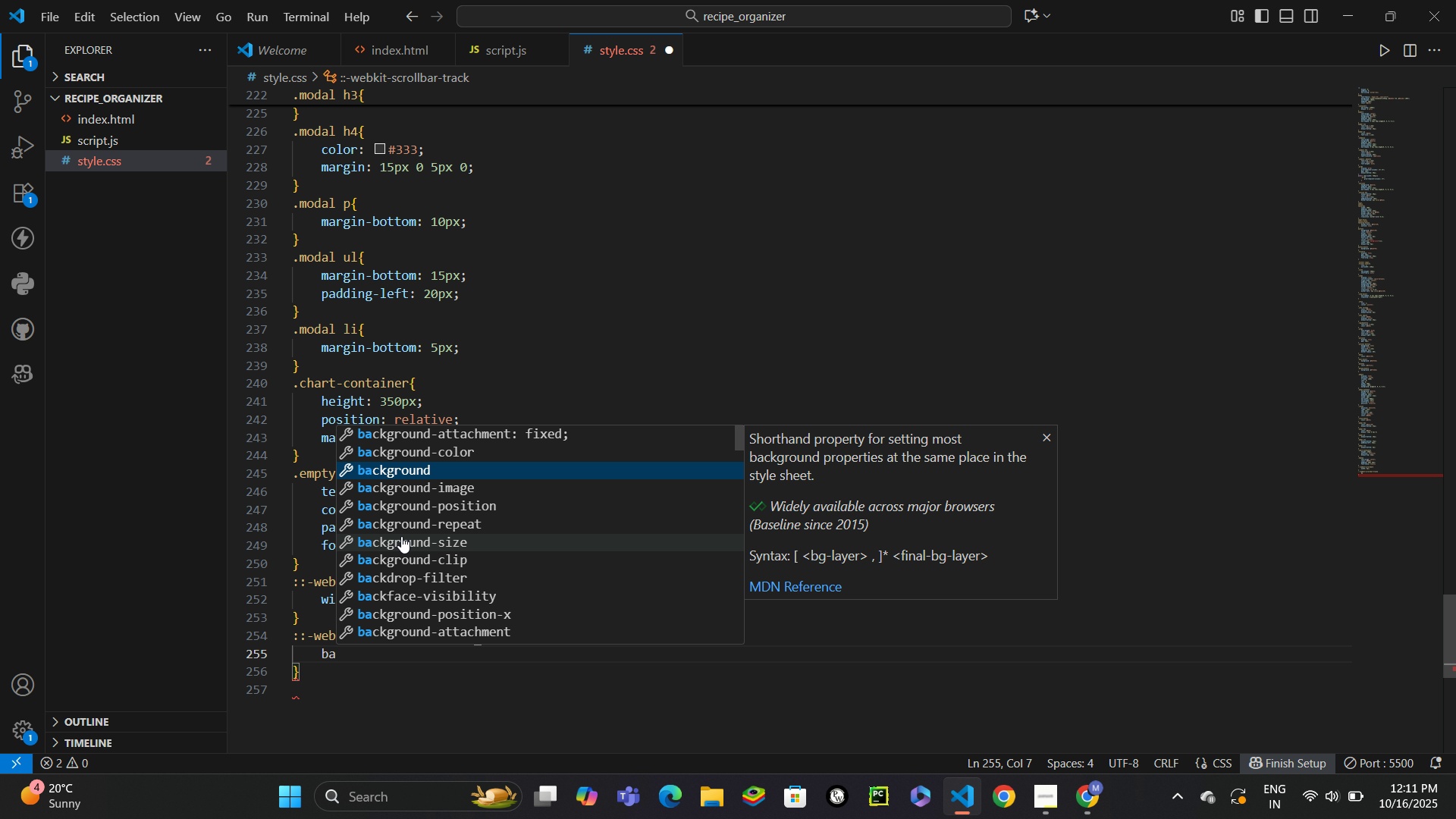 
key(ArrowDown)
 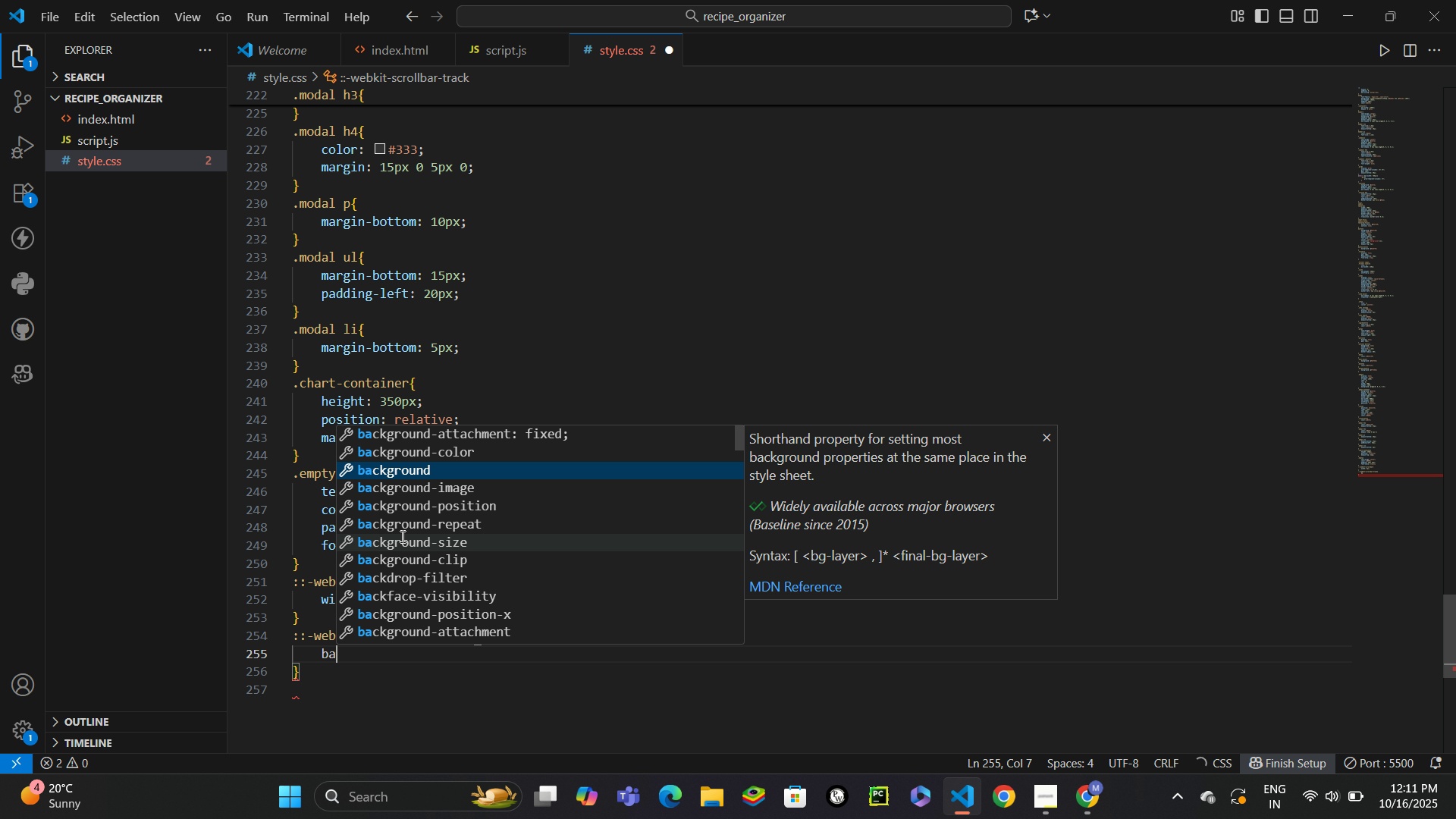 
key(Enter)
 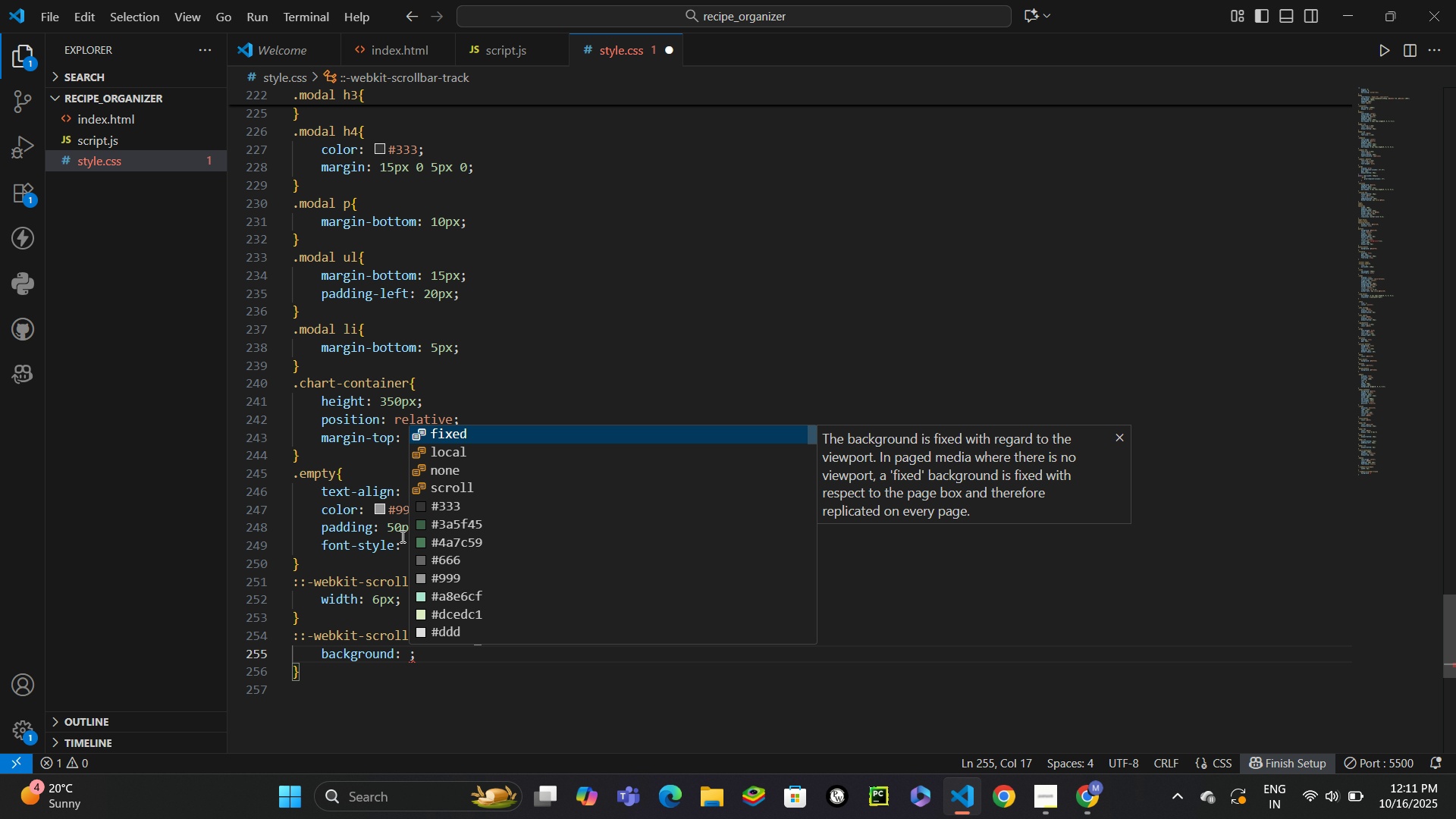 
key(Shift+3)
 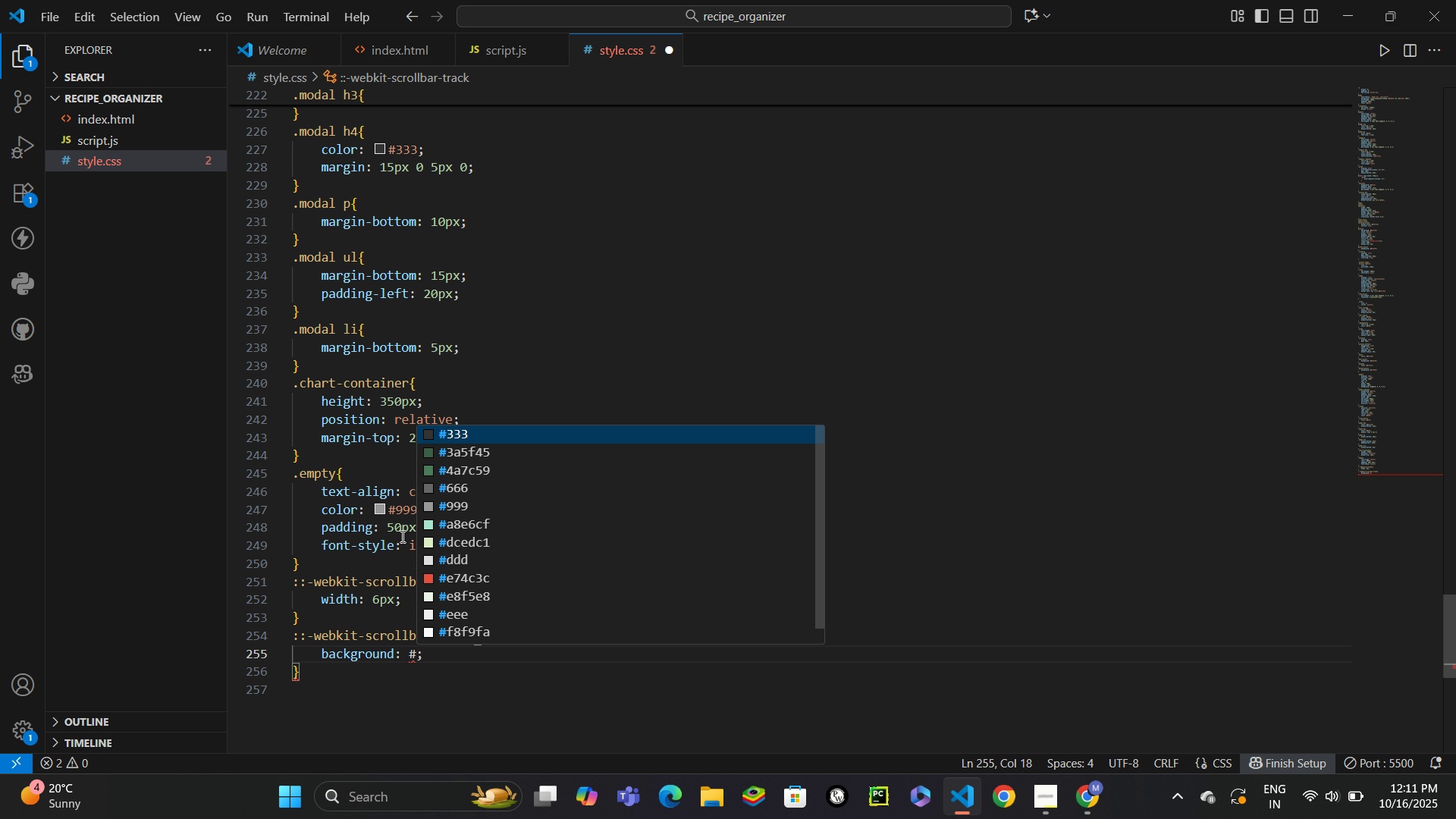 
type(f1f1f1)
 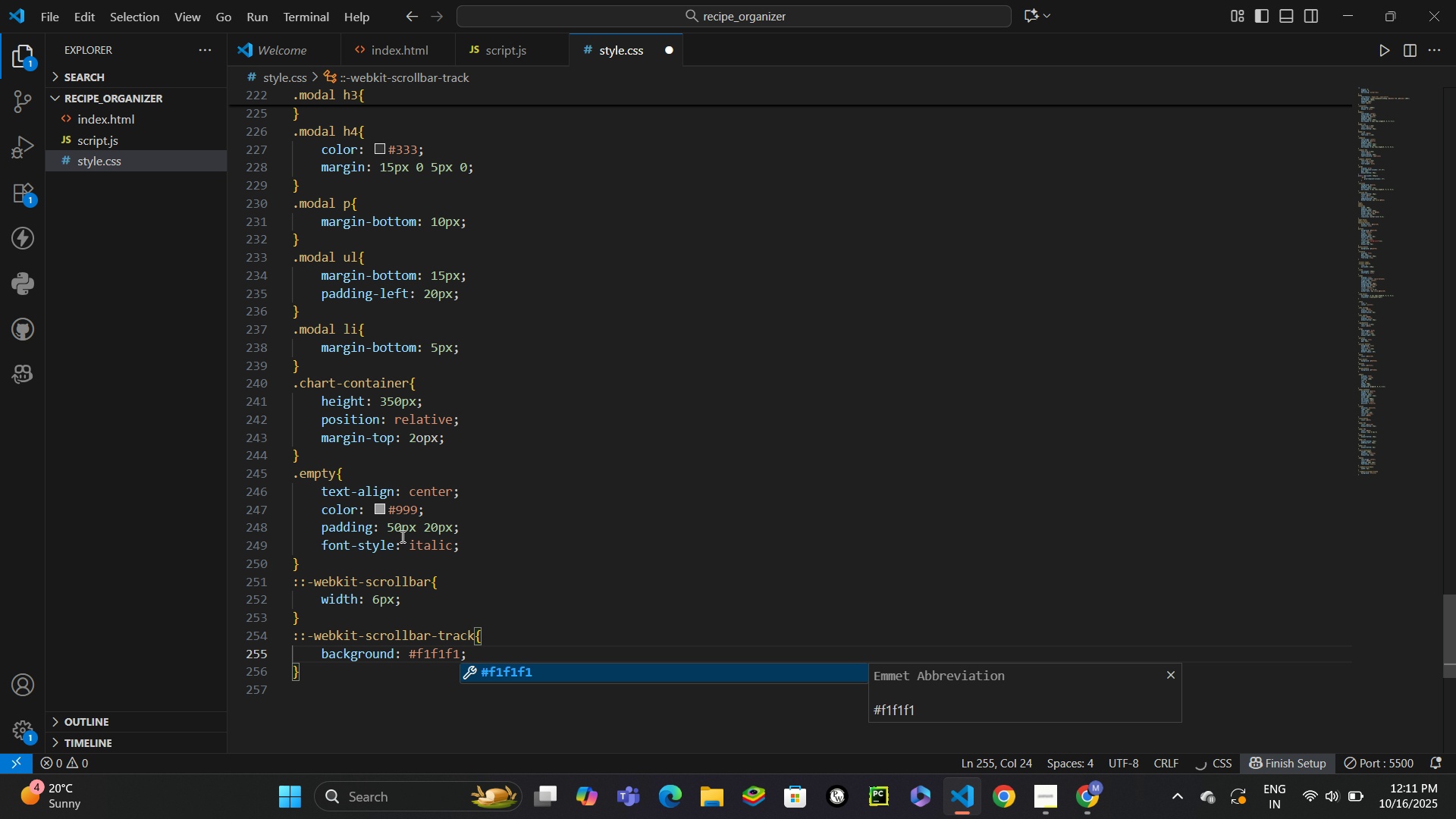 
key(ArrowRight)
 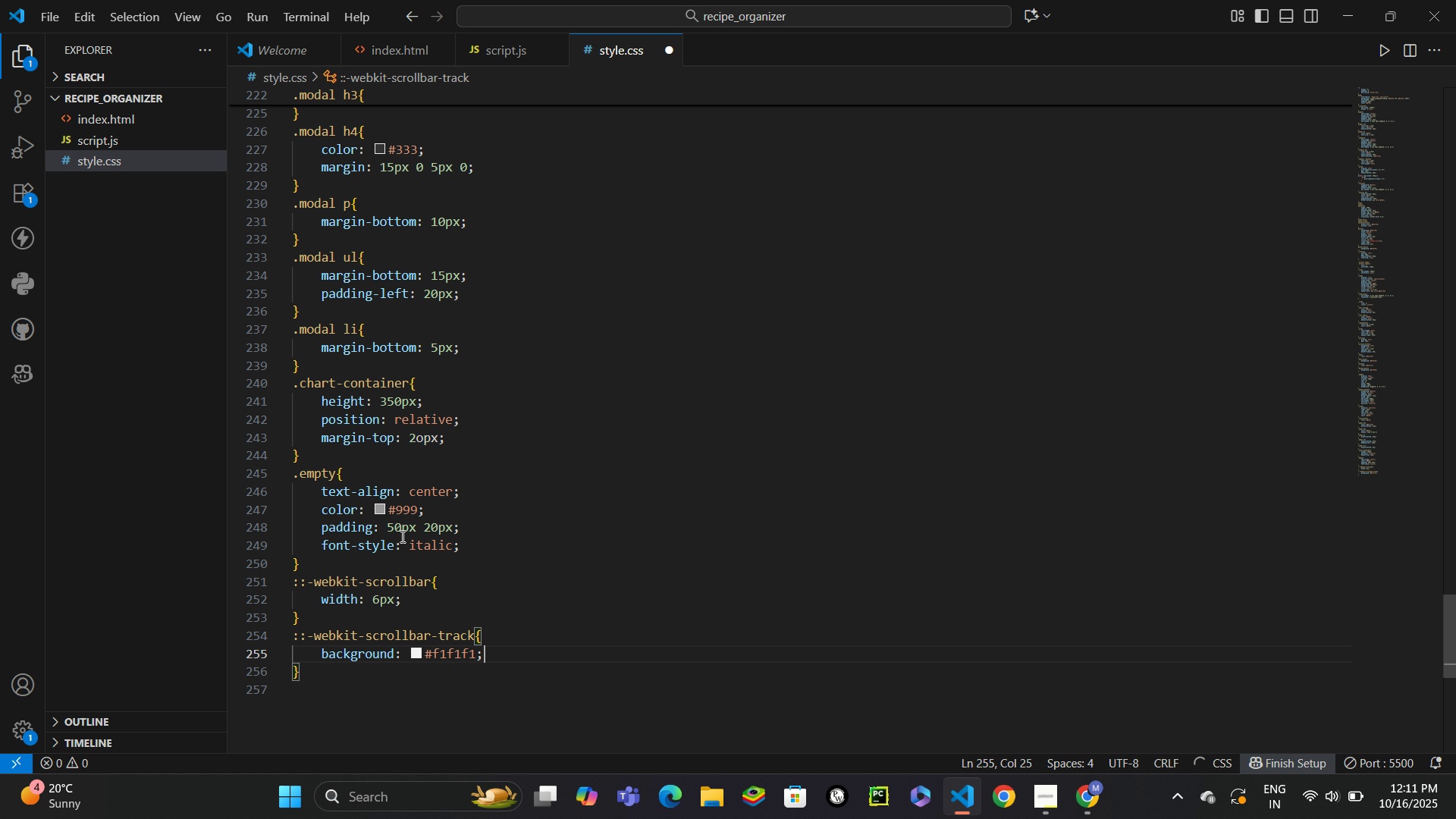 
key(Enter)
 